 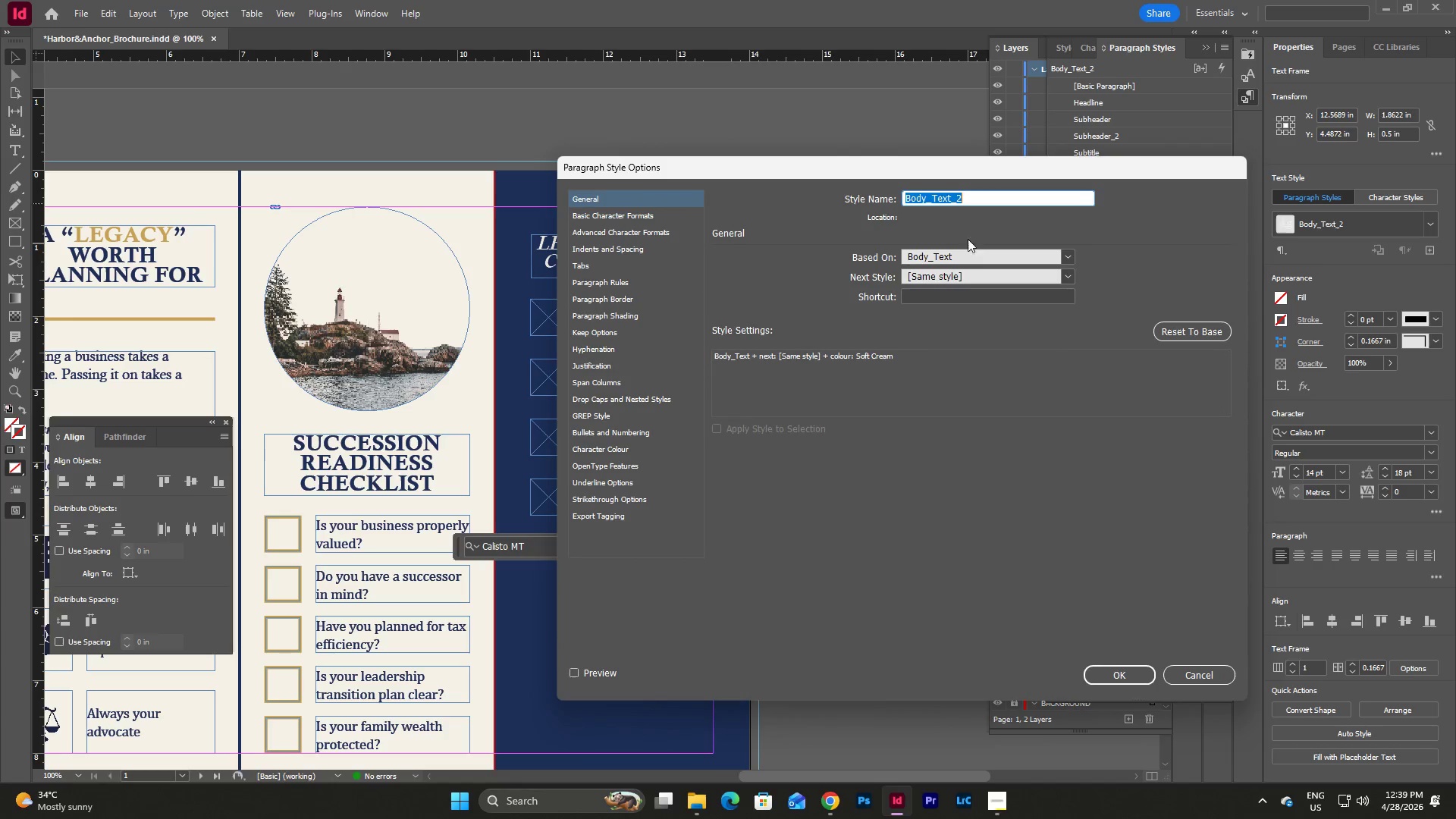 
left_click([652, 216])
 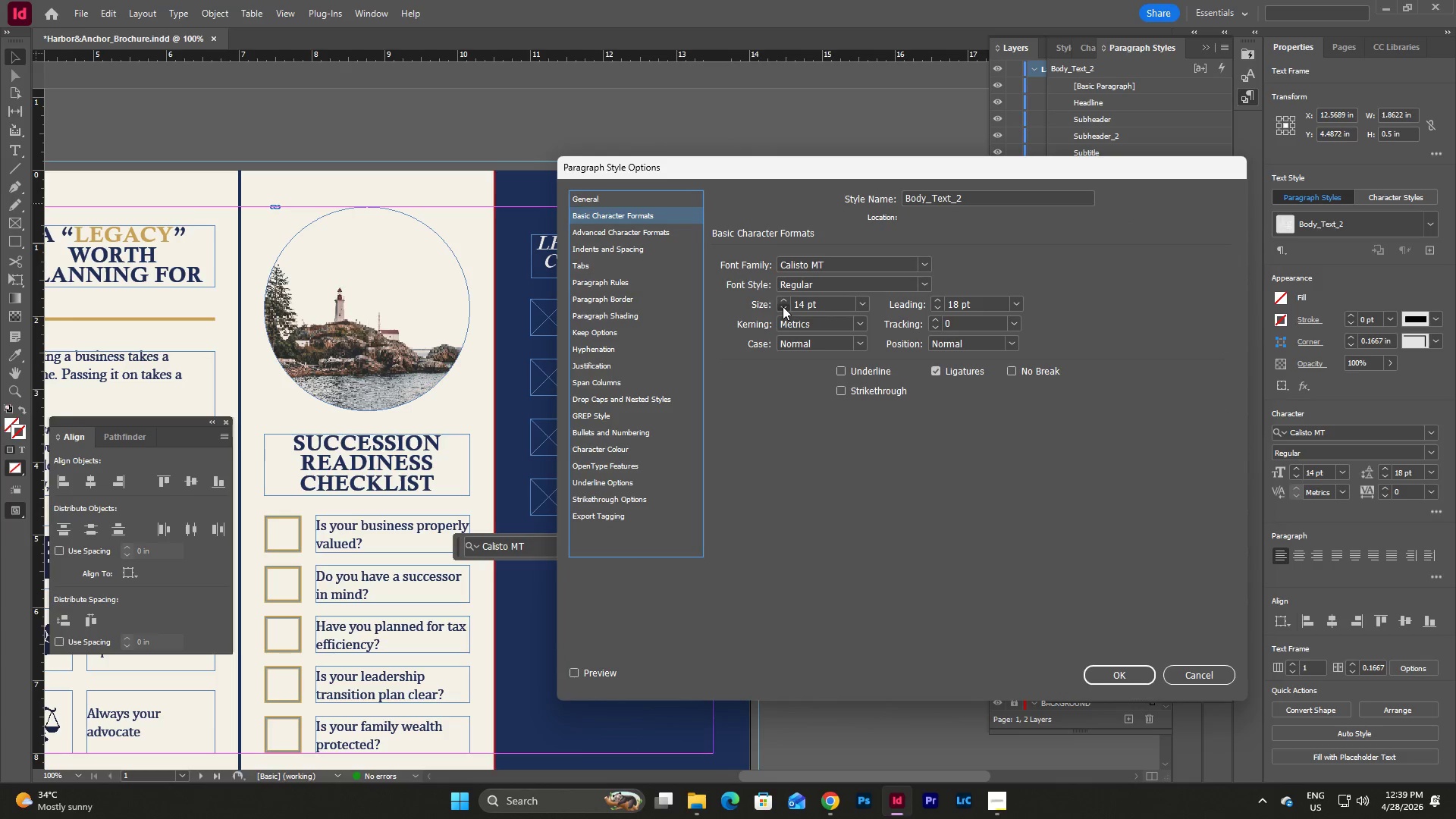 
double_click([783, 306])
 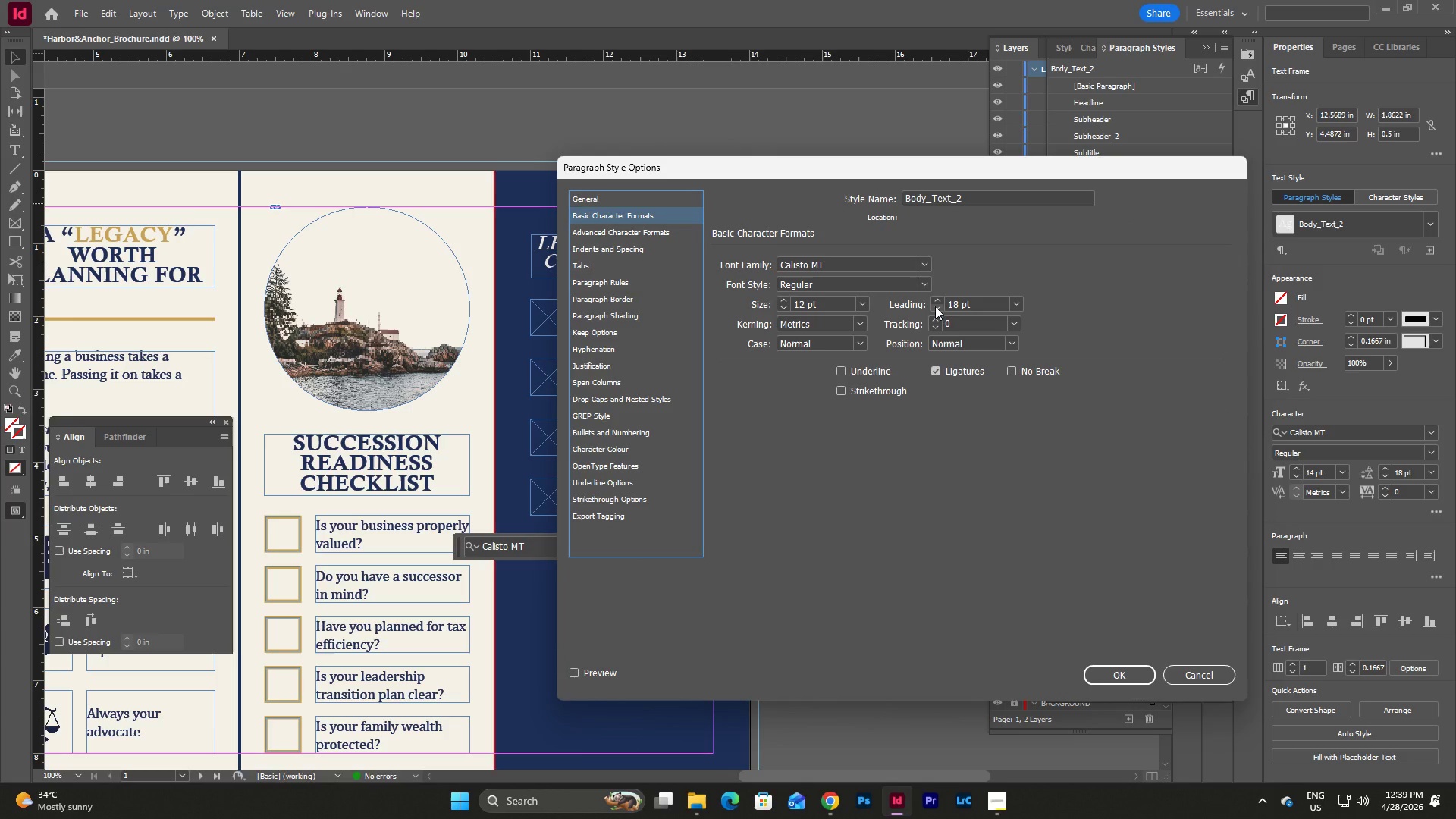 
double_click([935, 306])
 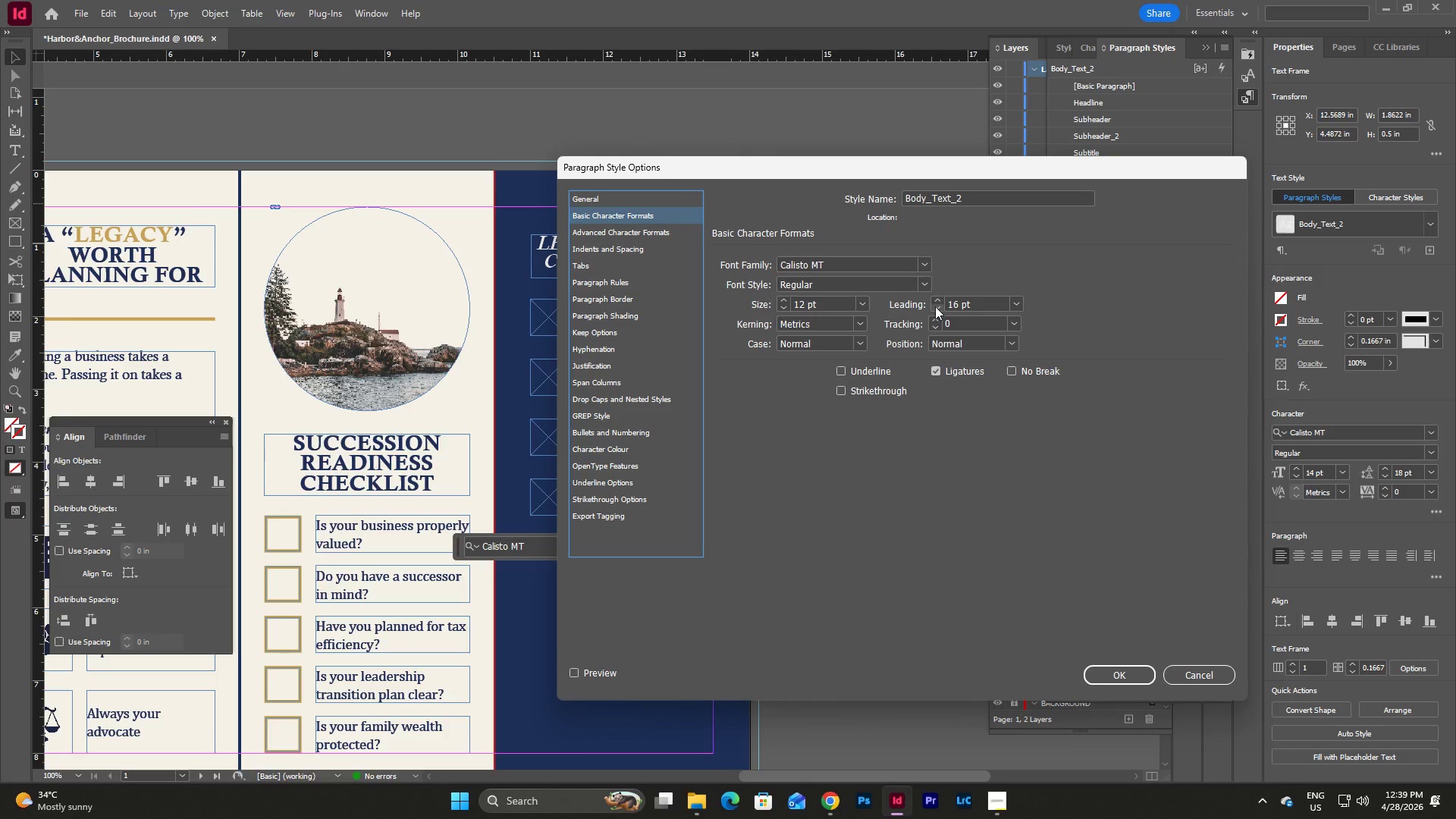 
left_click([935, 306])
 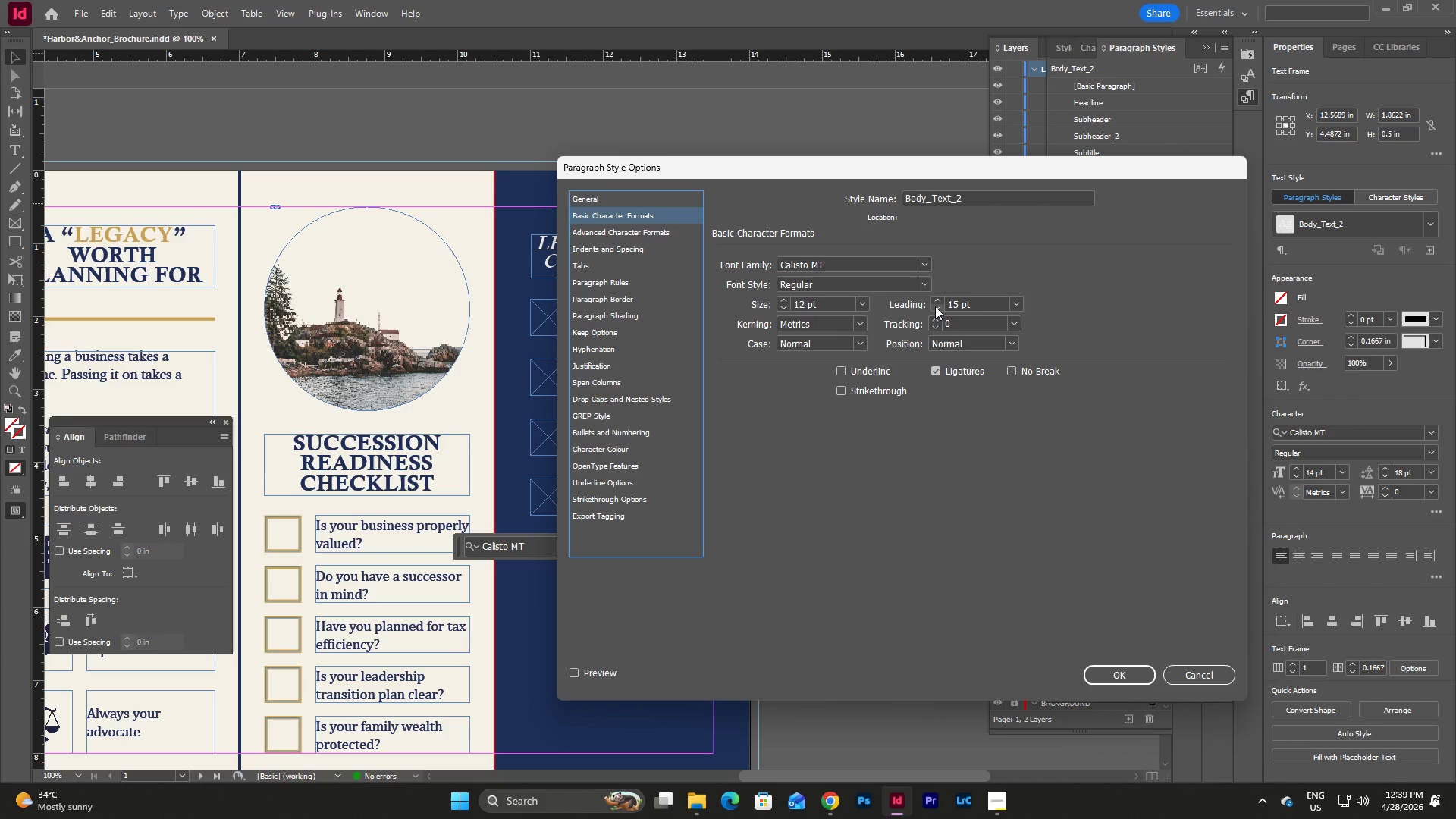 
left_click([935, 306])
 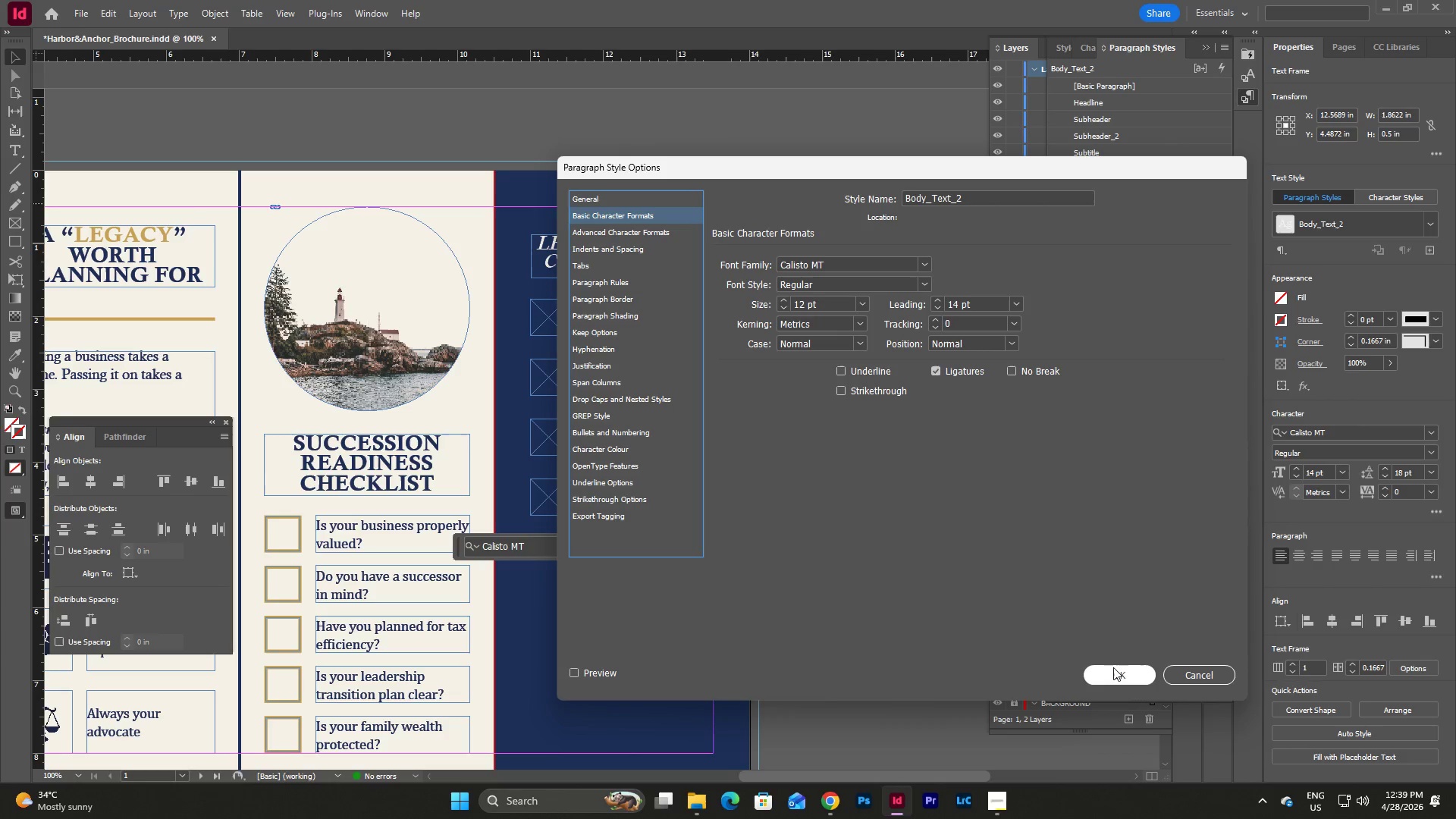 
left_click([1116, 675])
 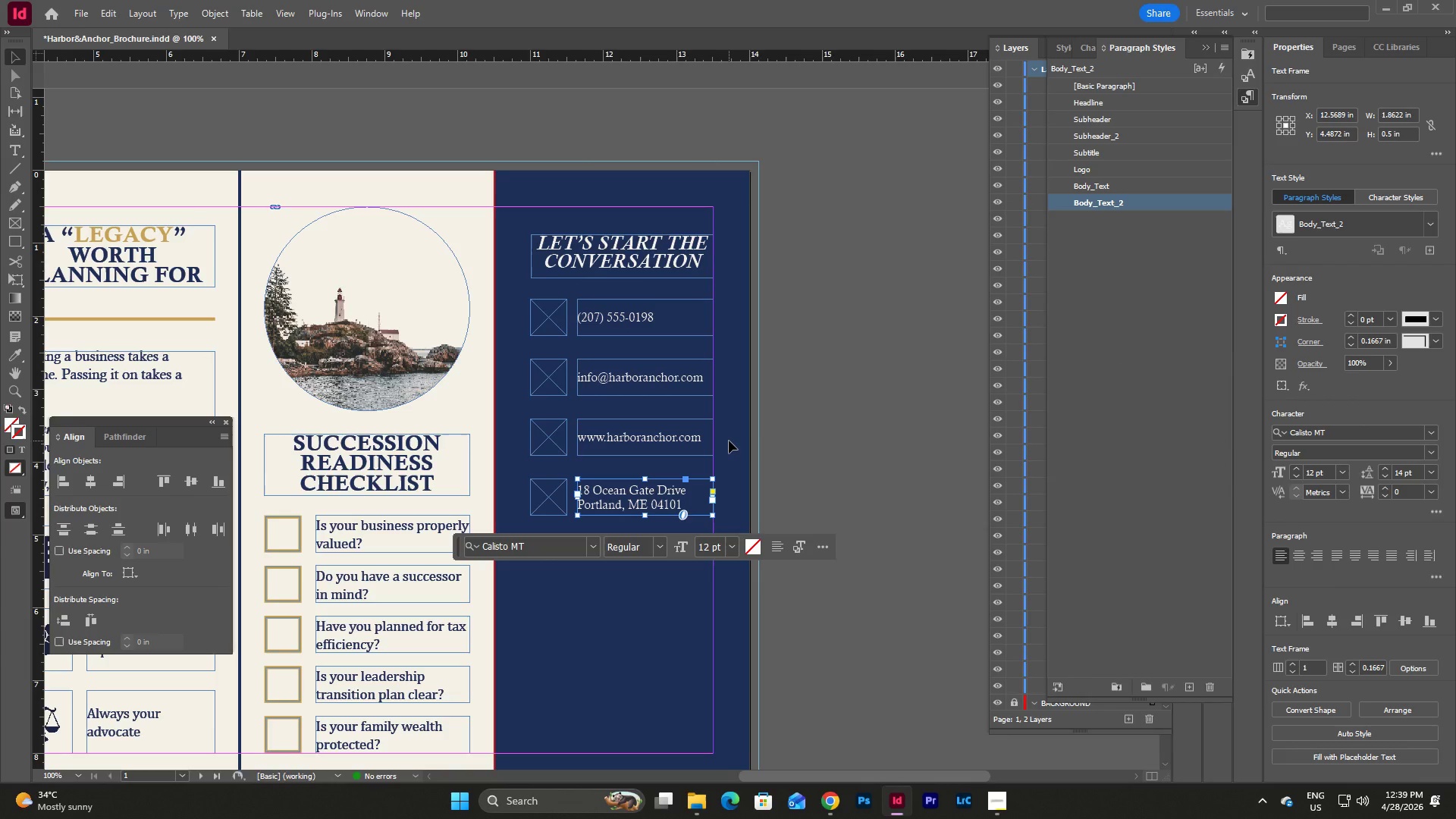 
left_click([729, 441])
 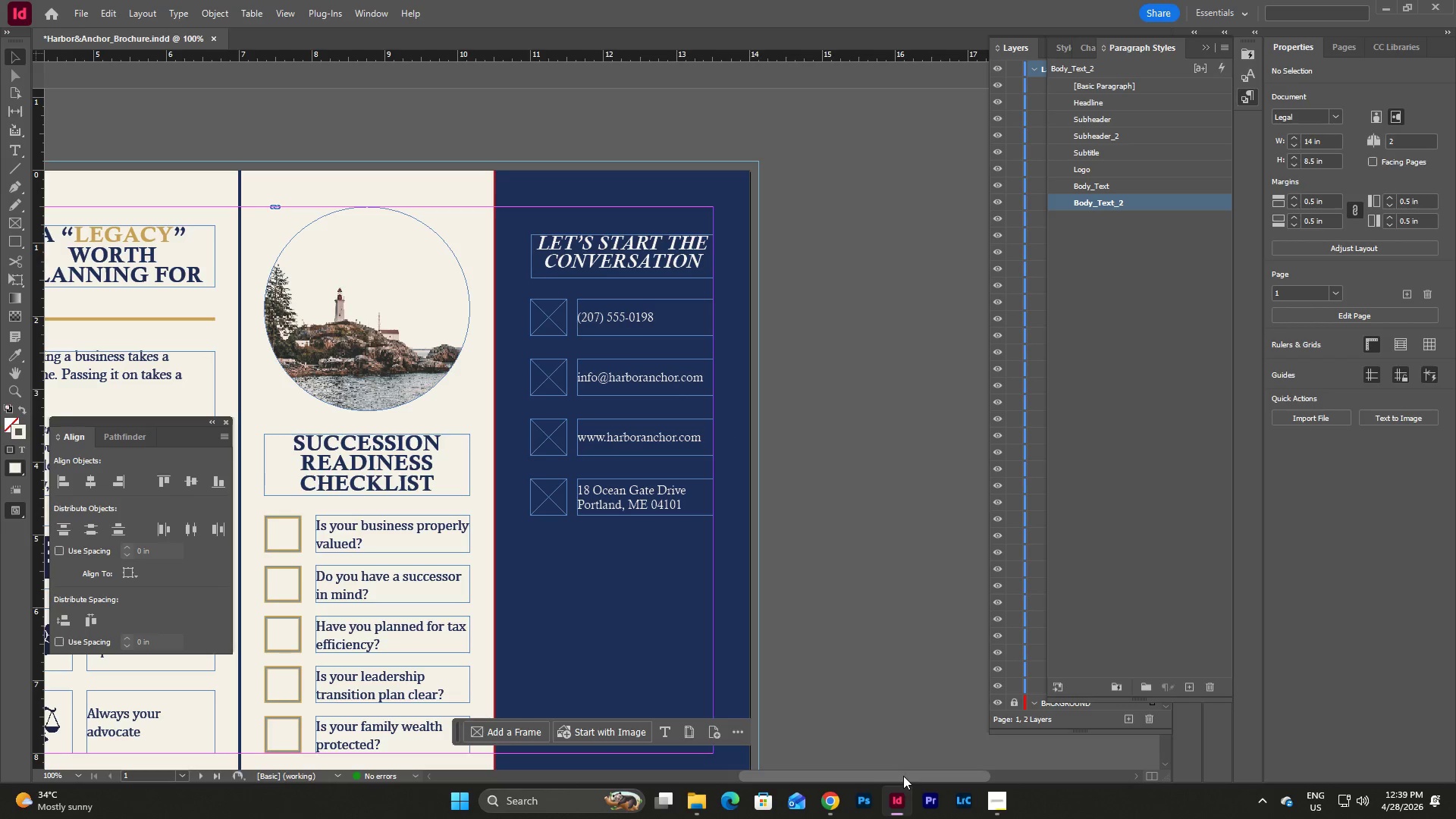 
wait(12.61)
 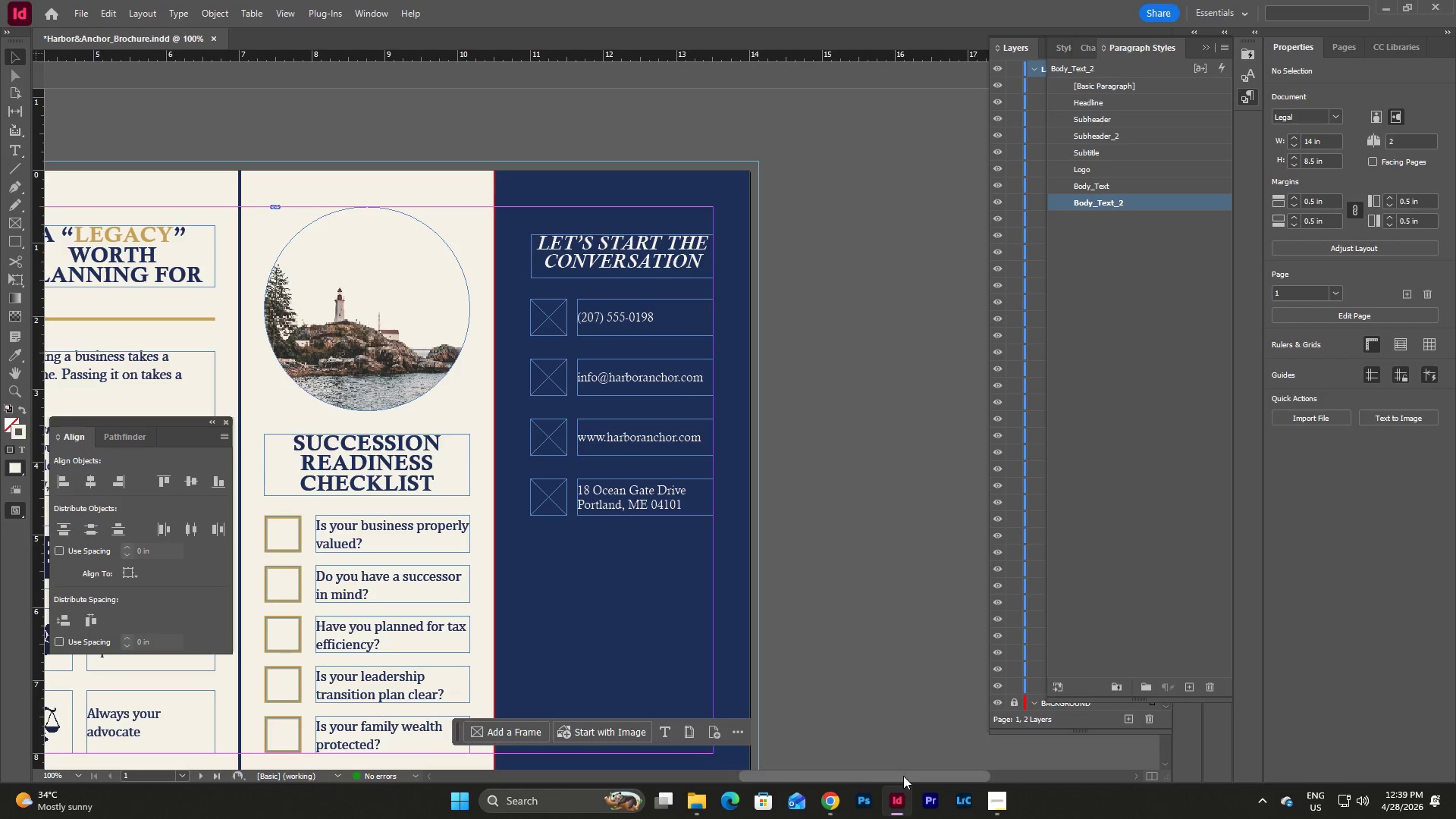 
double_click([1100, 135])
 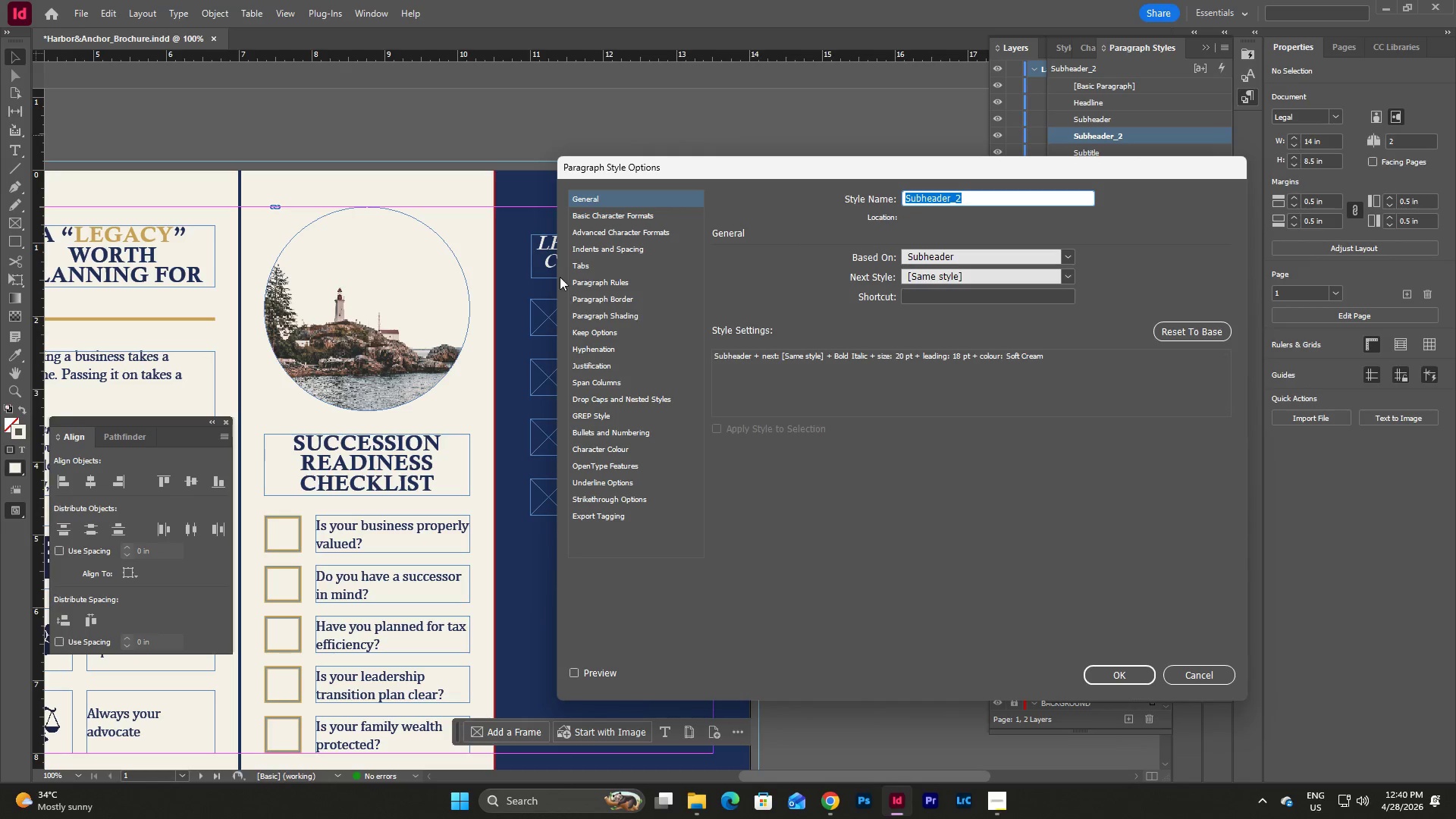 
left_click([618, 208])
 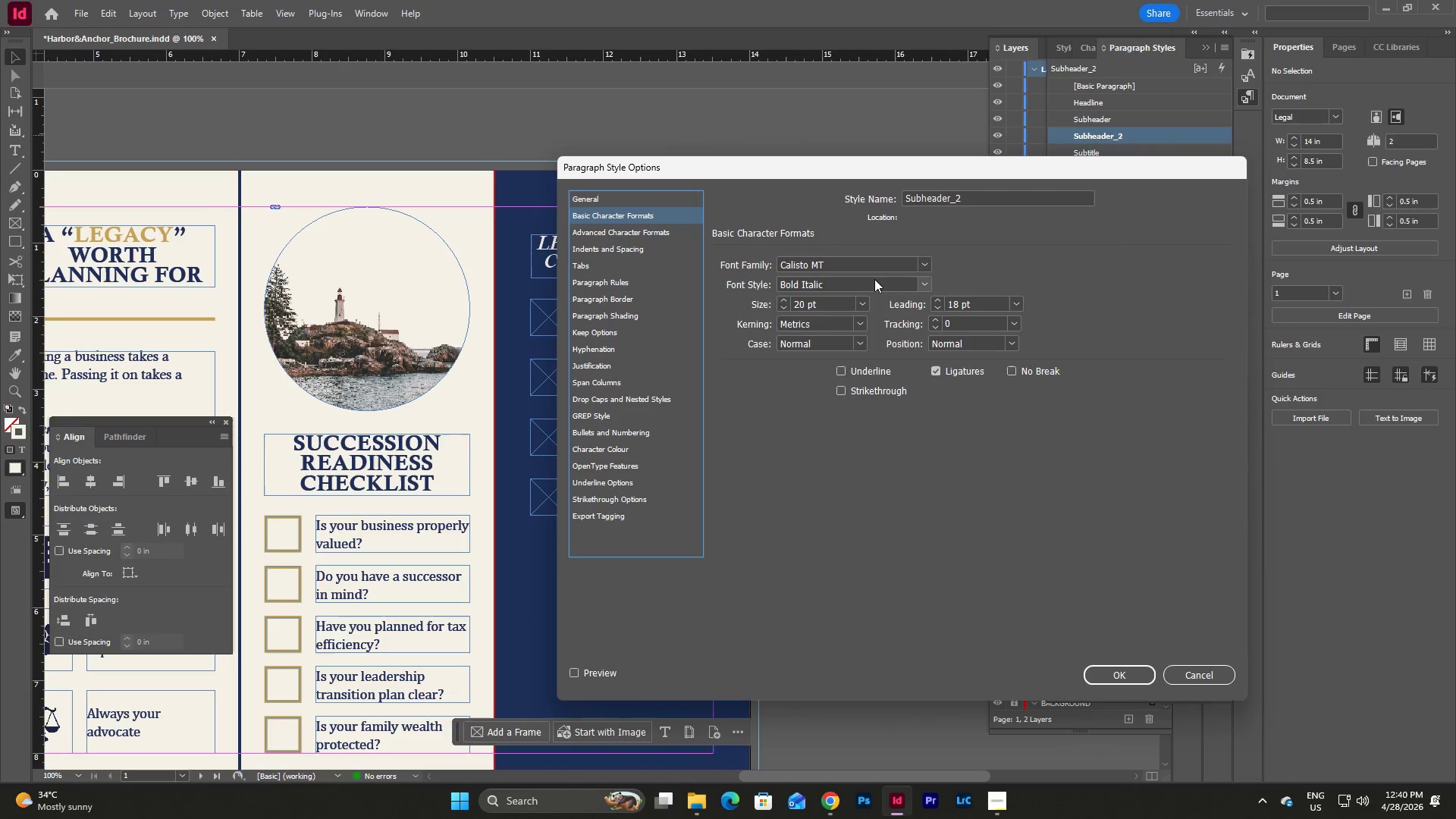 
left_click([921, 281])
 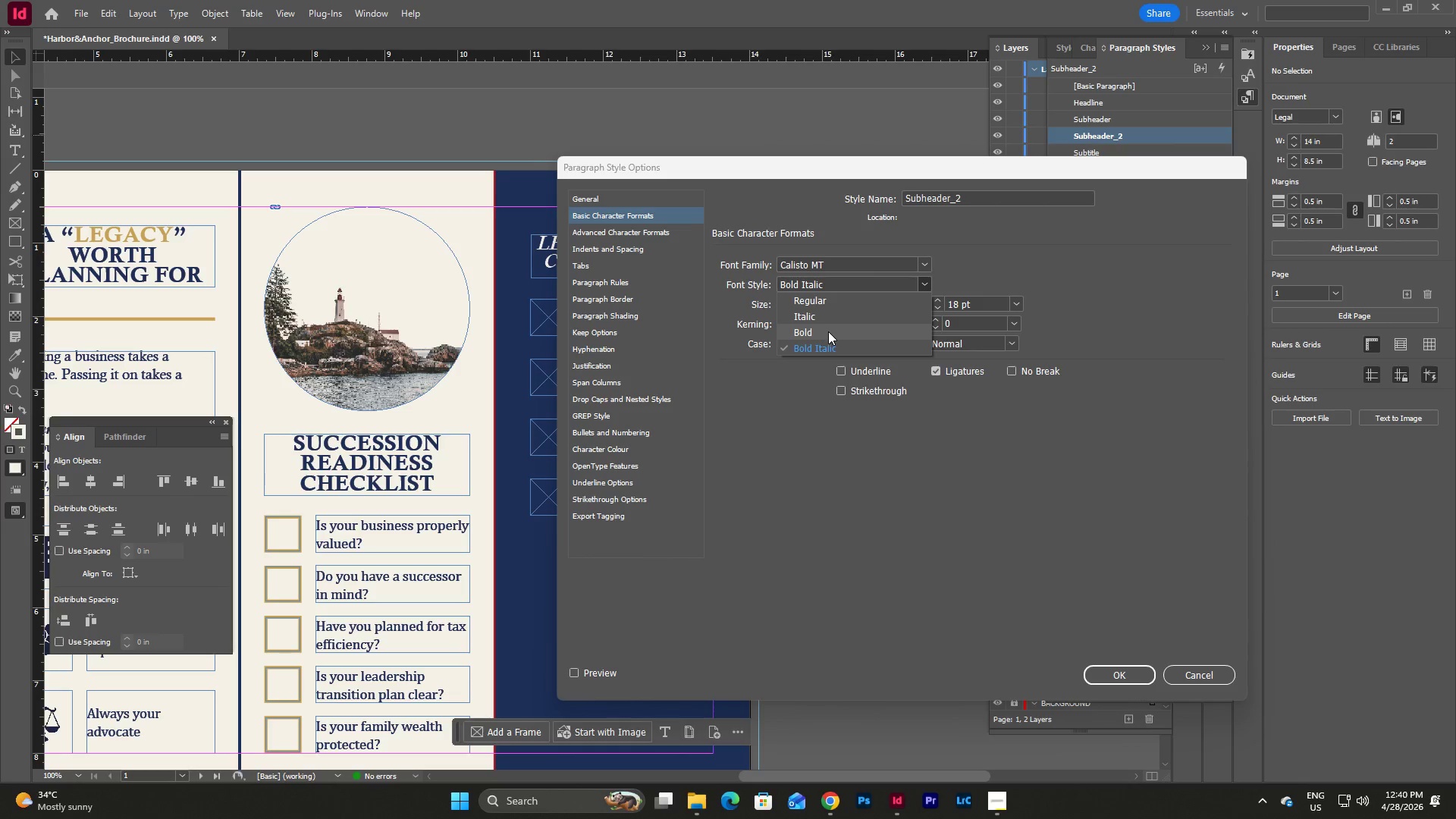 
left_click([827, 331])
 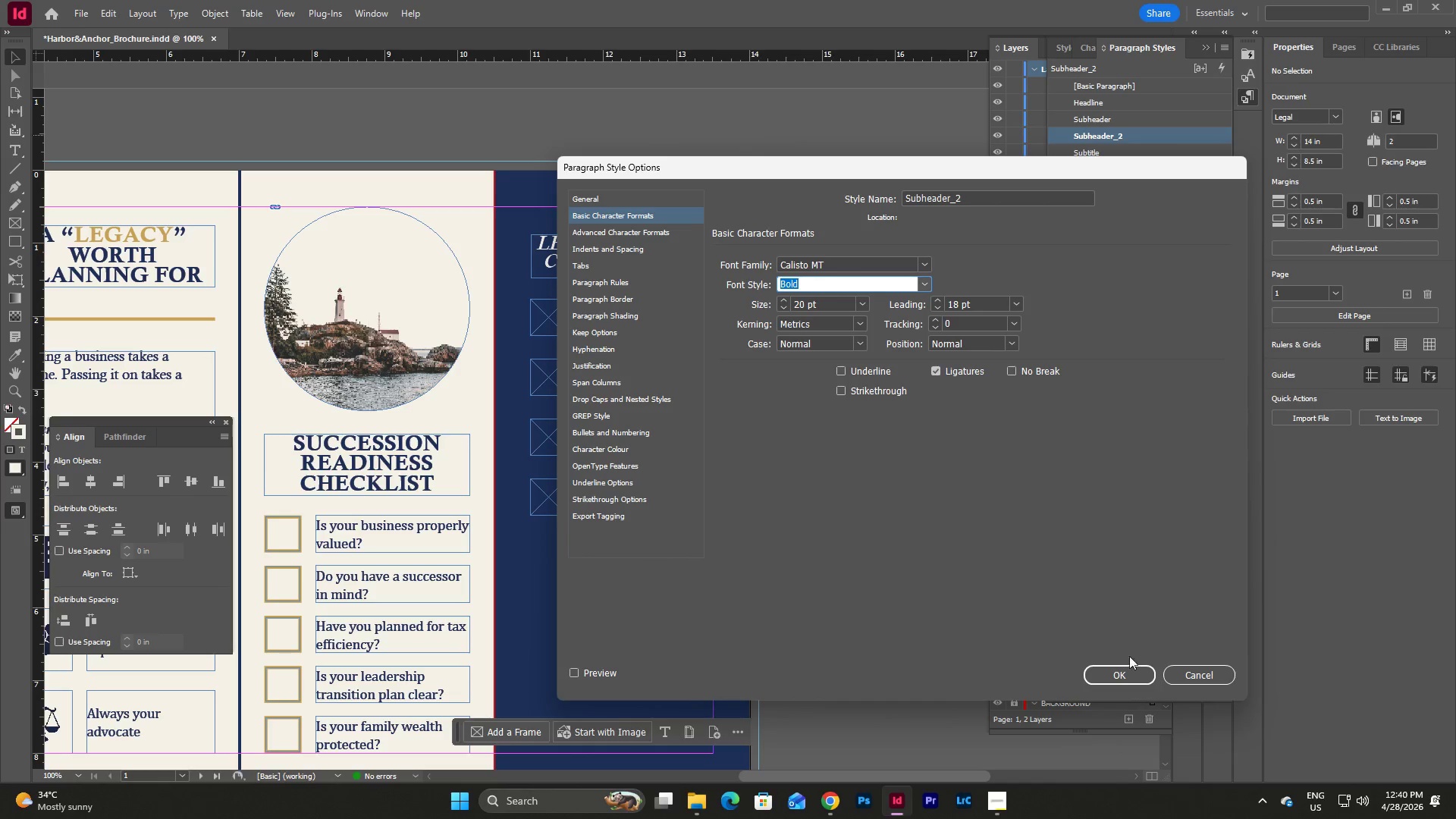 
left_click([1128, 671])
 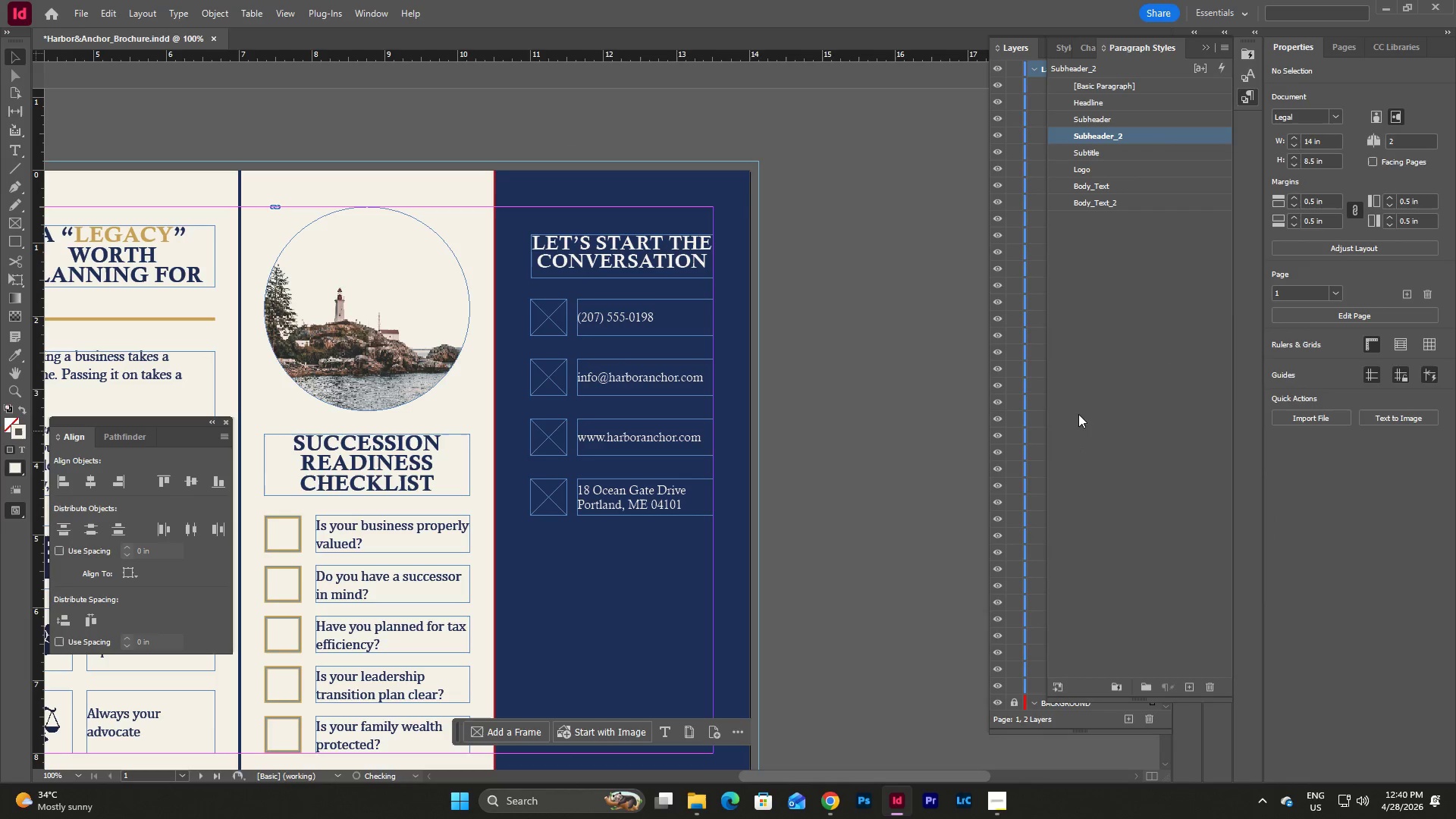 
left_click([1081, 394])
 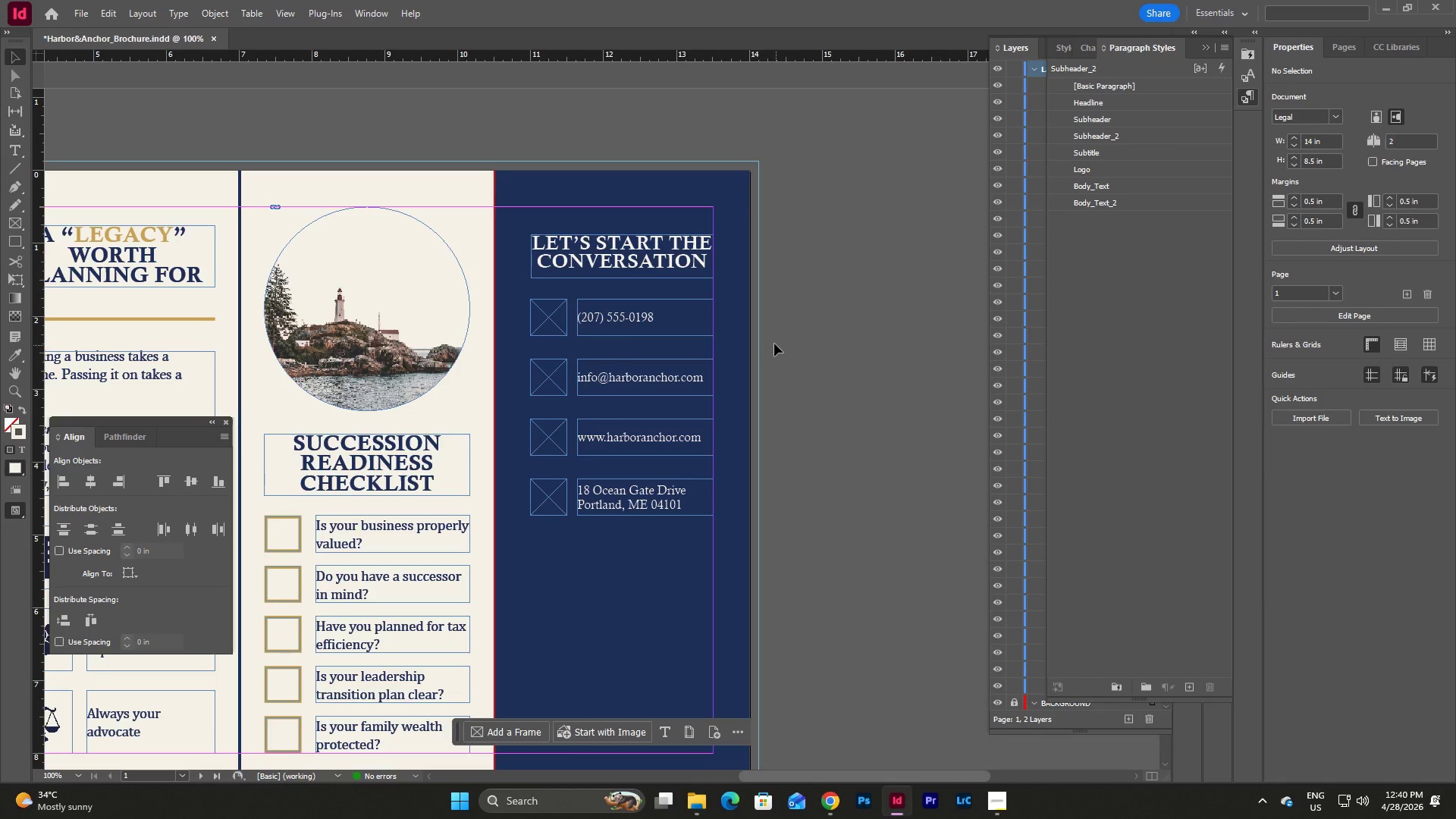 
left_click([171, 255])
 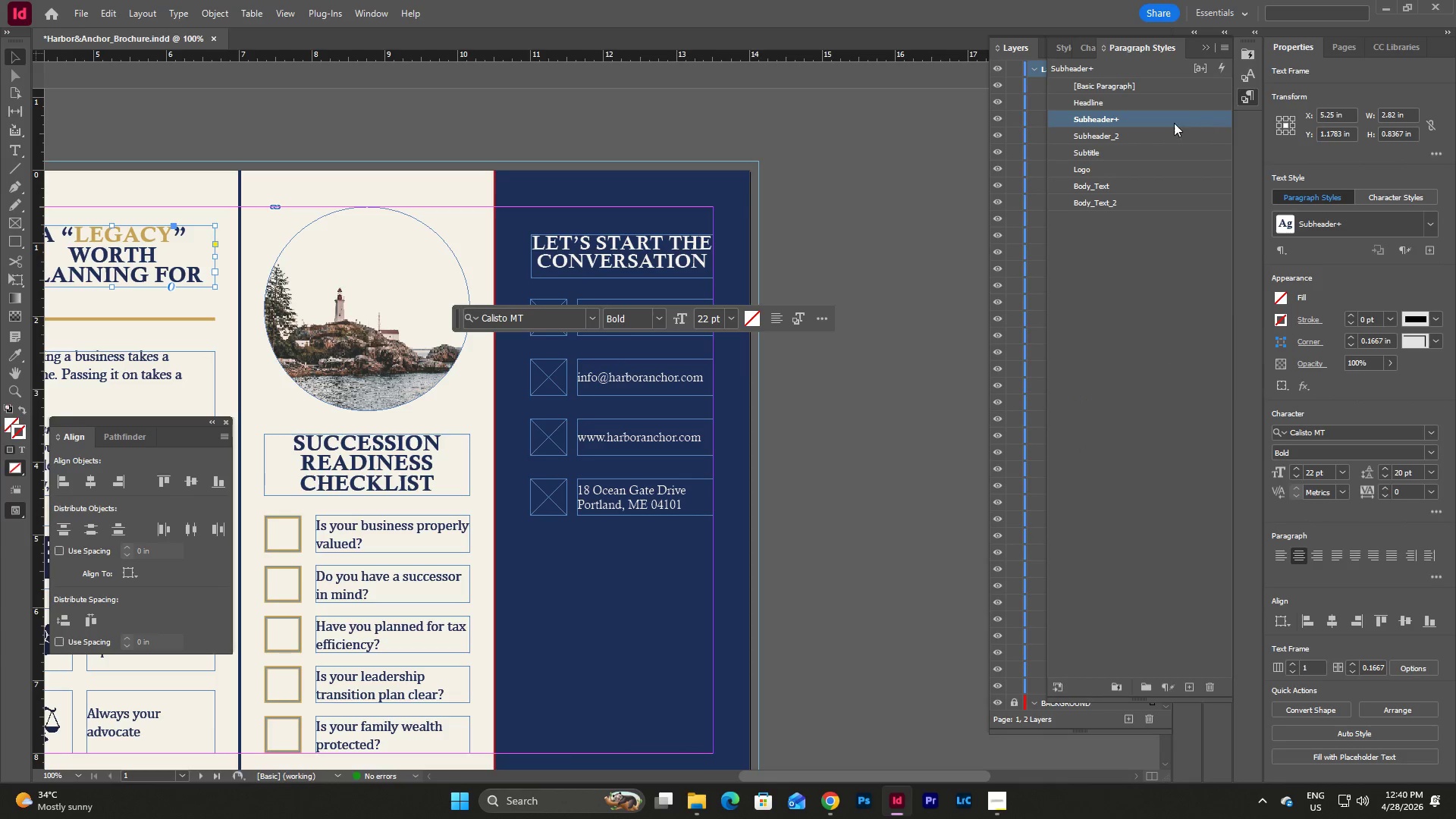 
double_click([1170, 123])
 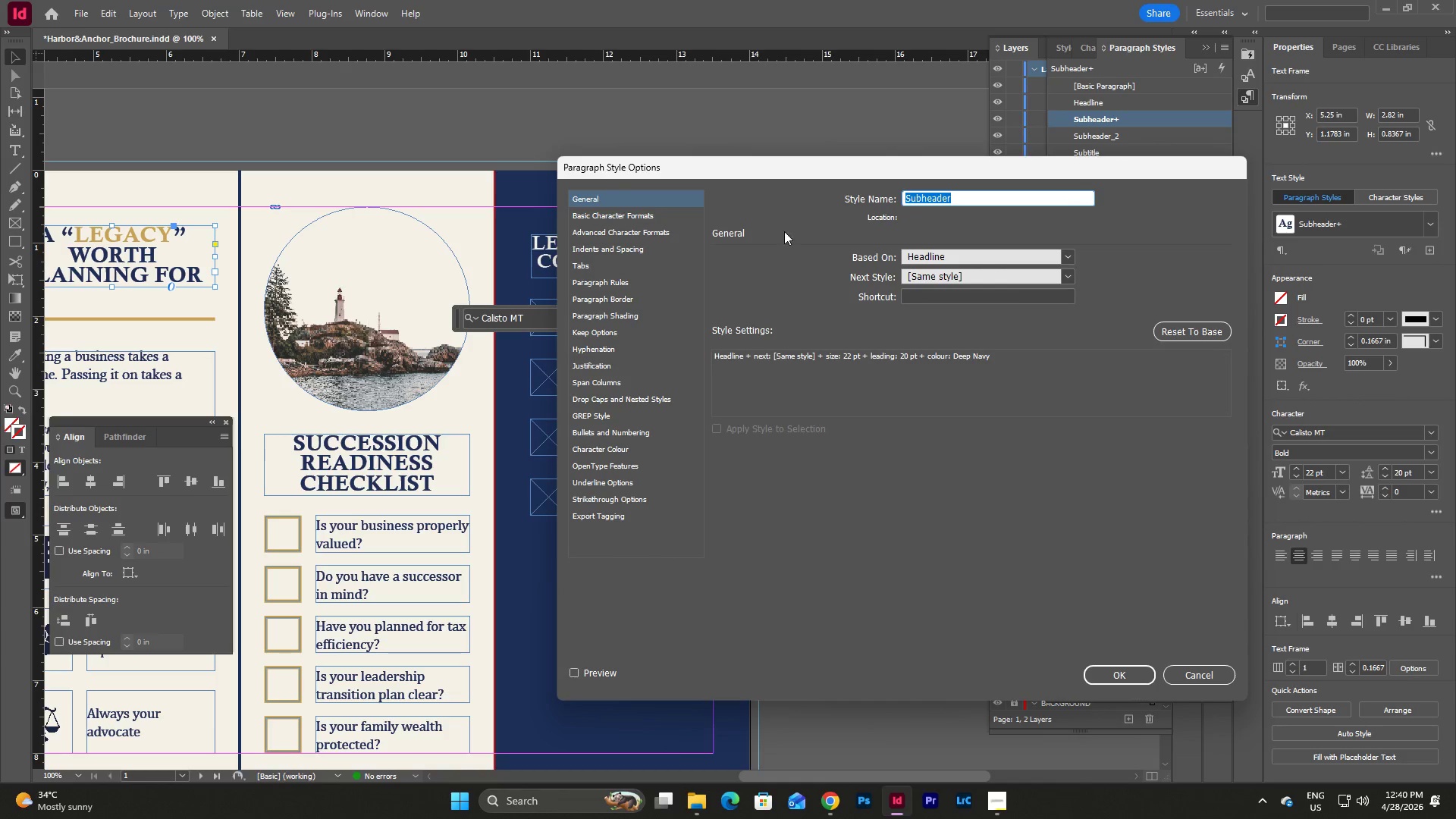 
left_click([626, 212])
 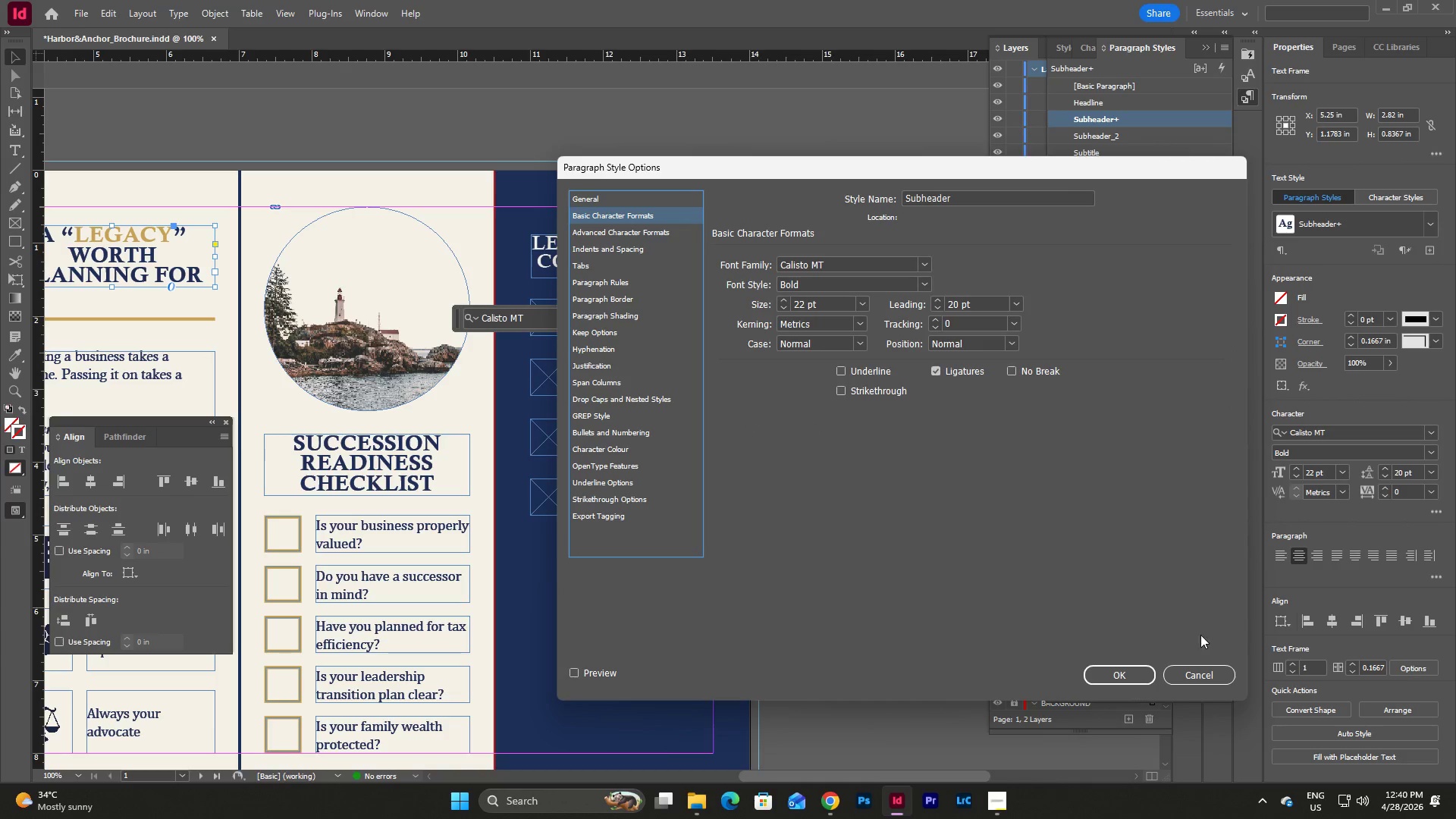 
left_click([1211, 673])
 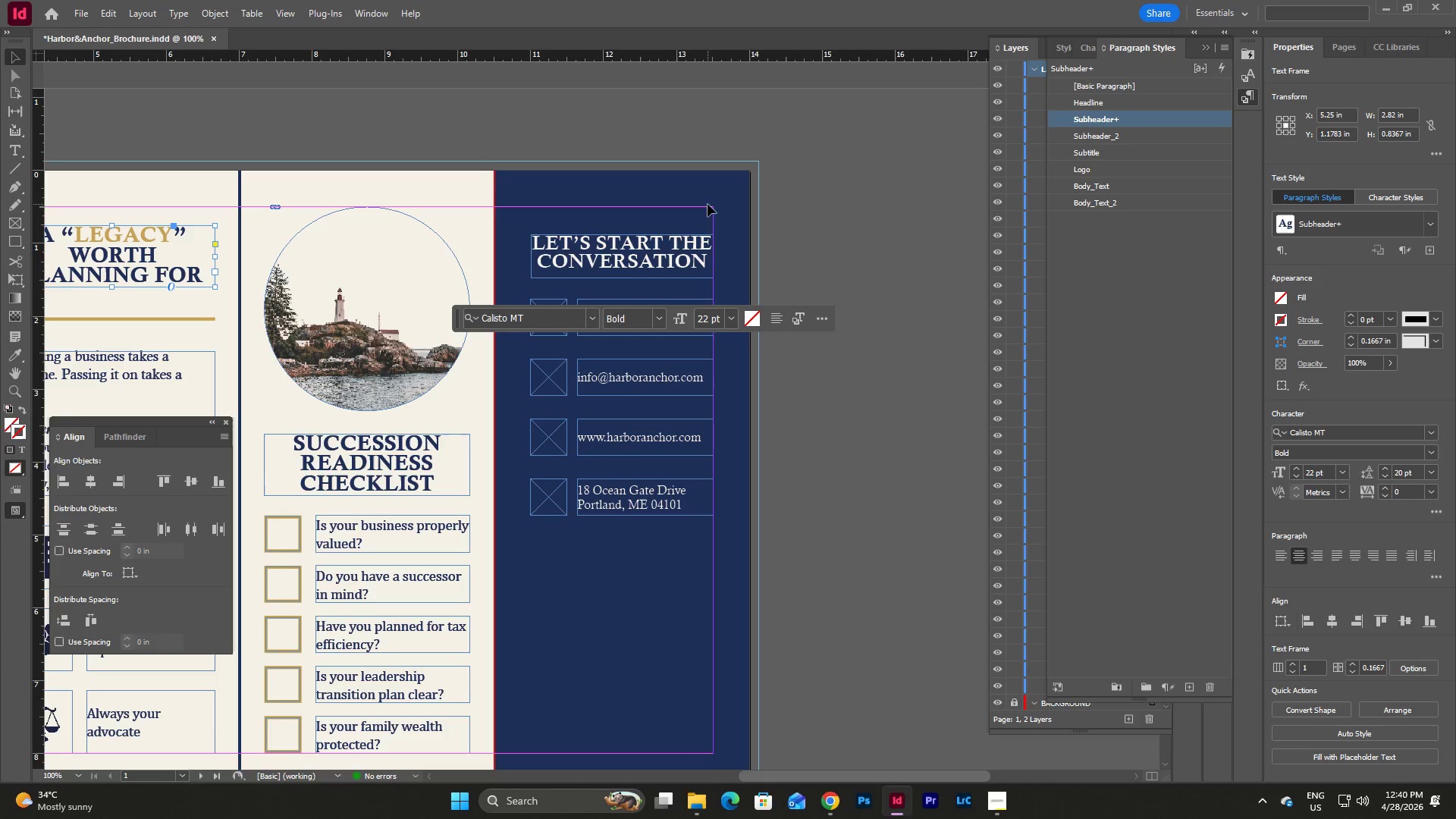 
left_click([728, 218])
 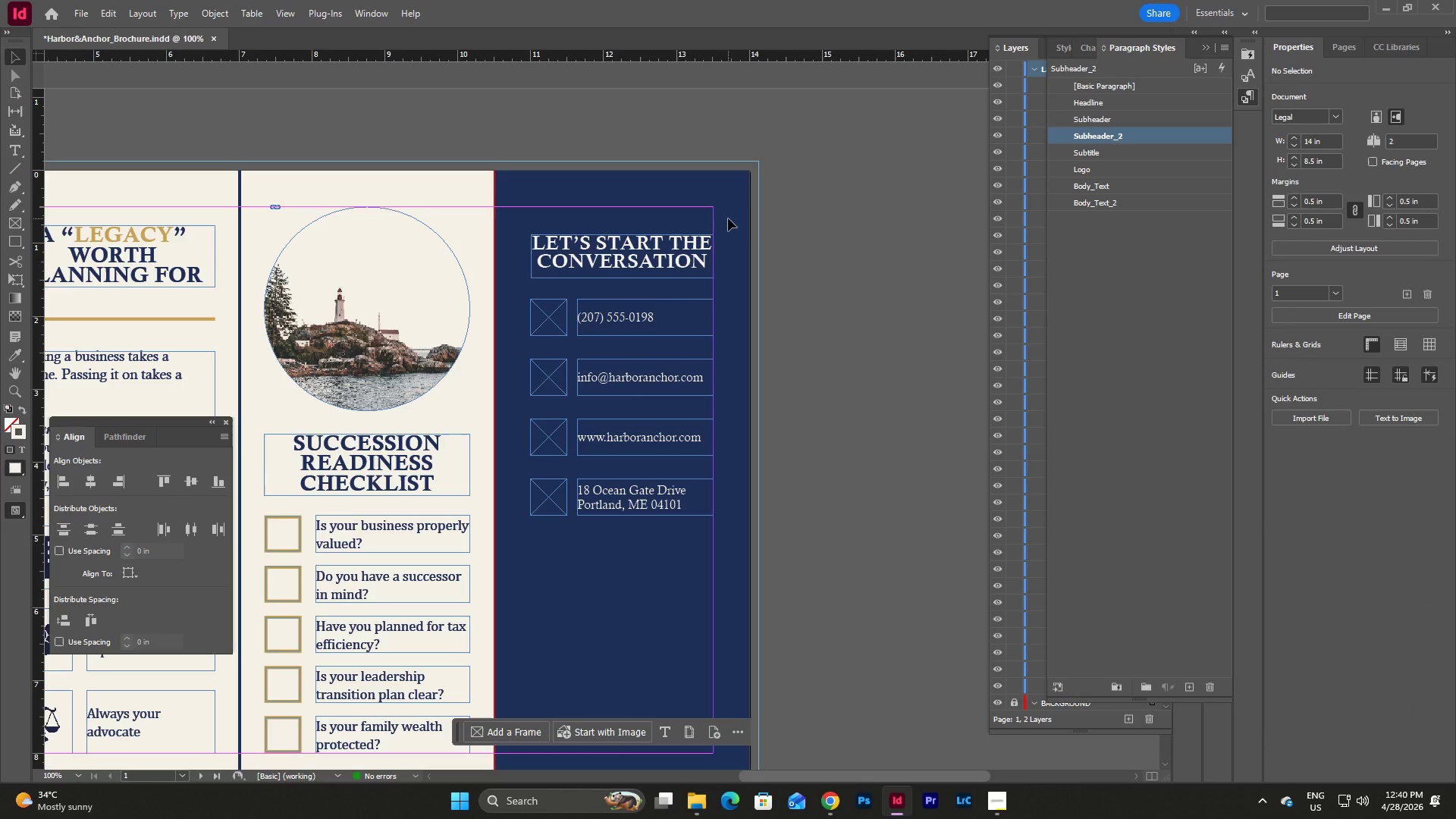 
wait(9.75)
 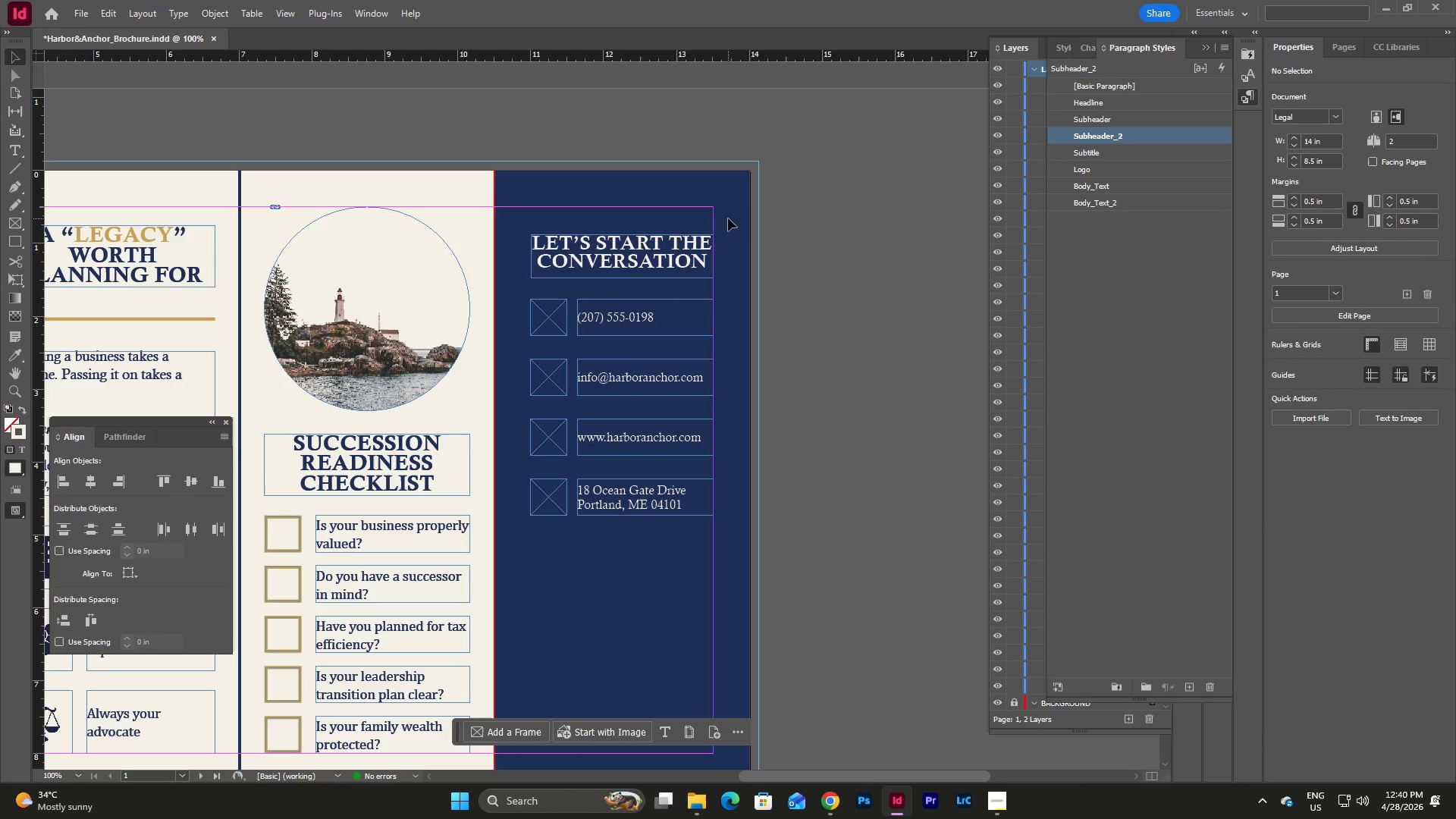 
double_click([1094, 133])
 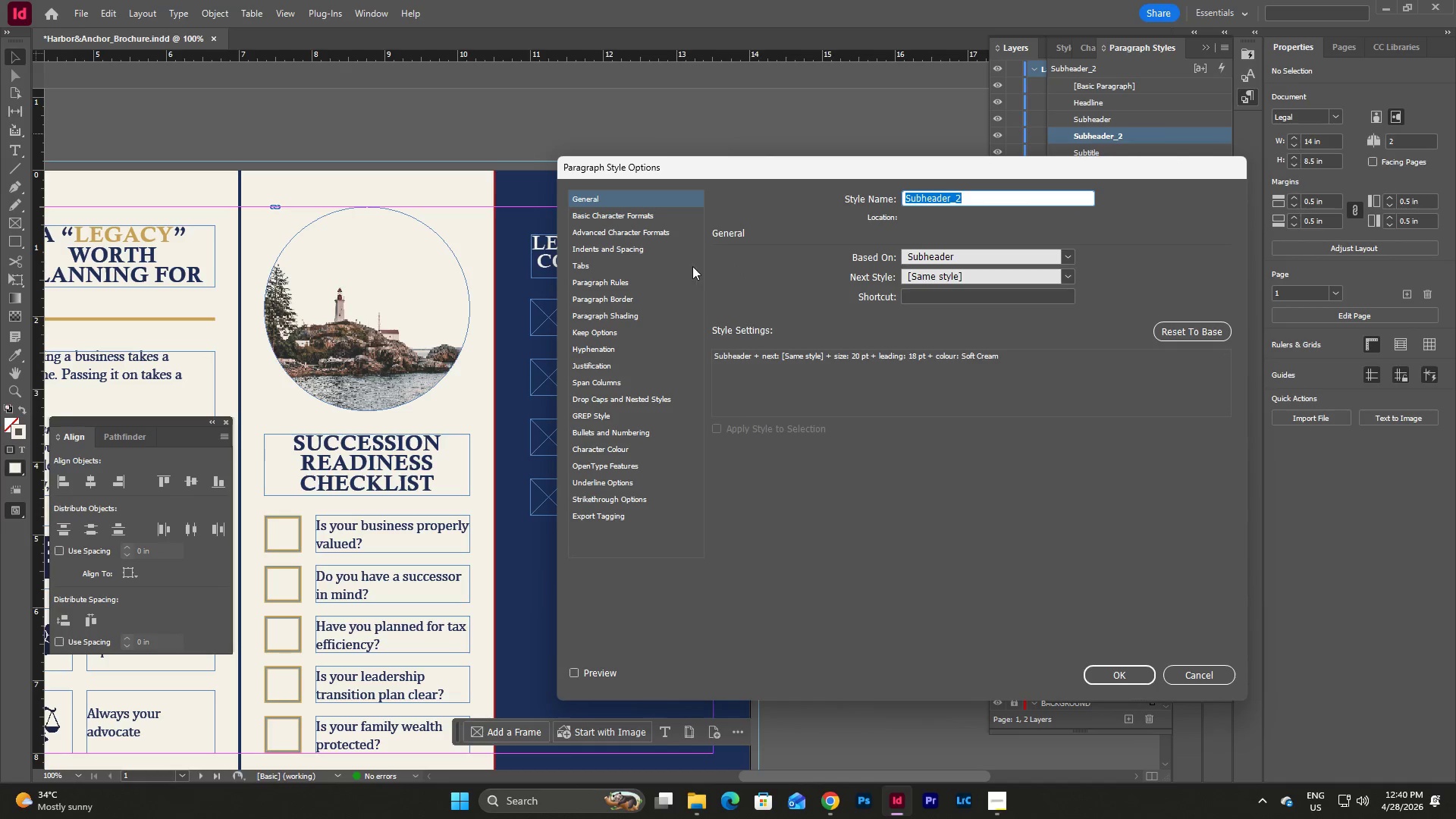 
left_click([667, 213])
 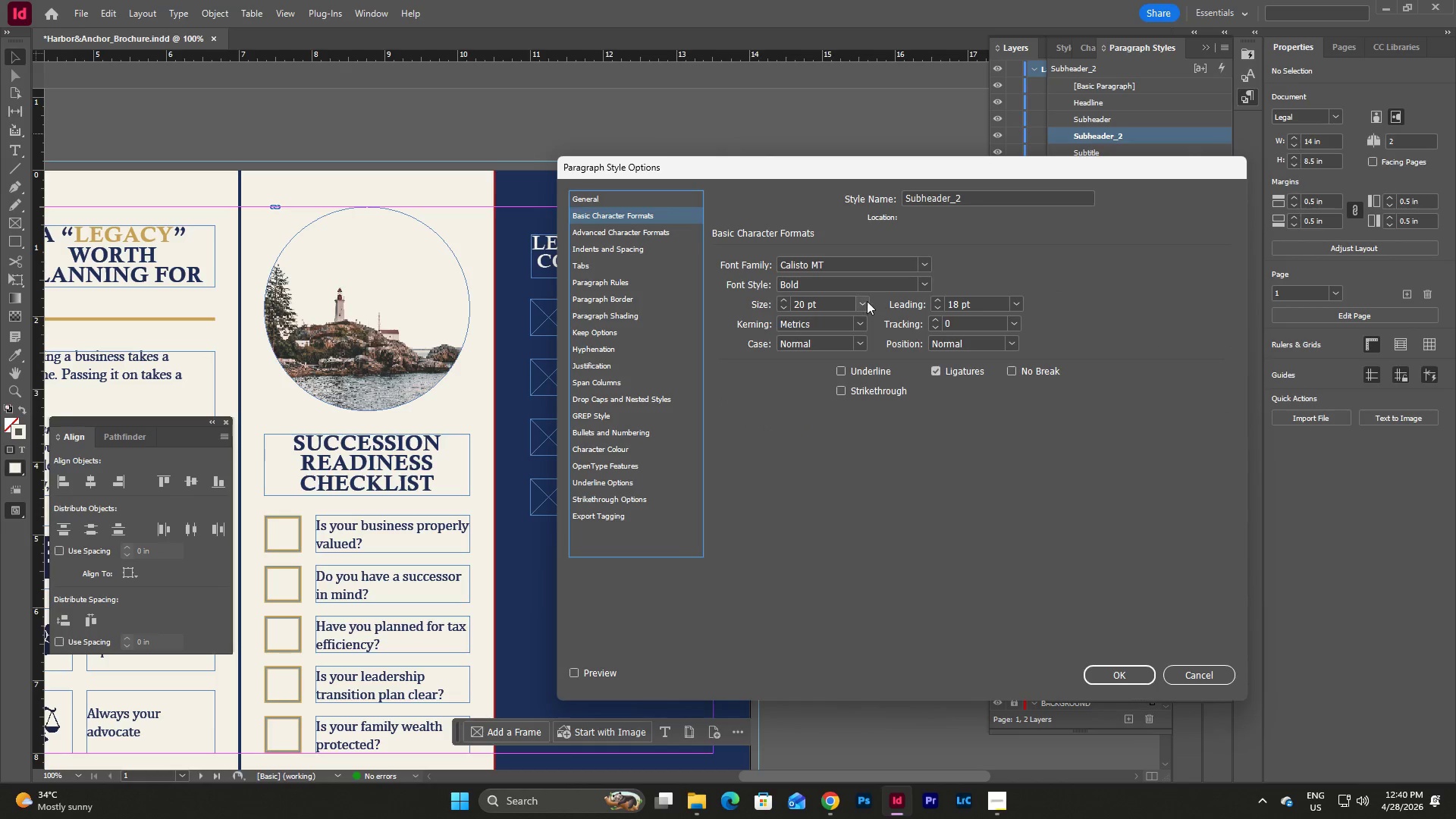 
double_click([864, 301])
 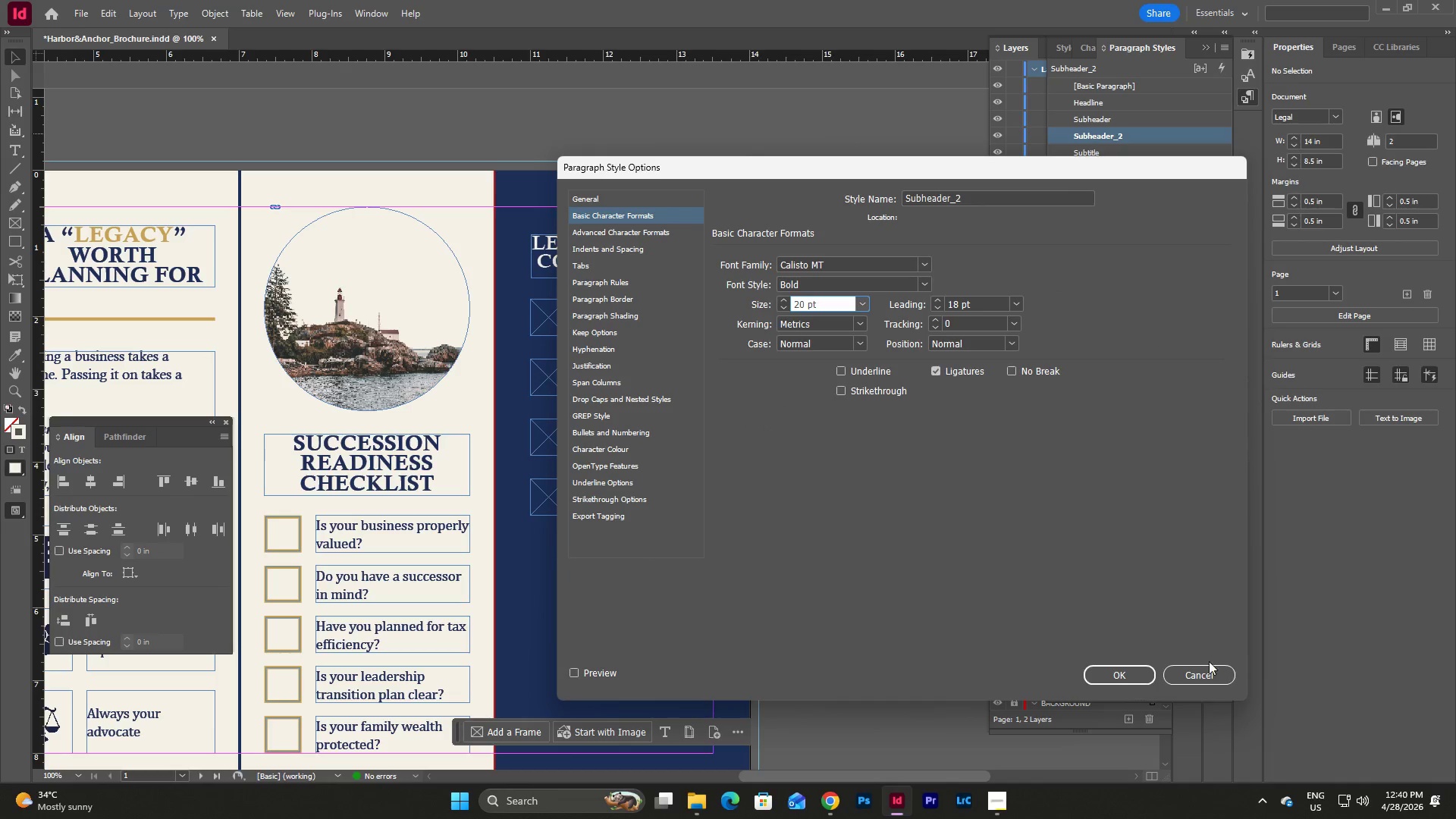 
left_click([1219, 667])
 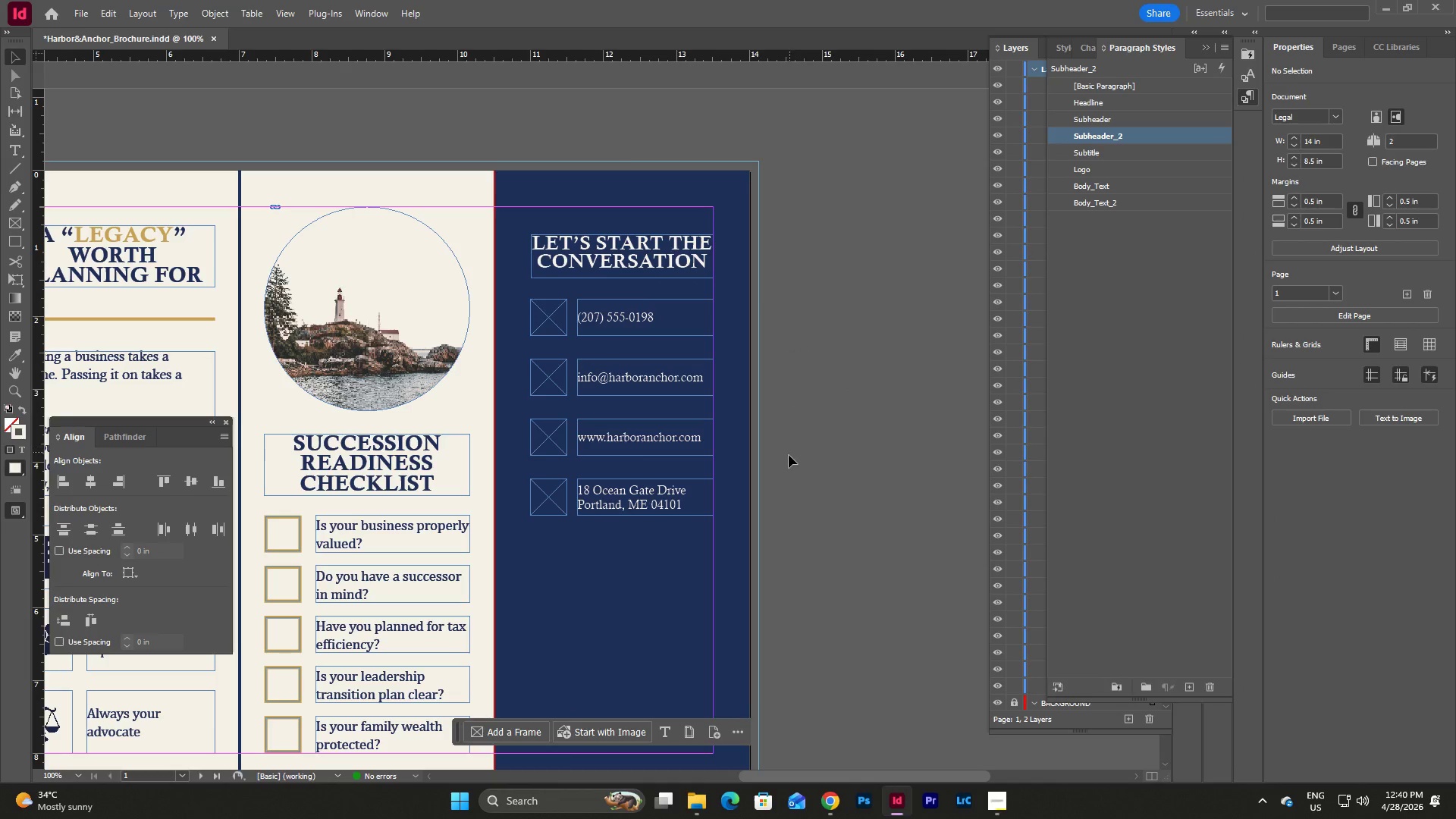 
left_click([731, 444])
 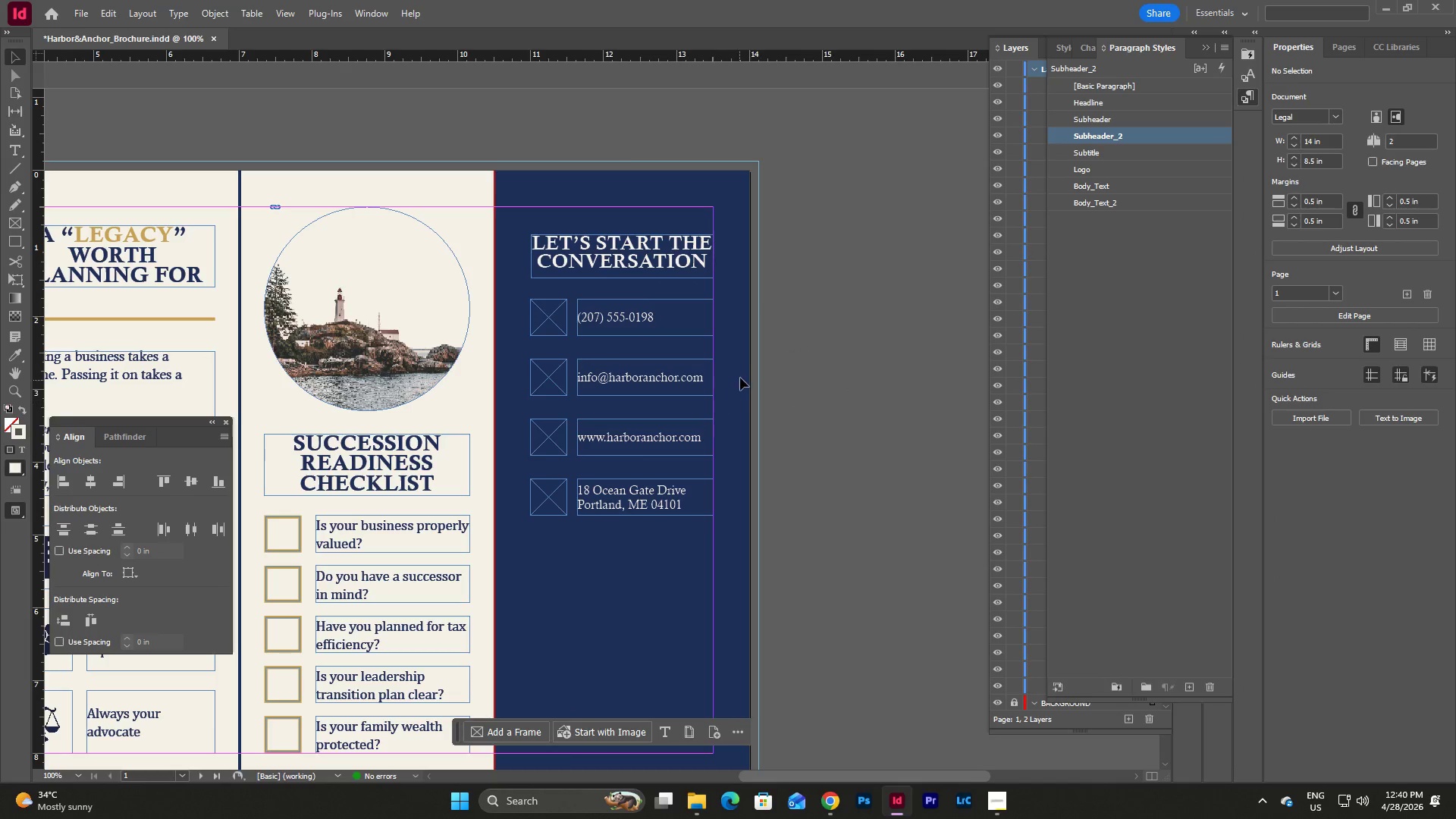 
scroll: coordinate [741, 375], scroll_direction: down, amount: 2.0
 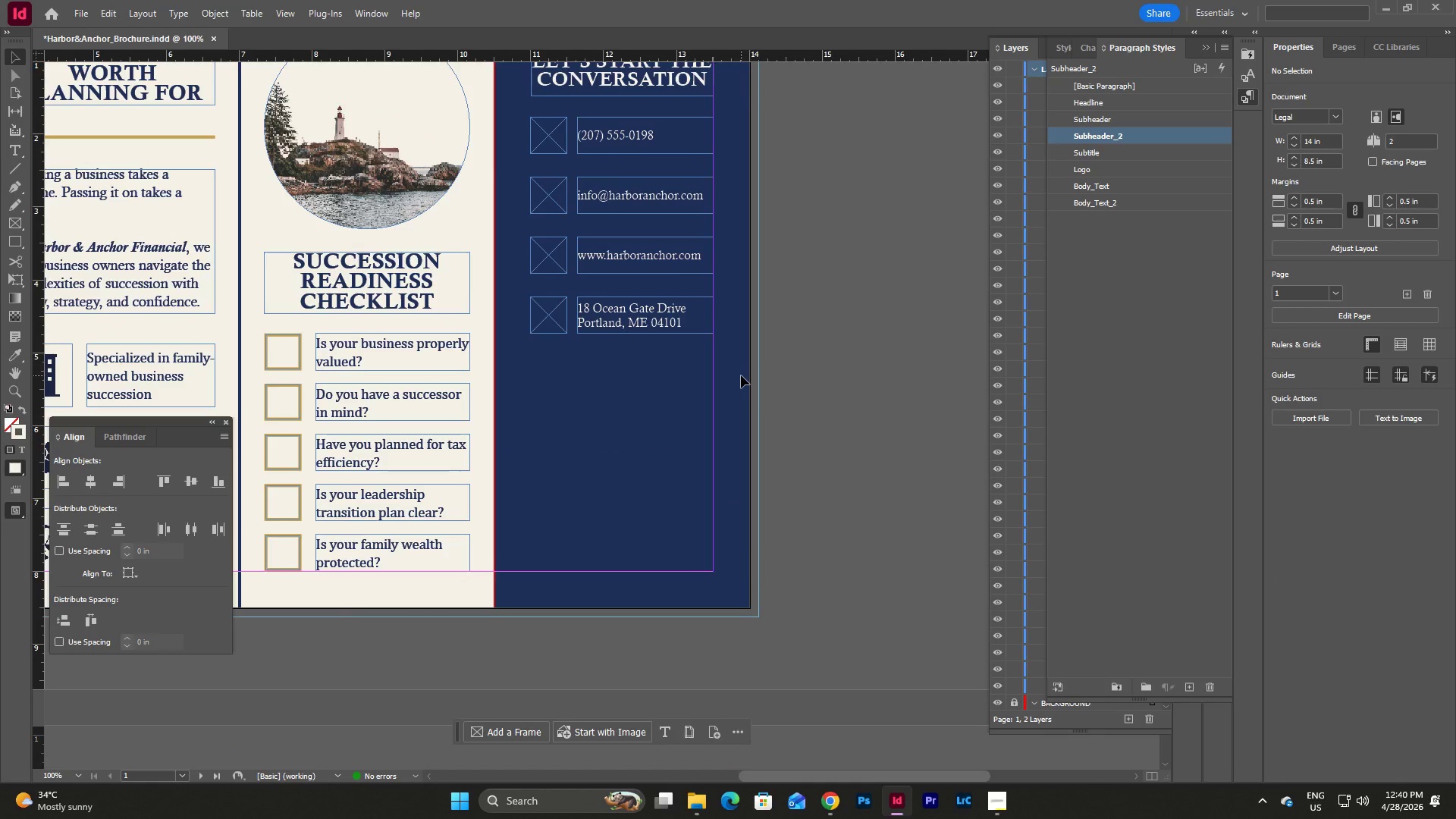 
scroll: coordinate [741, 375], scroll_direction: up, amount: 2.0
 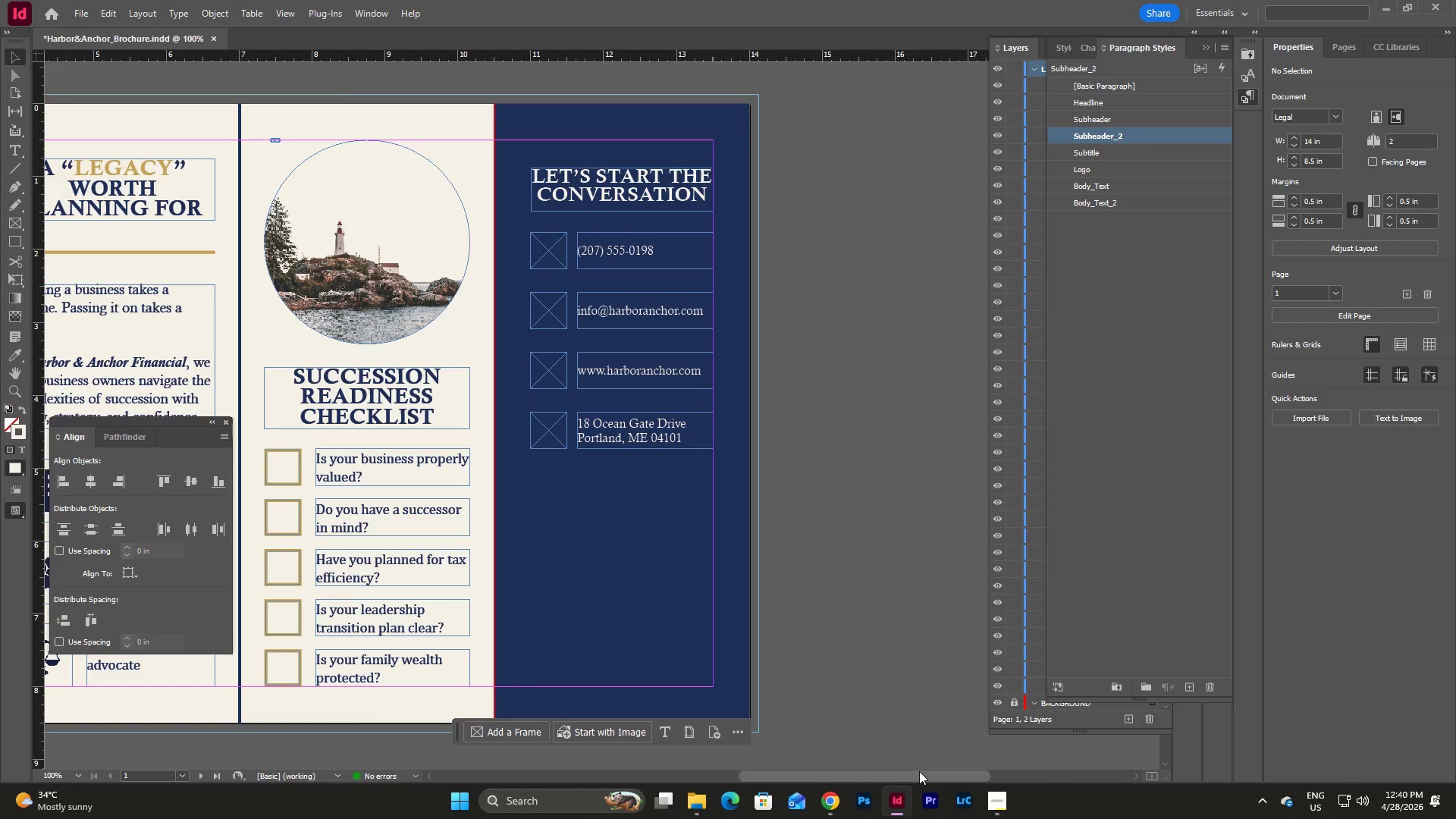 
left_click_drag(start_coordinate=[919, 771], to_coordinate=[867, 768])
 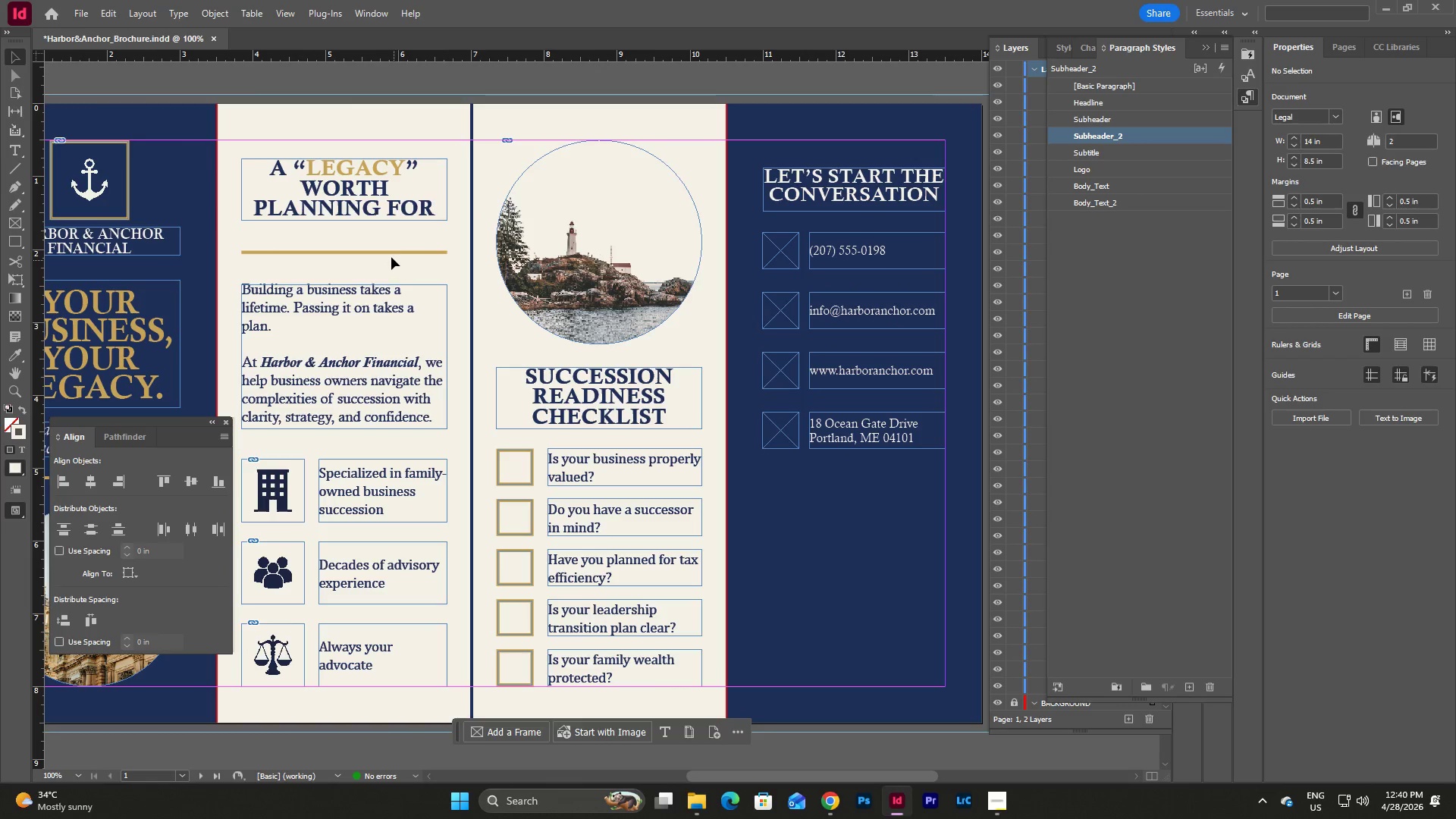 
left_click([388, 253])
 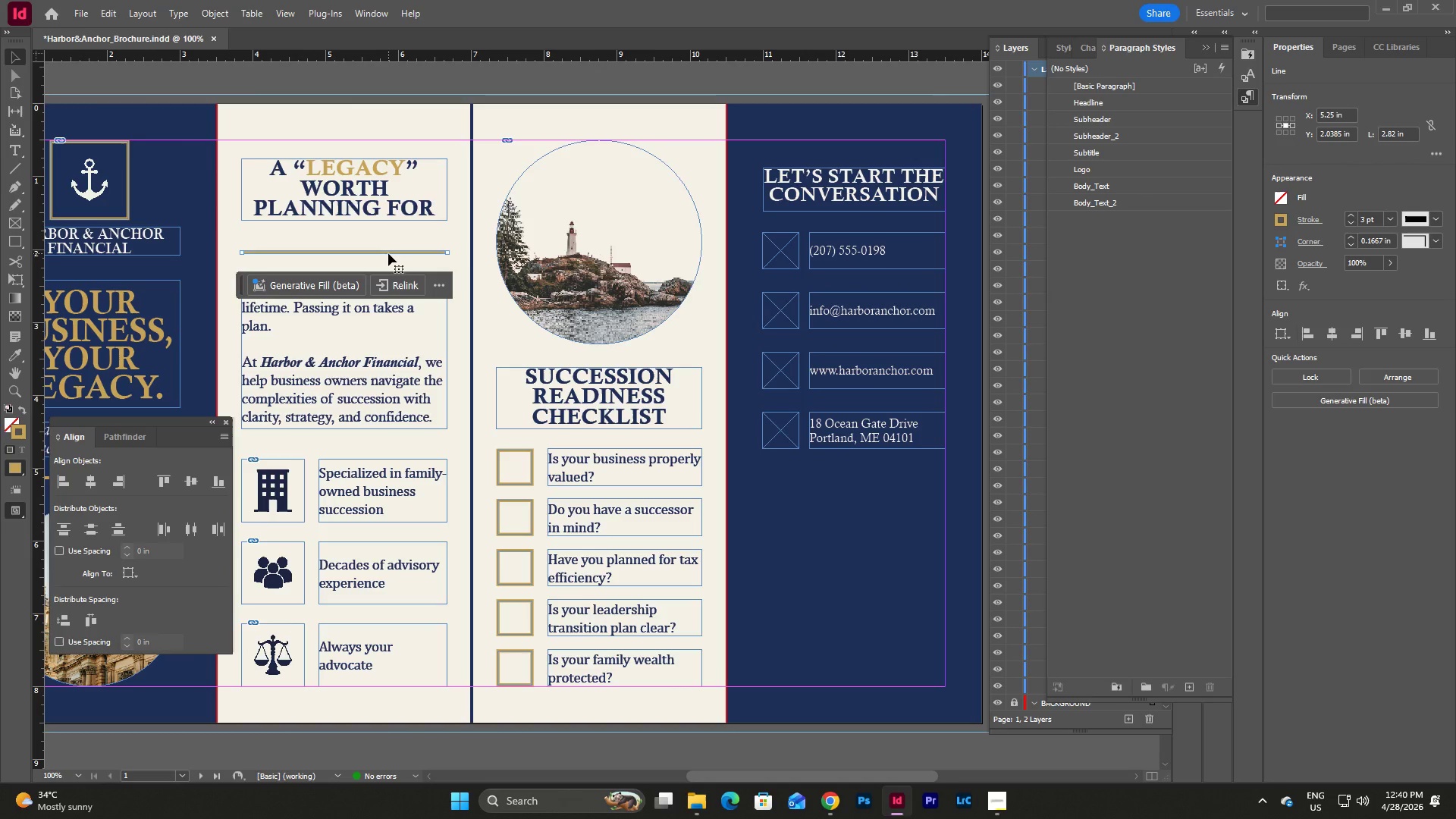 
key(Control+C)
 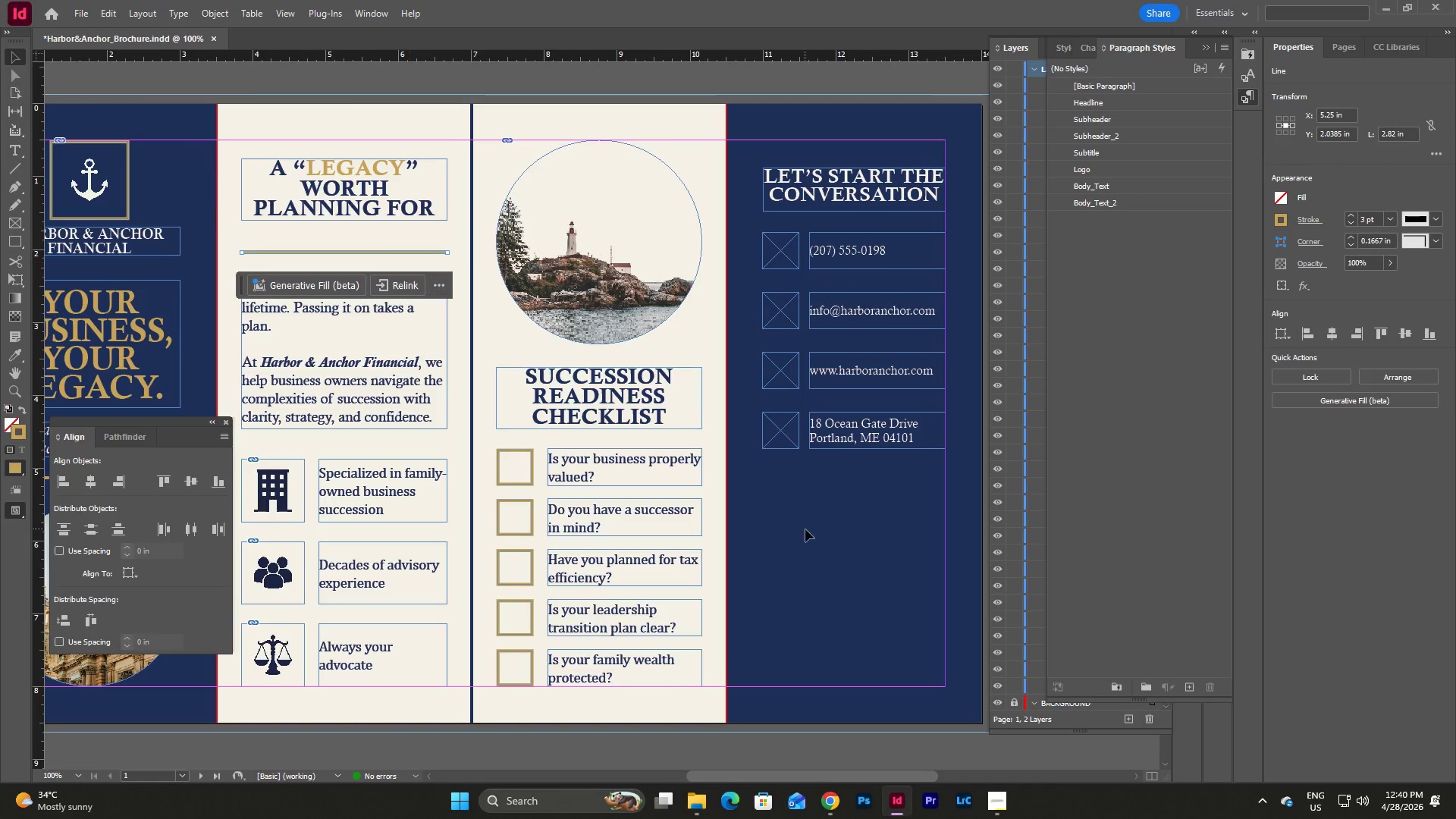 
left_click([808, 541])
 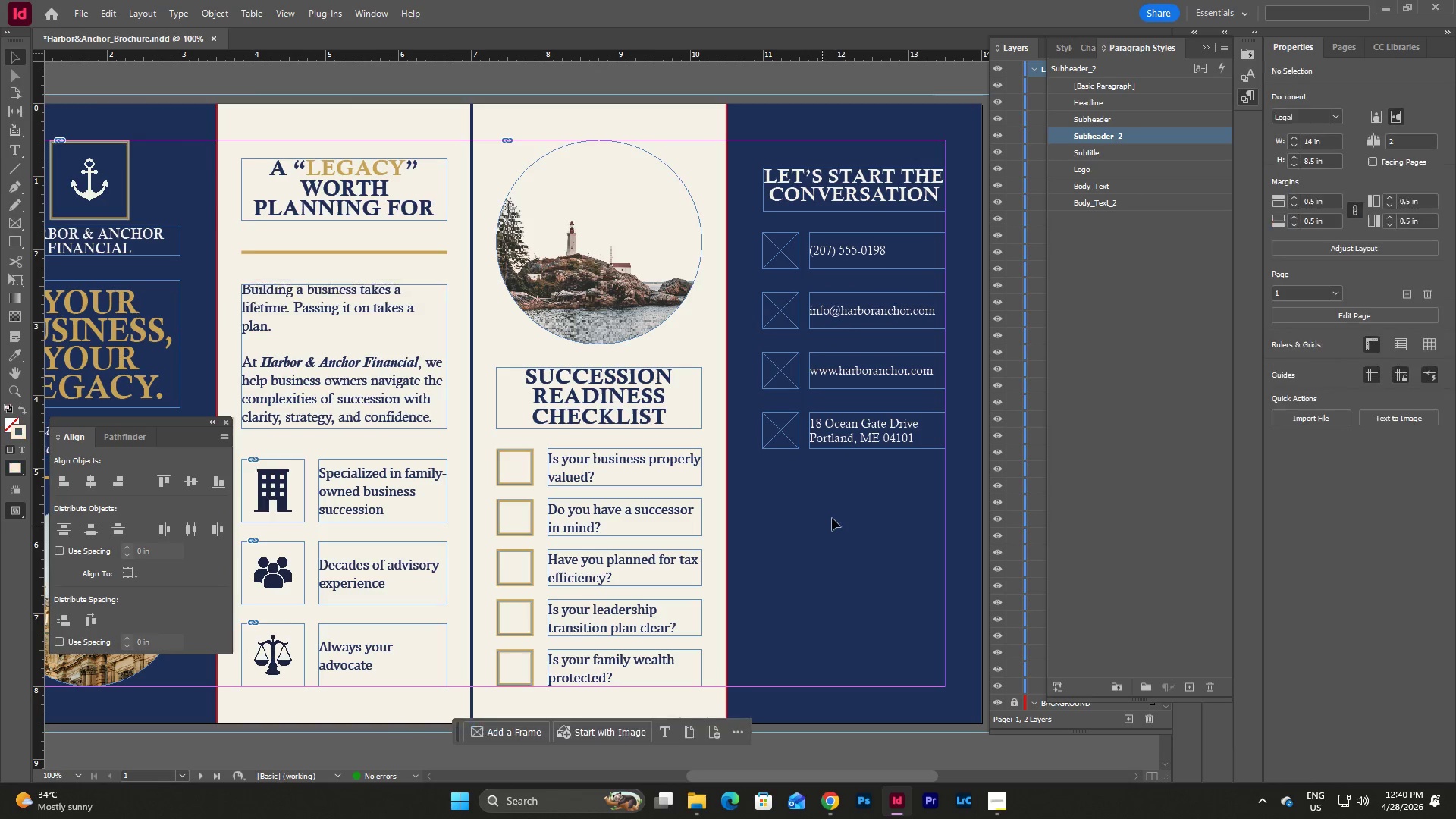 
key(Control+V)
 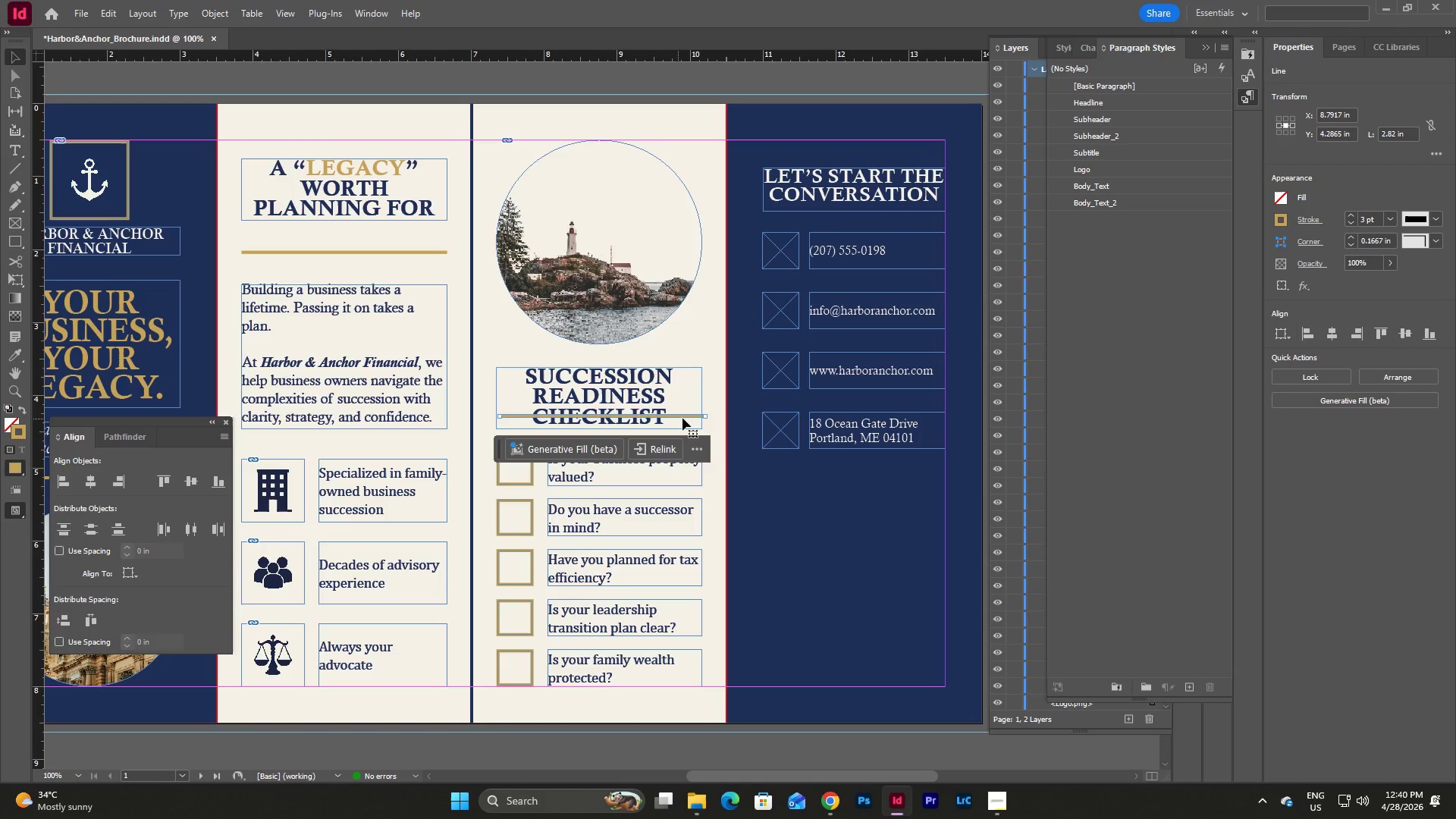 
left_click_drag(start_coordinate=[686, 416], to_coordinate=[921, 479])
 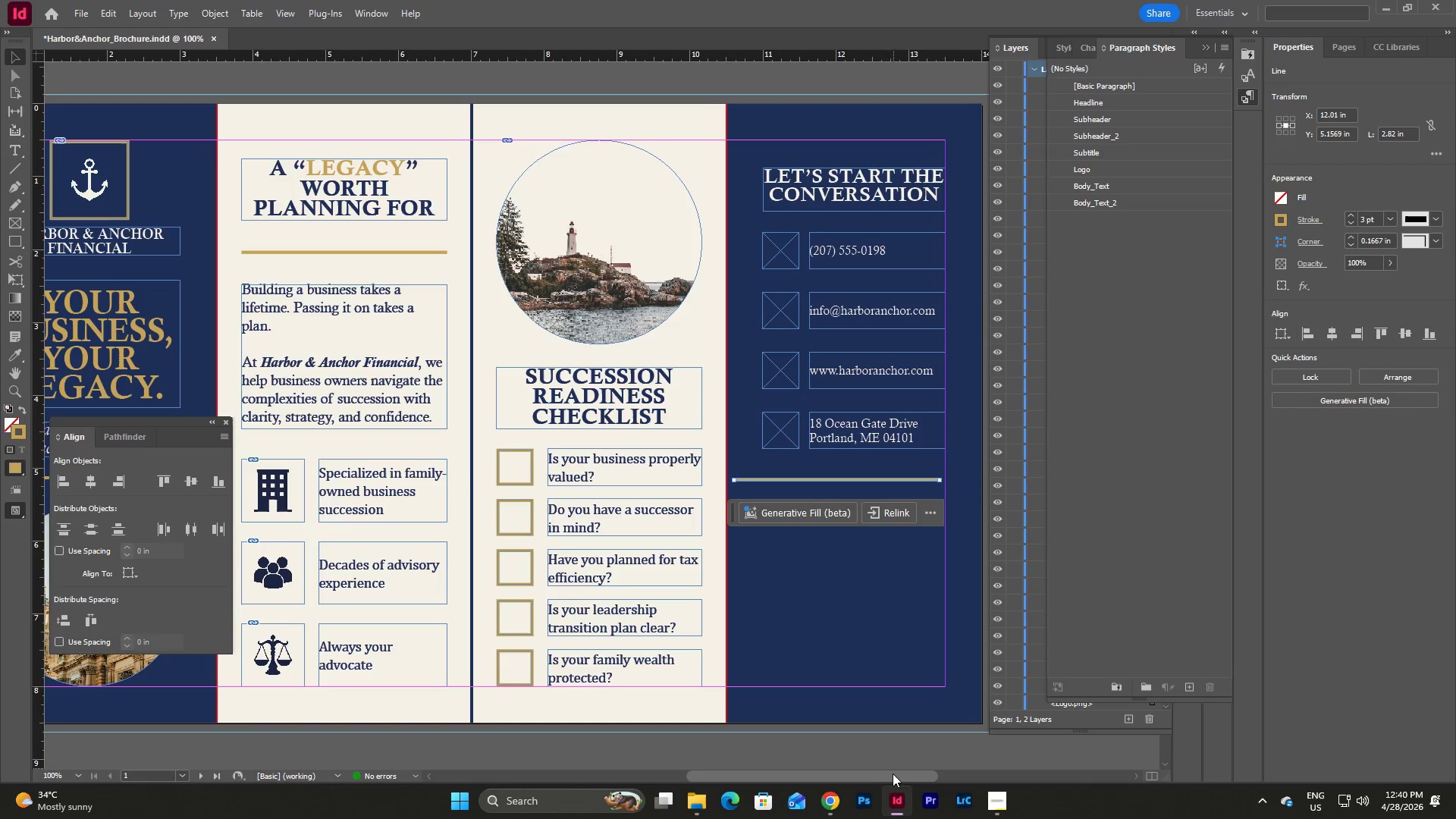 
left_click_drag(start_coordinate=[890, 778], to_coordinate=[907, 770])
 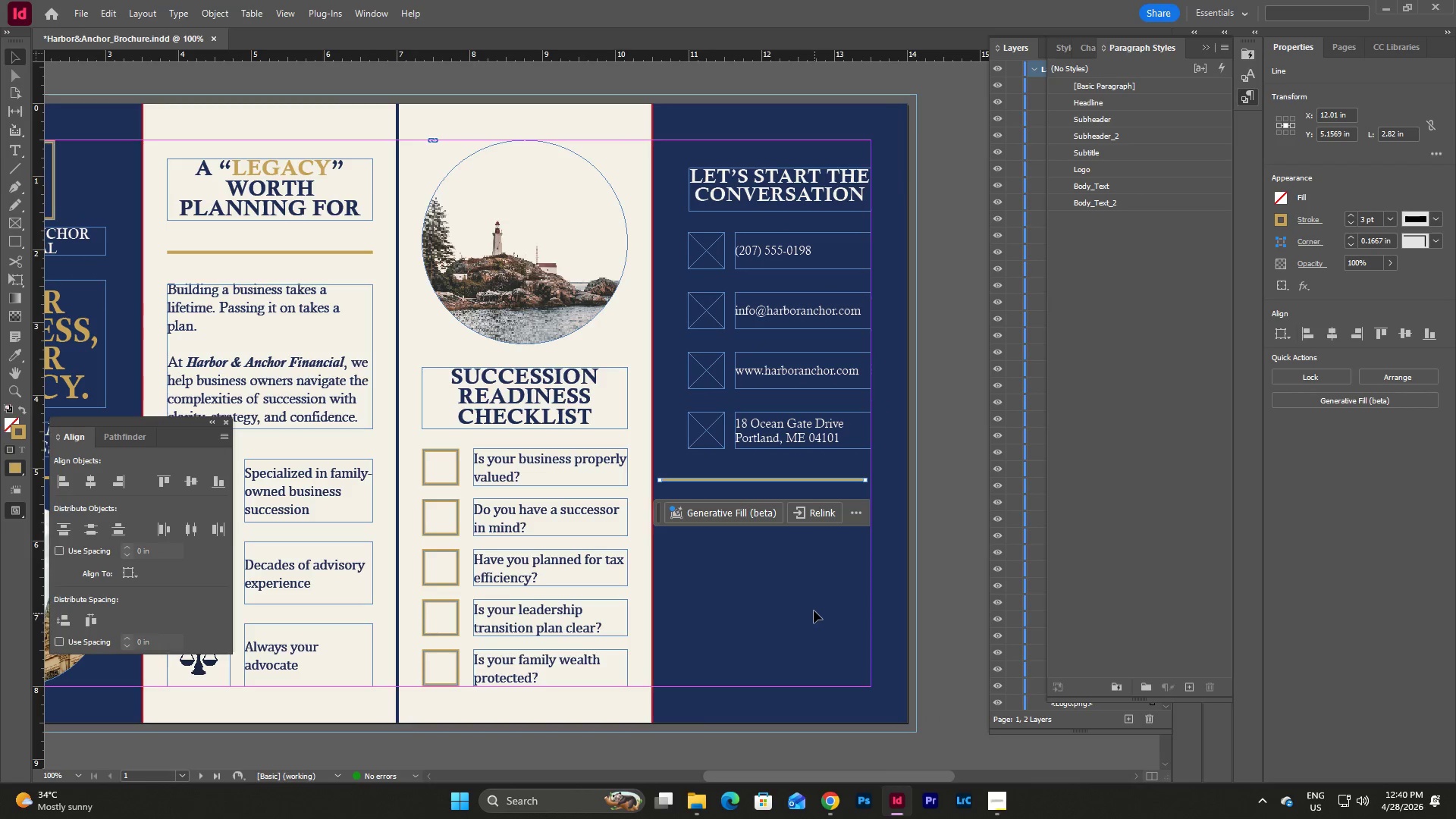 
left_click([807, 608])
 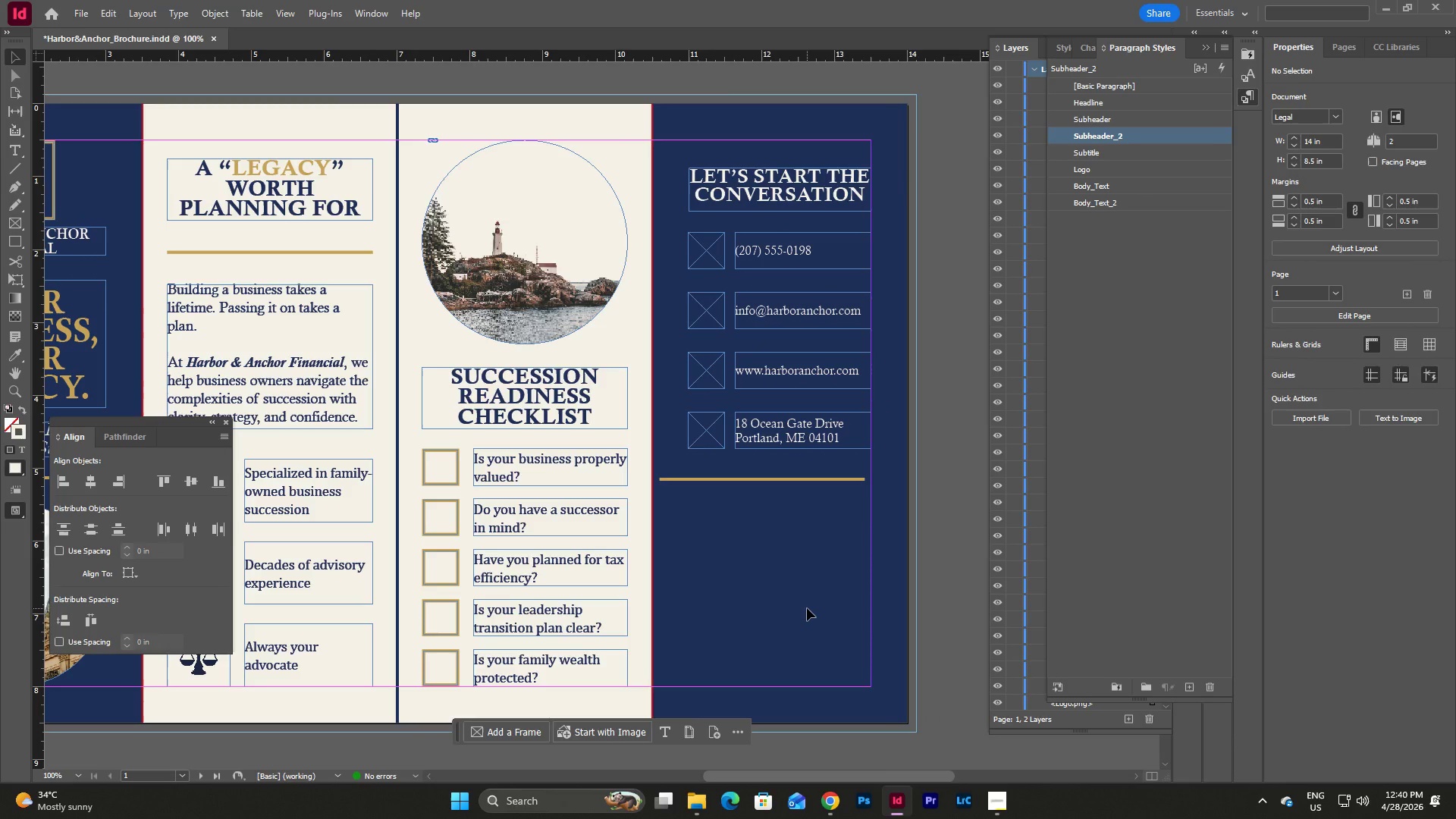 
wait(6.05)
 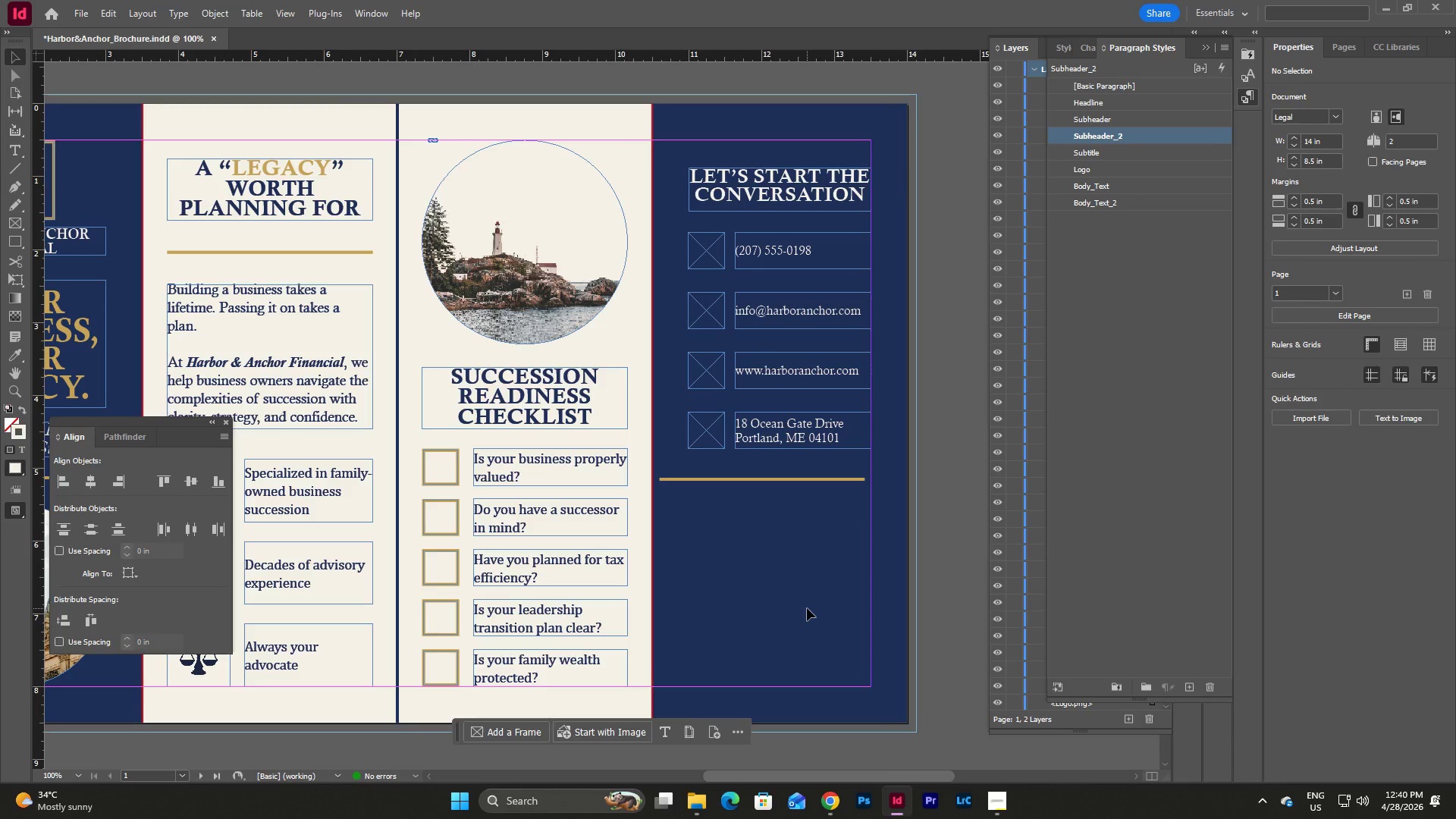 
left_click_drag(start_coordinate=[849, 567], to_coordinate=[770, 469])
 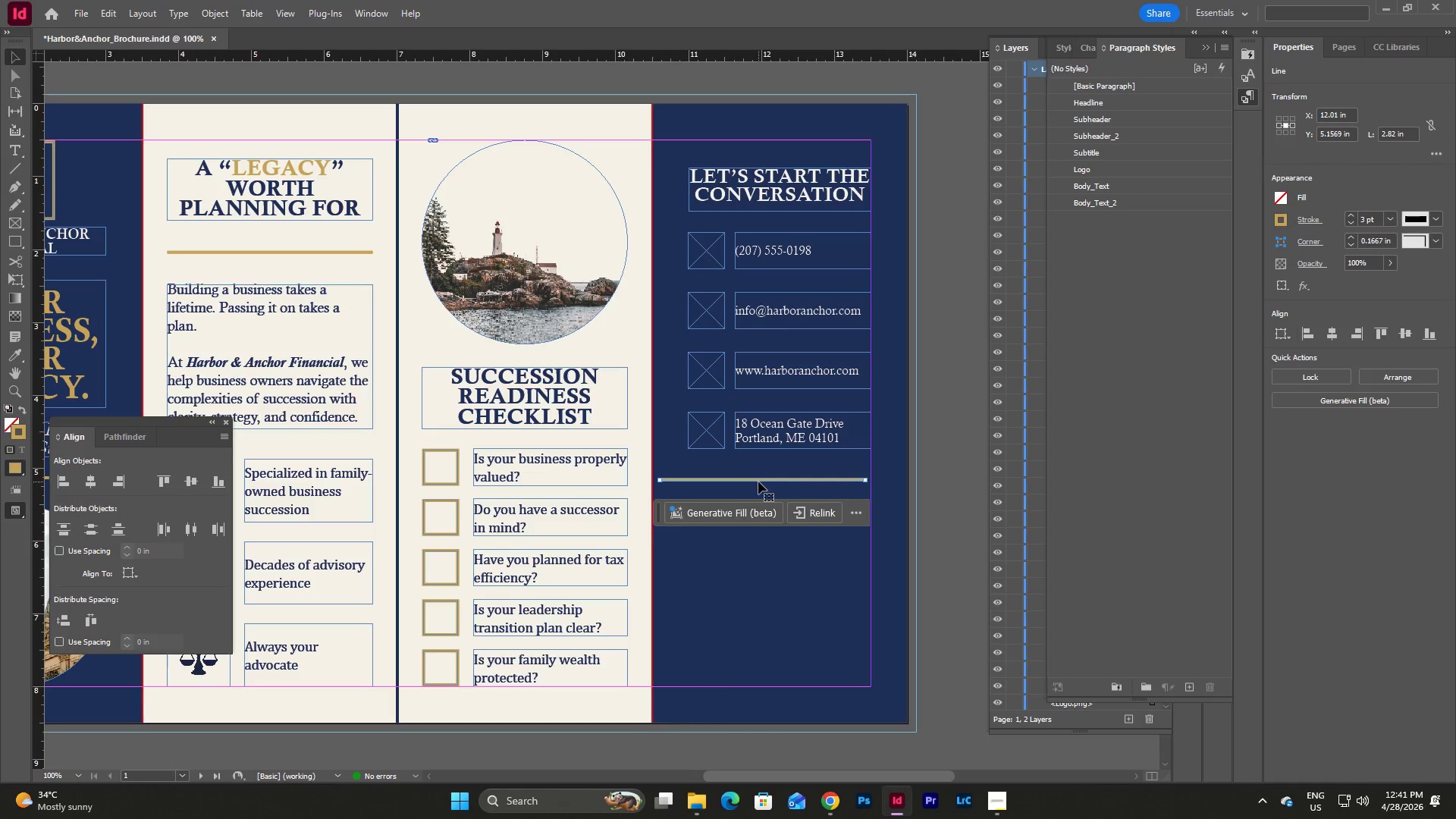 
left_click_drag(start_coordinate=[758, 482], to_coordinate=[765, 485])
 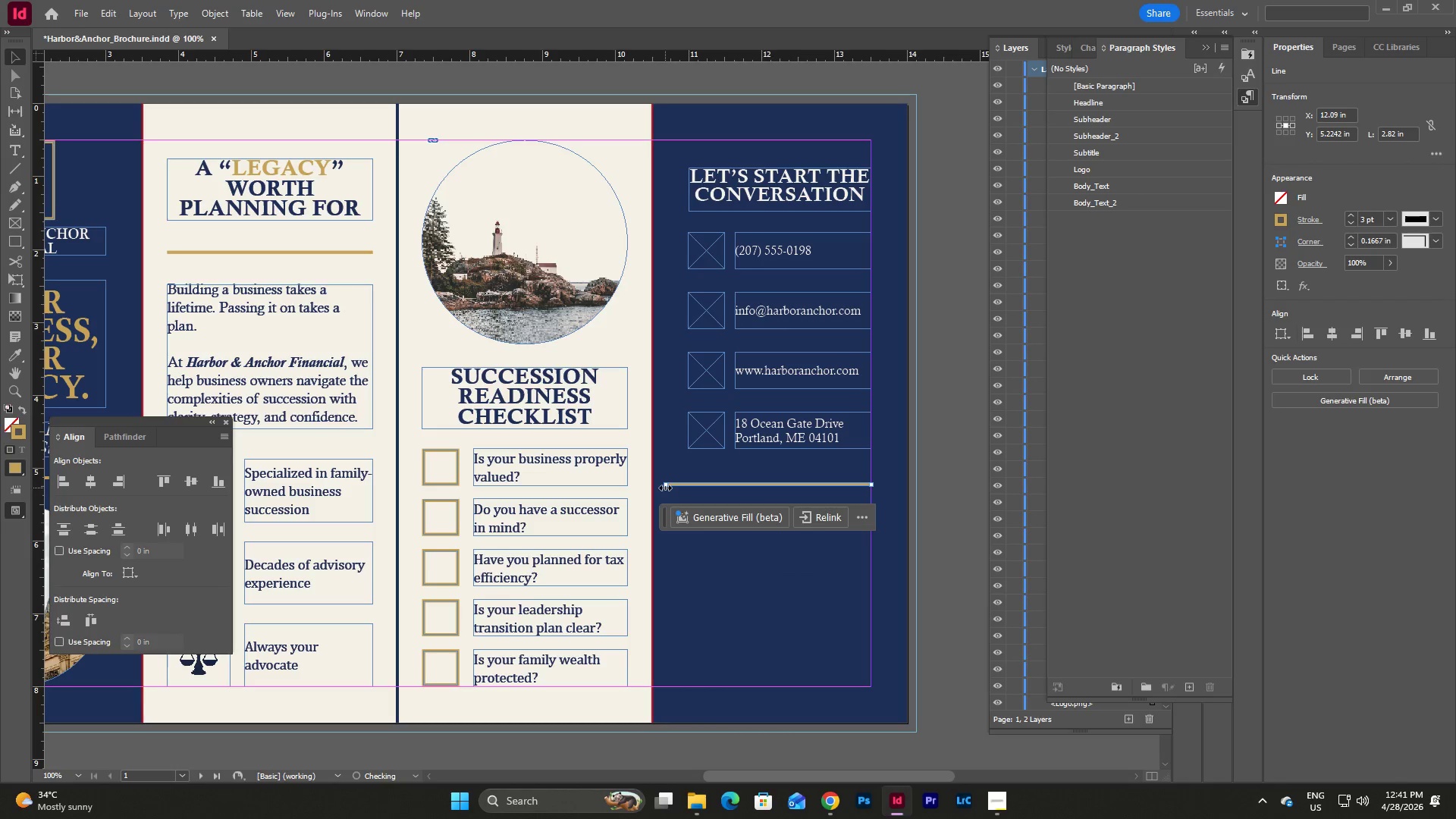 
left_click_drag(start_coordinate=[665, 488], to_coordinate=[689, 488])
 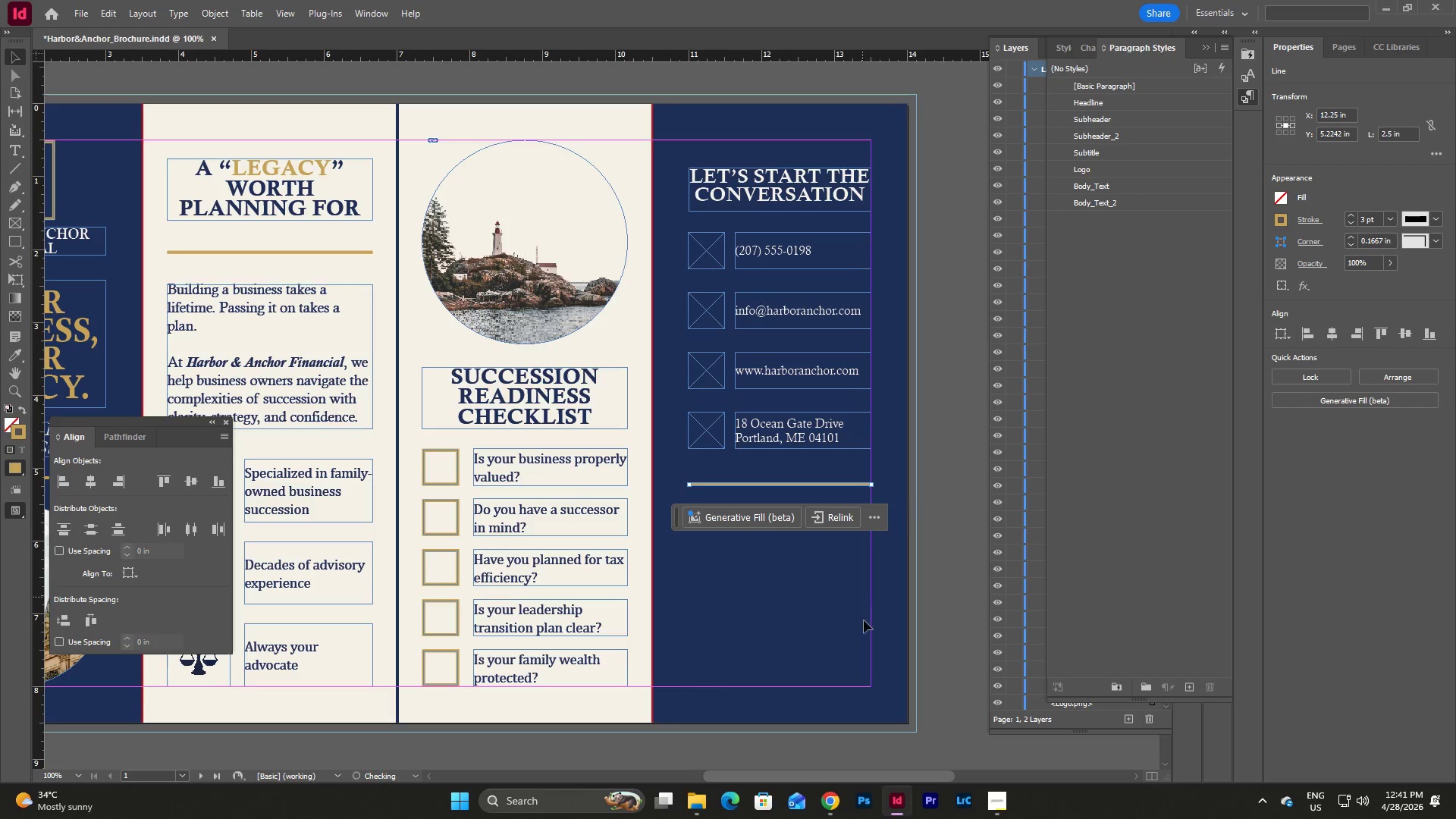 
left_click([864, 623])
 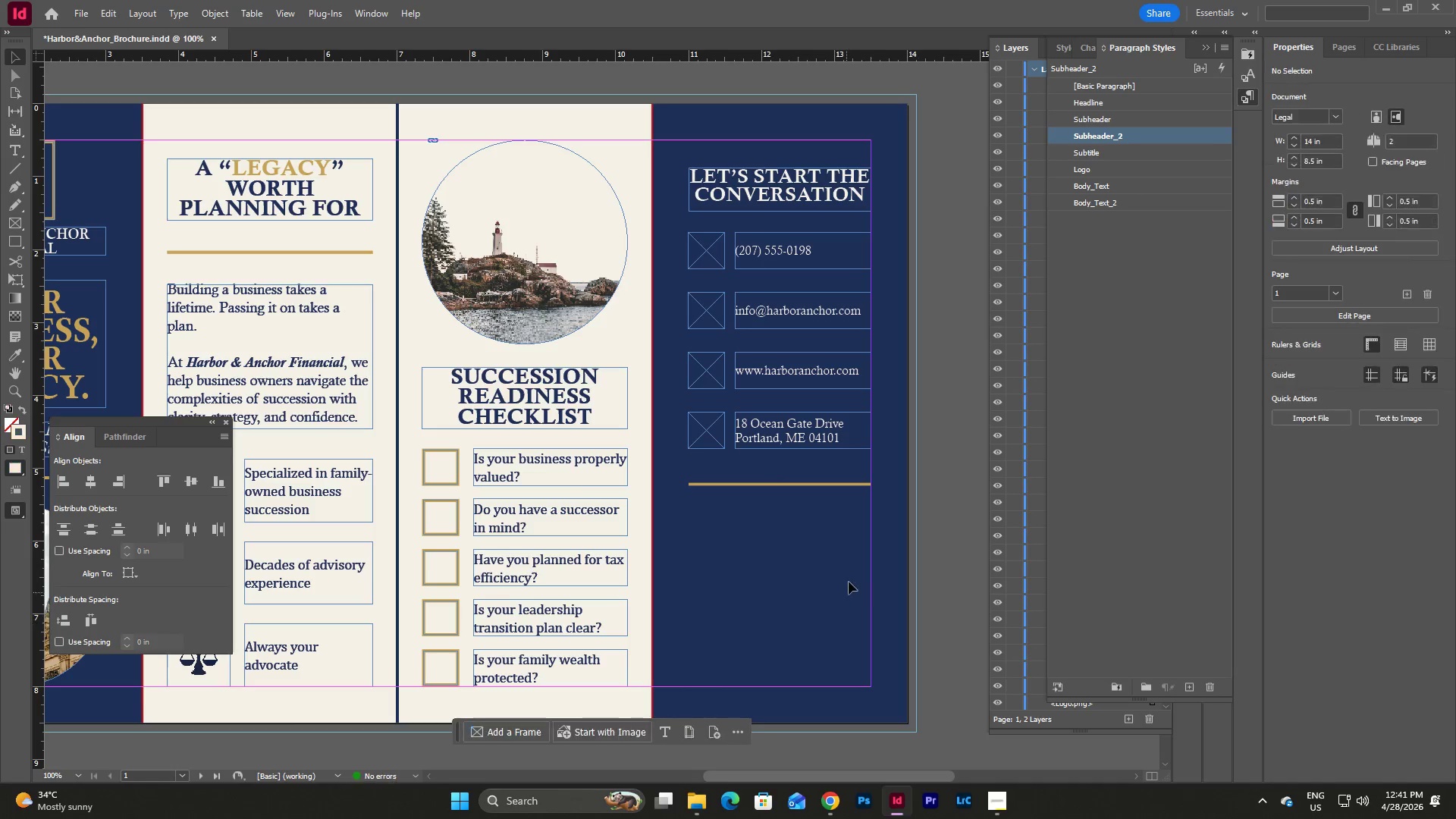 
left_click_drag(start_coordinate=[856, 573], to_coordinate=[768, 473])
 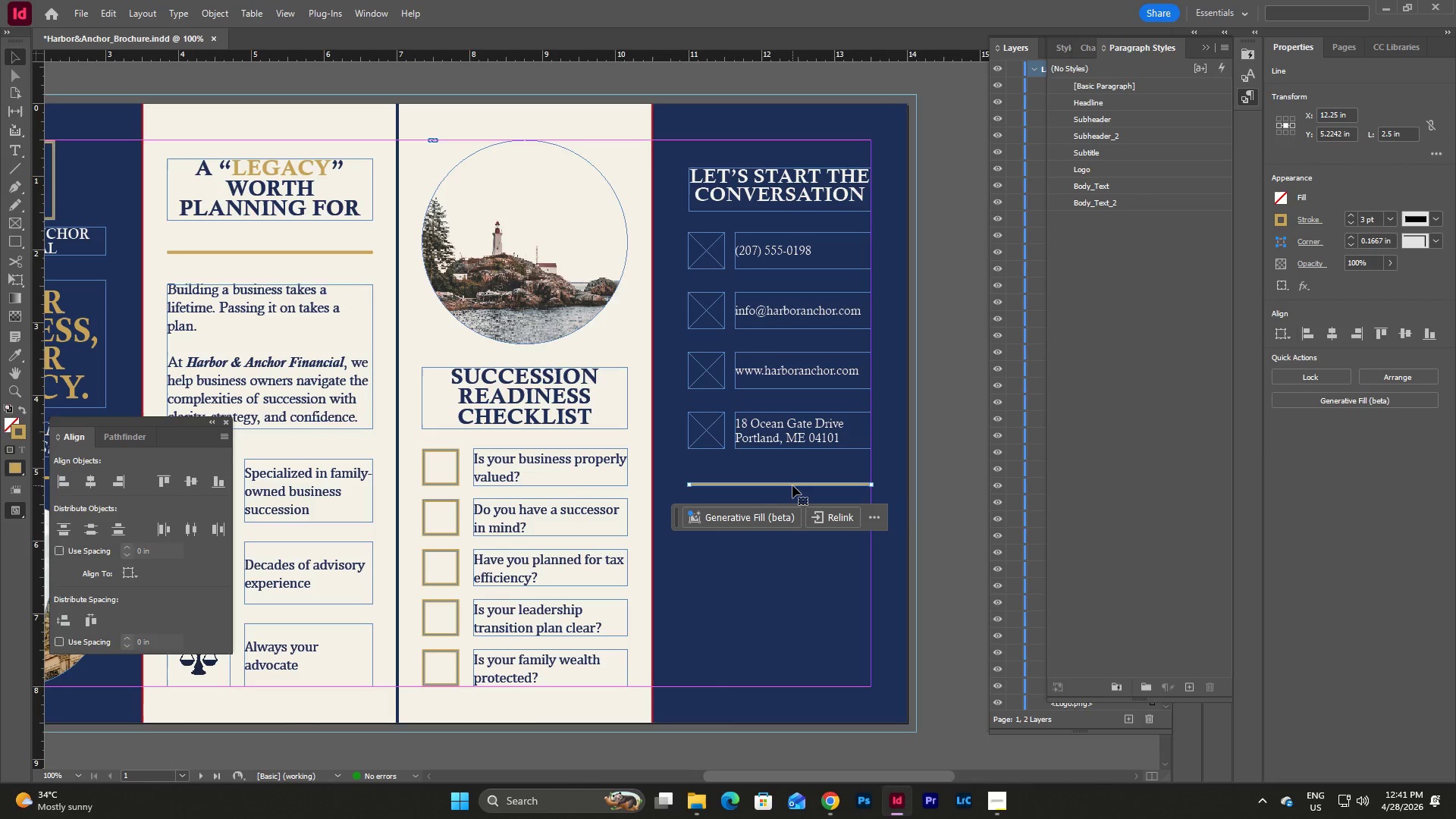 
left_click_drag(start_coordinate=[792, 487], to_coordinate=[792, 483])
 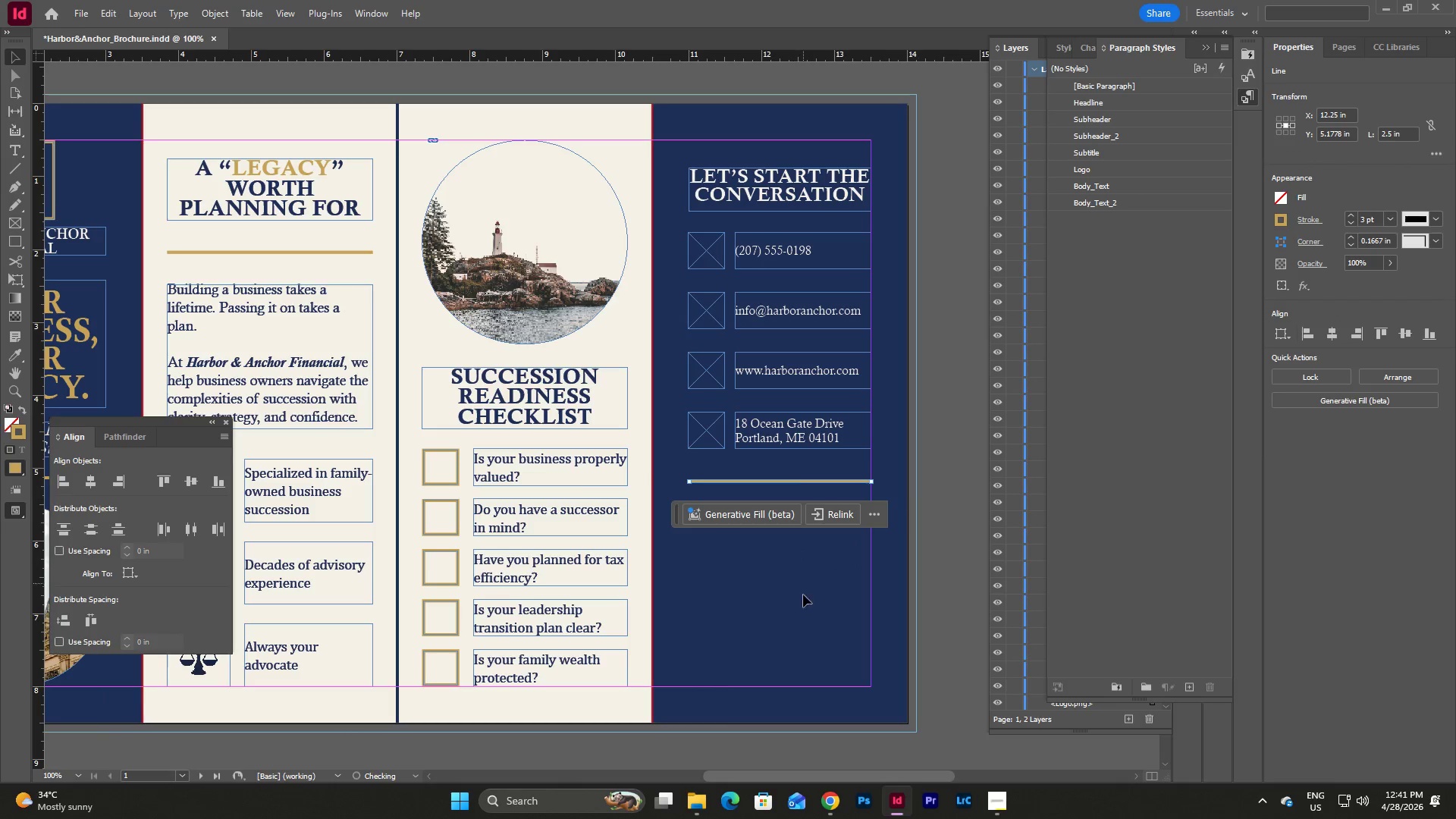 
left_click([803, 597])
 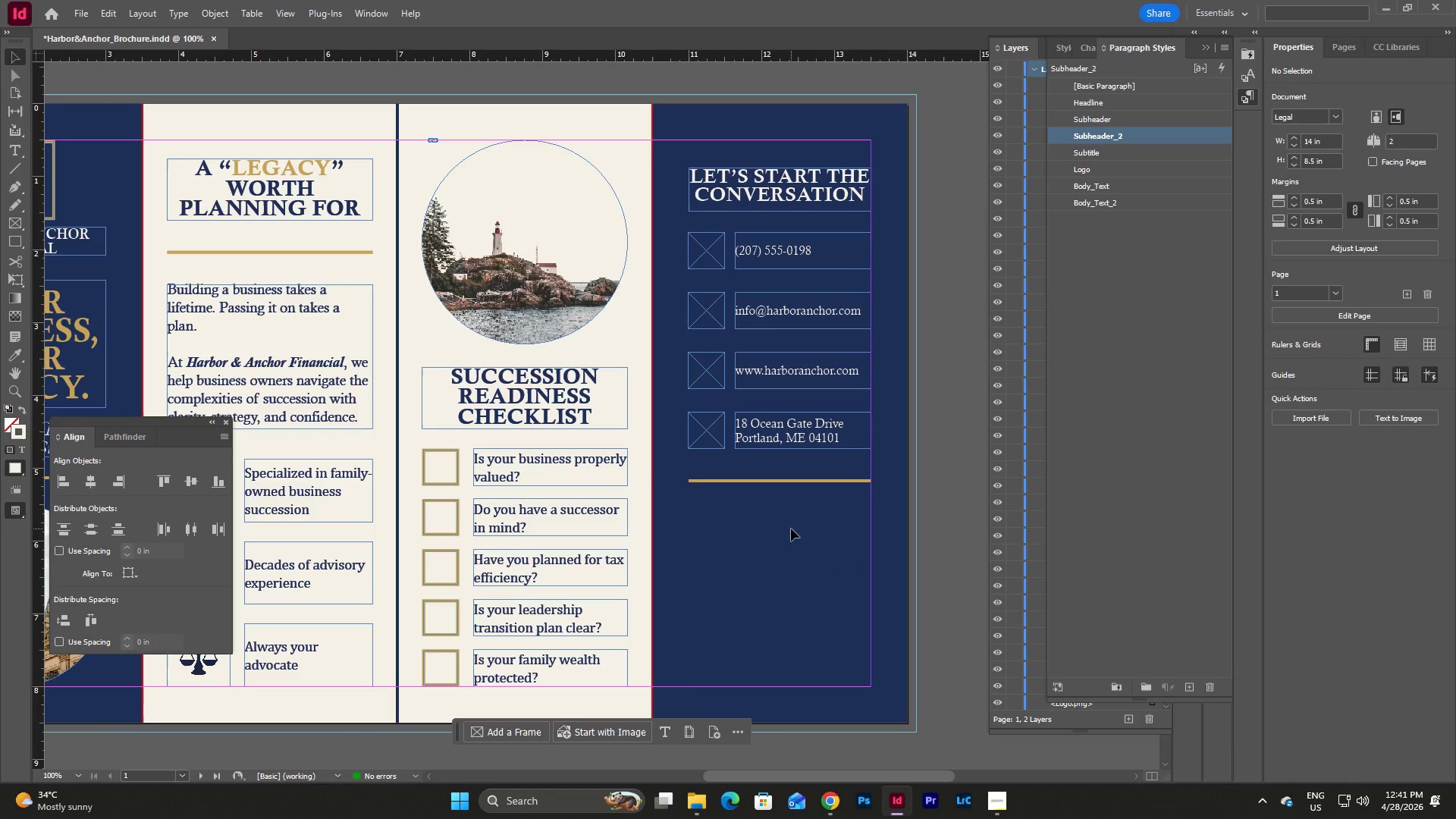 
left_click_drag(start_coordinate=[676, 247], to_coordinate=[822, 444])
 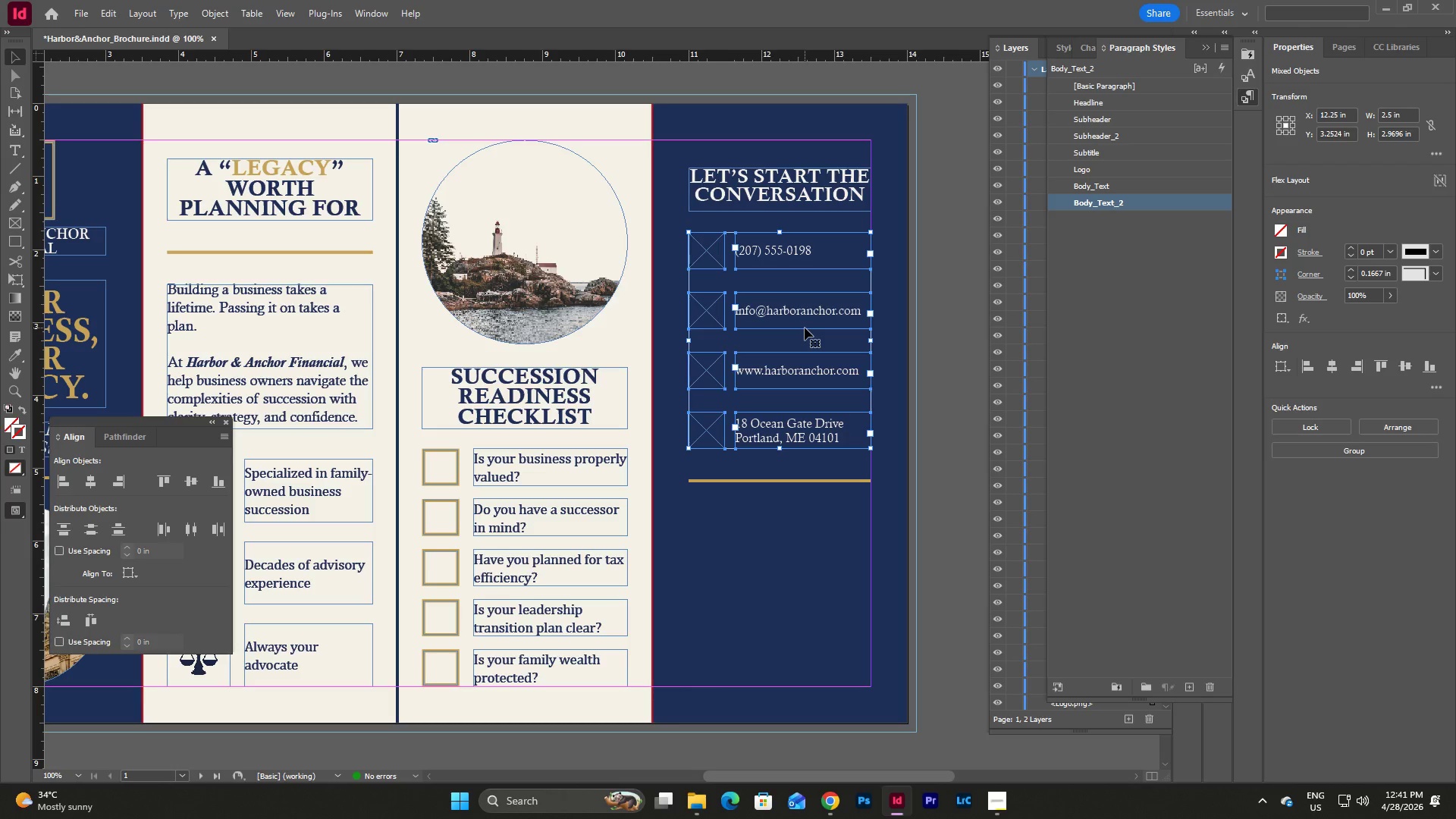 
left_click([791, 547])
 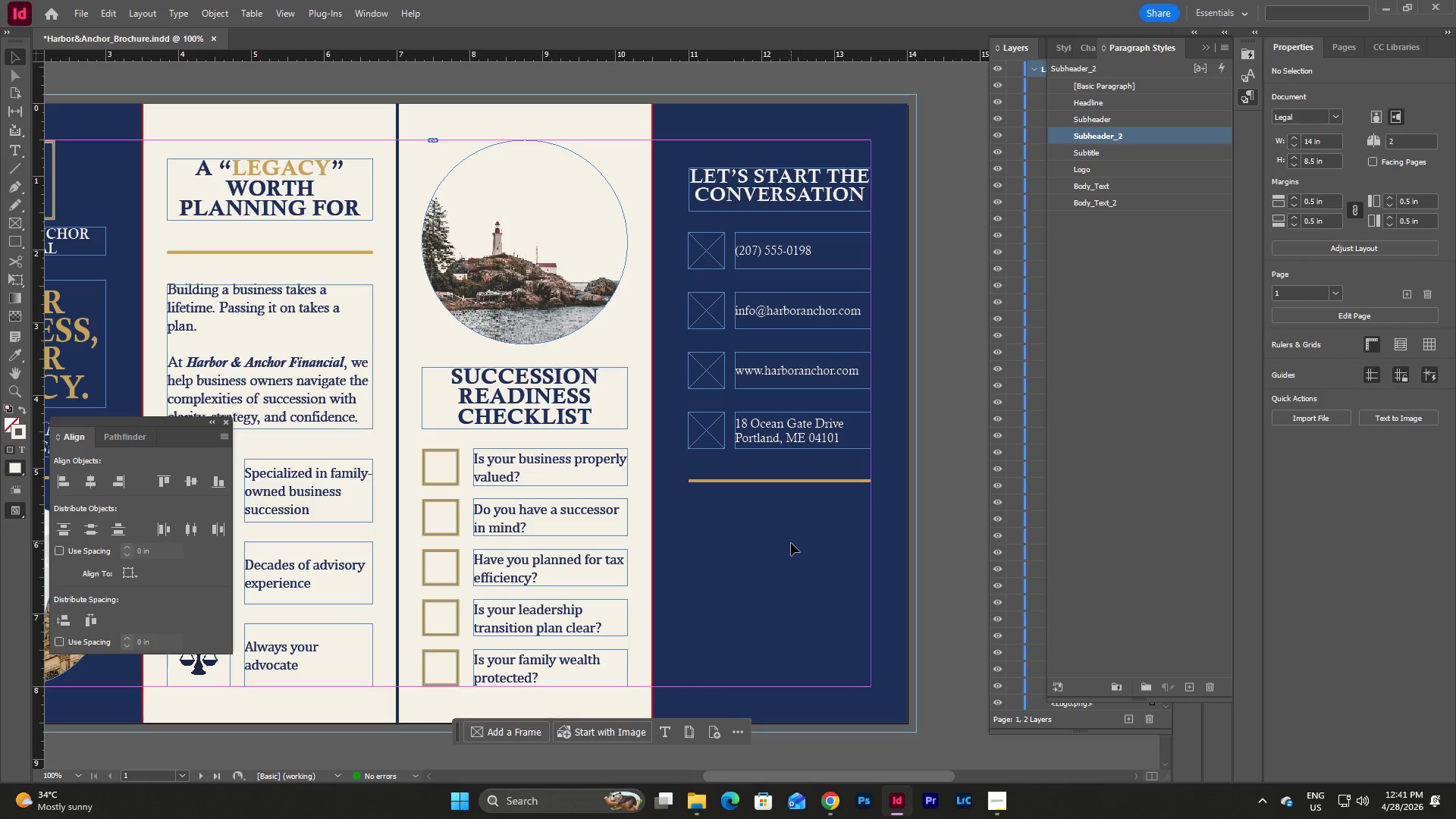 
left_click([791, 543])
 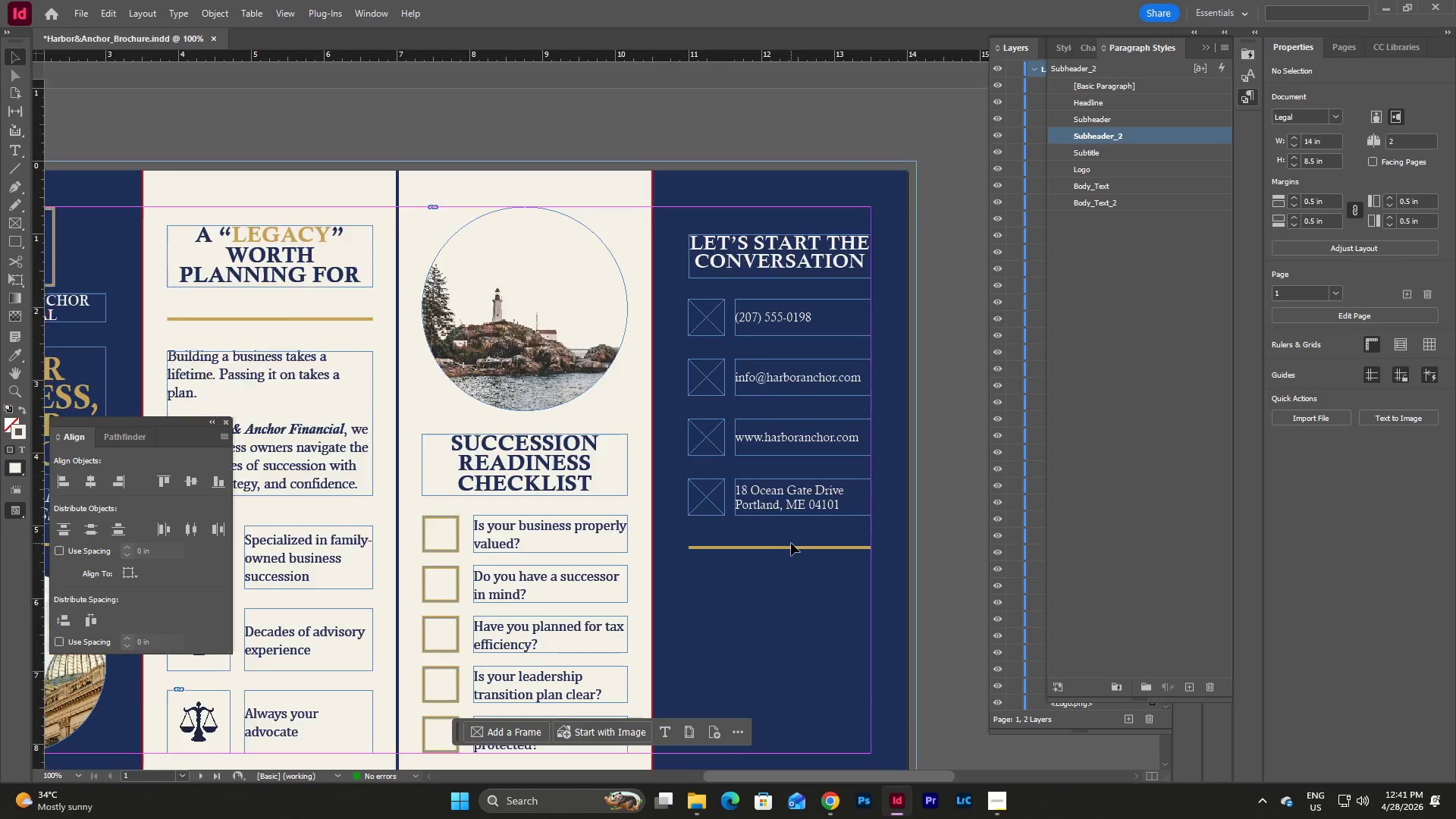 
scroll: coordinate [791, 543], scroll_direction: up, amount: 3.0
 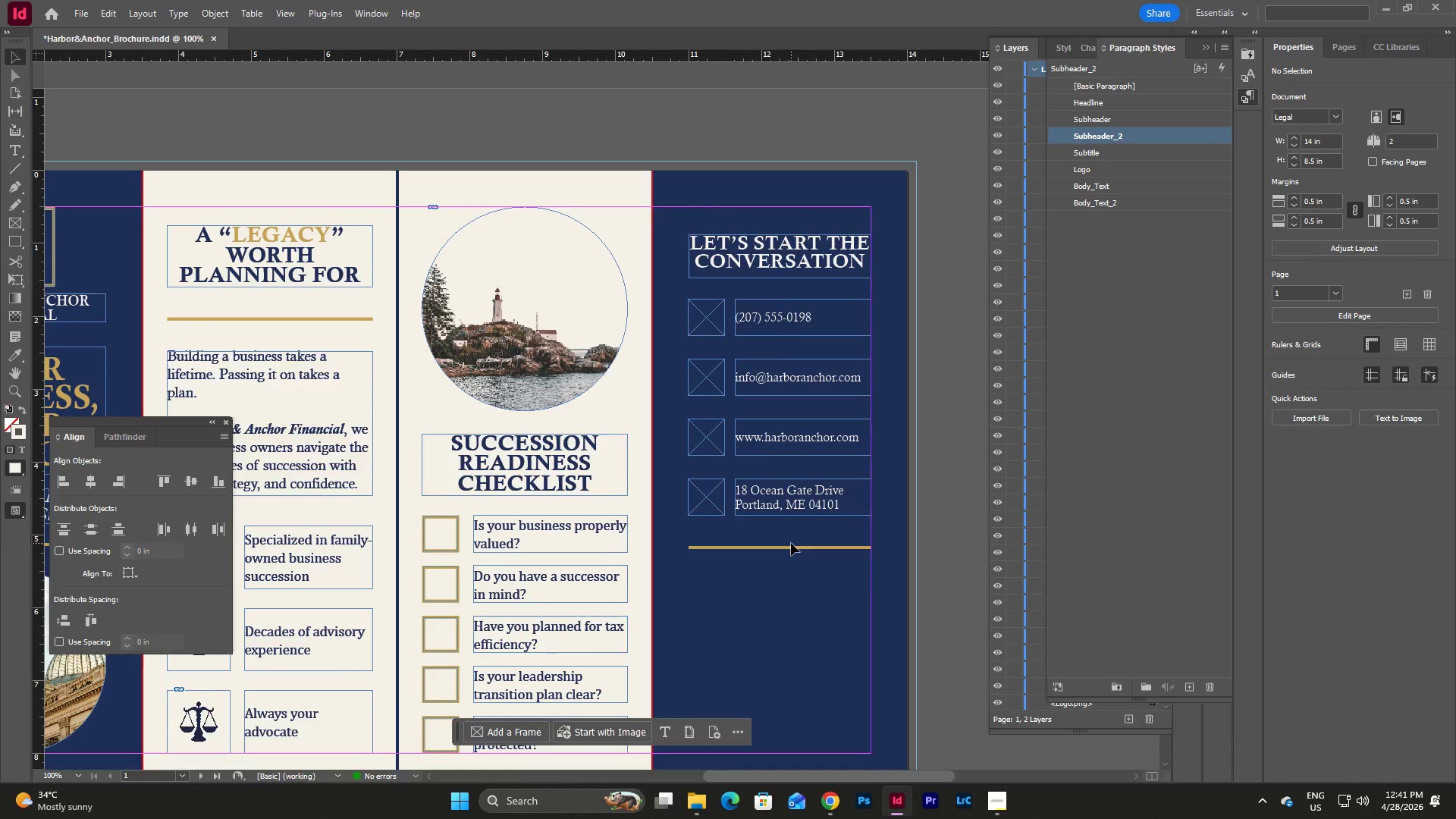 
scroll: coordinate [791, 543], scroll_direction: down, amount: 2.0
 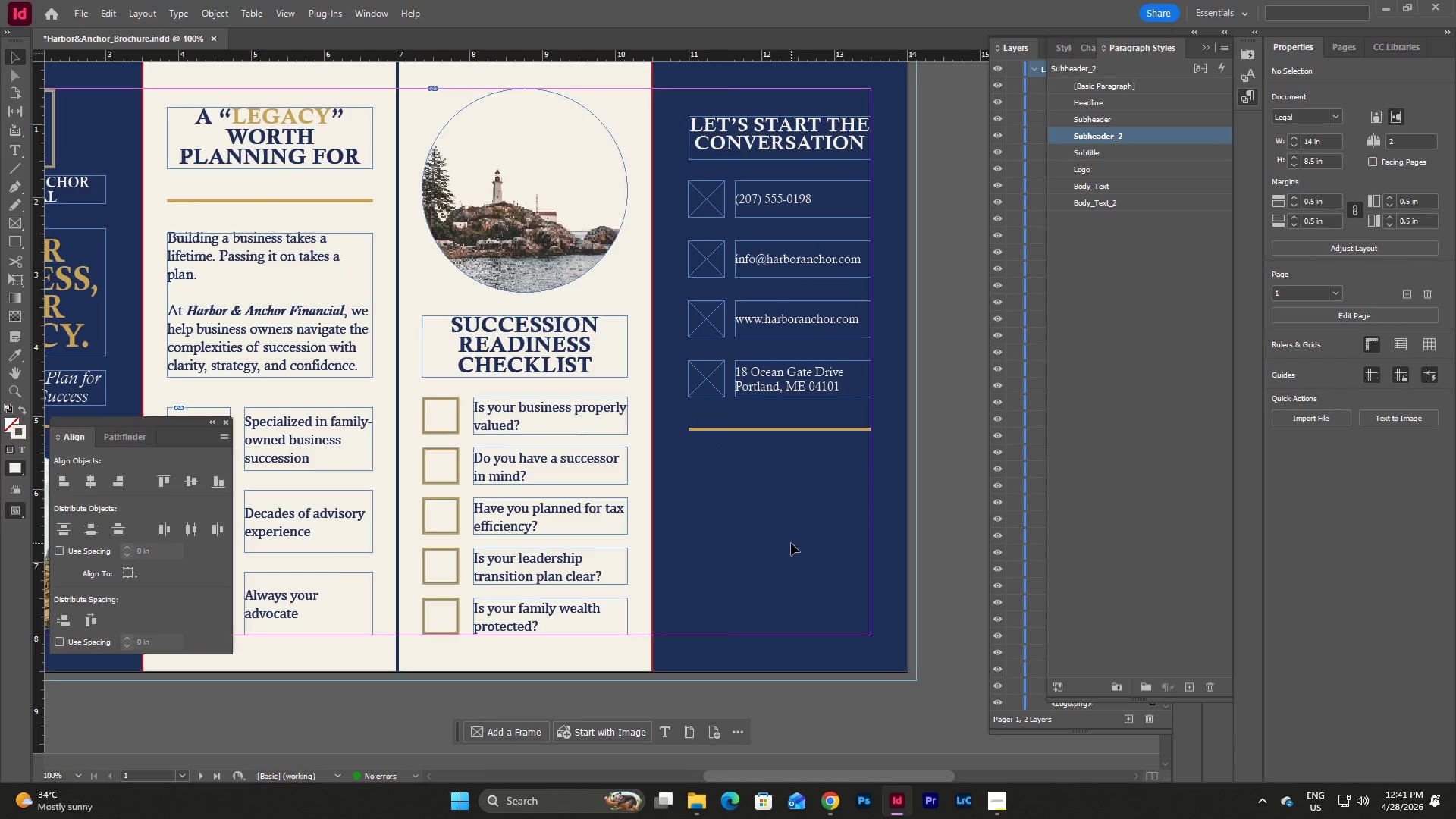 
left_click([791, 543])
 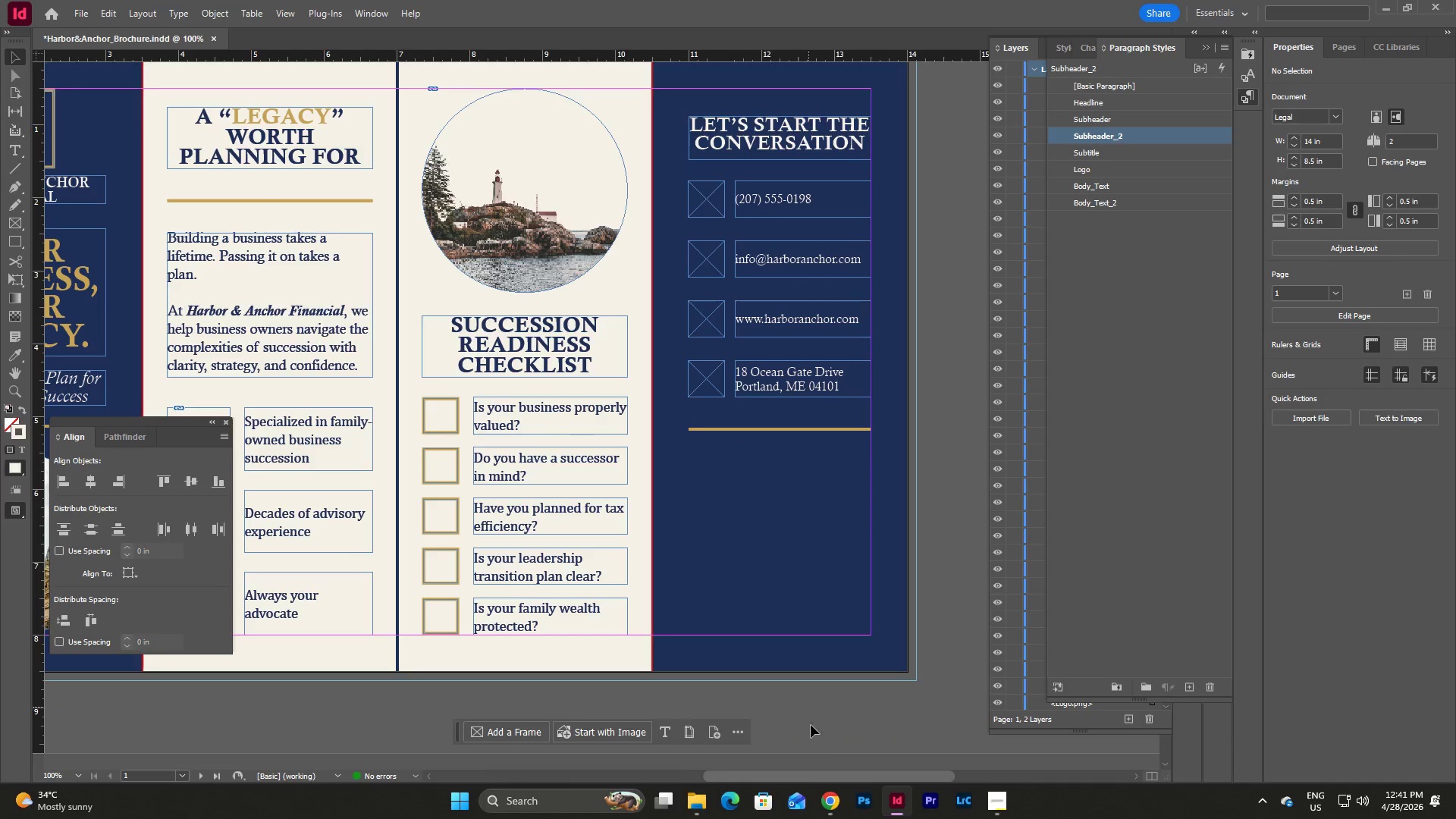 
left_click_drag(start_coordinate=[816, 776], to_coordinate=[767, 774])
 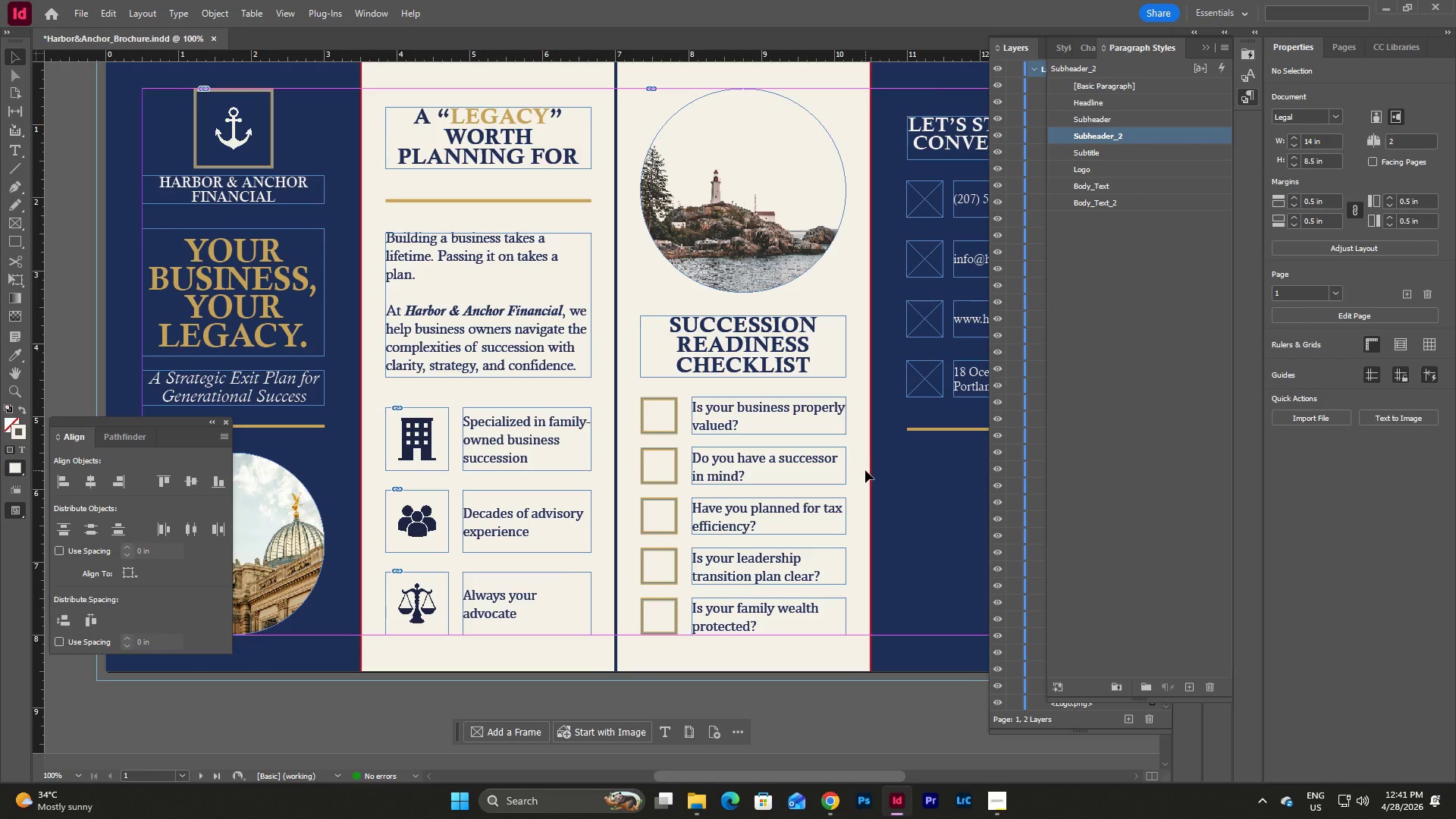 
wait(5.92)
 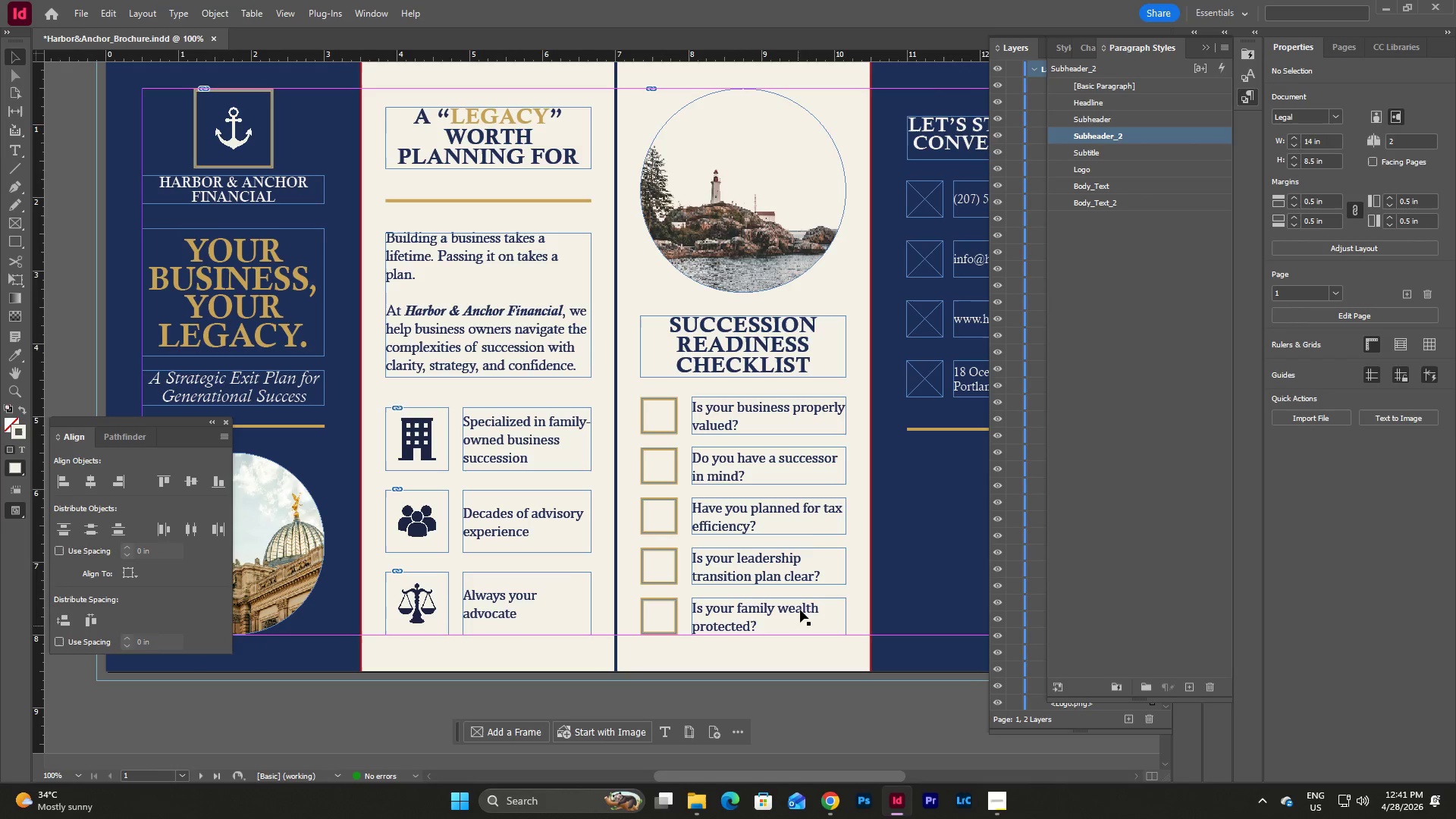 
left_click([312, 427])
 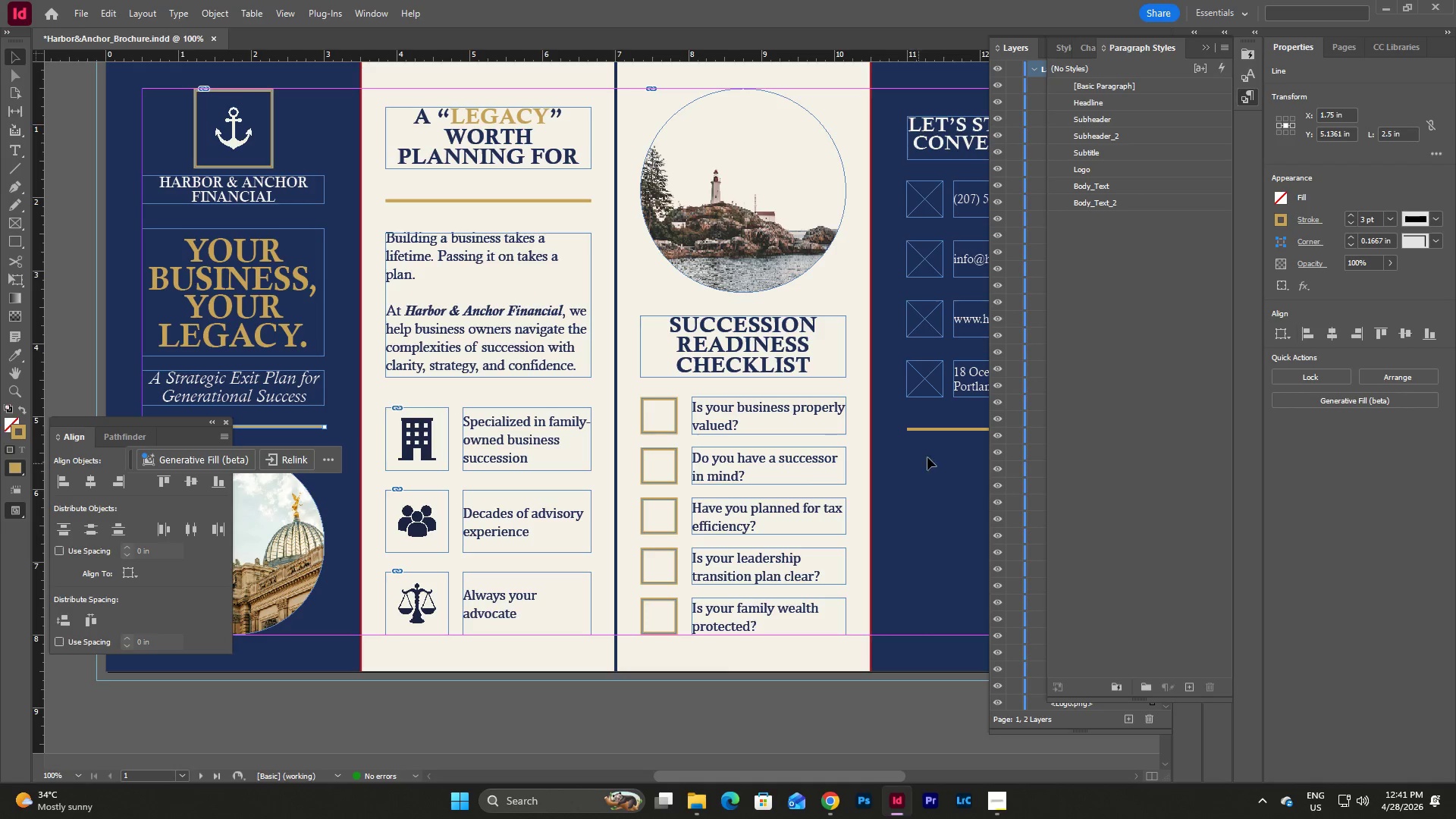 
left_click([949, 430])
 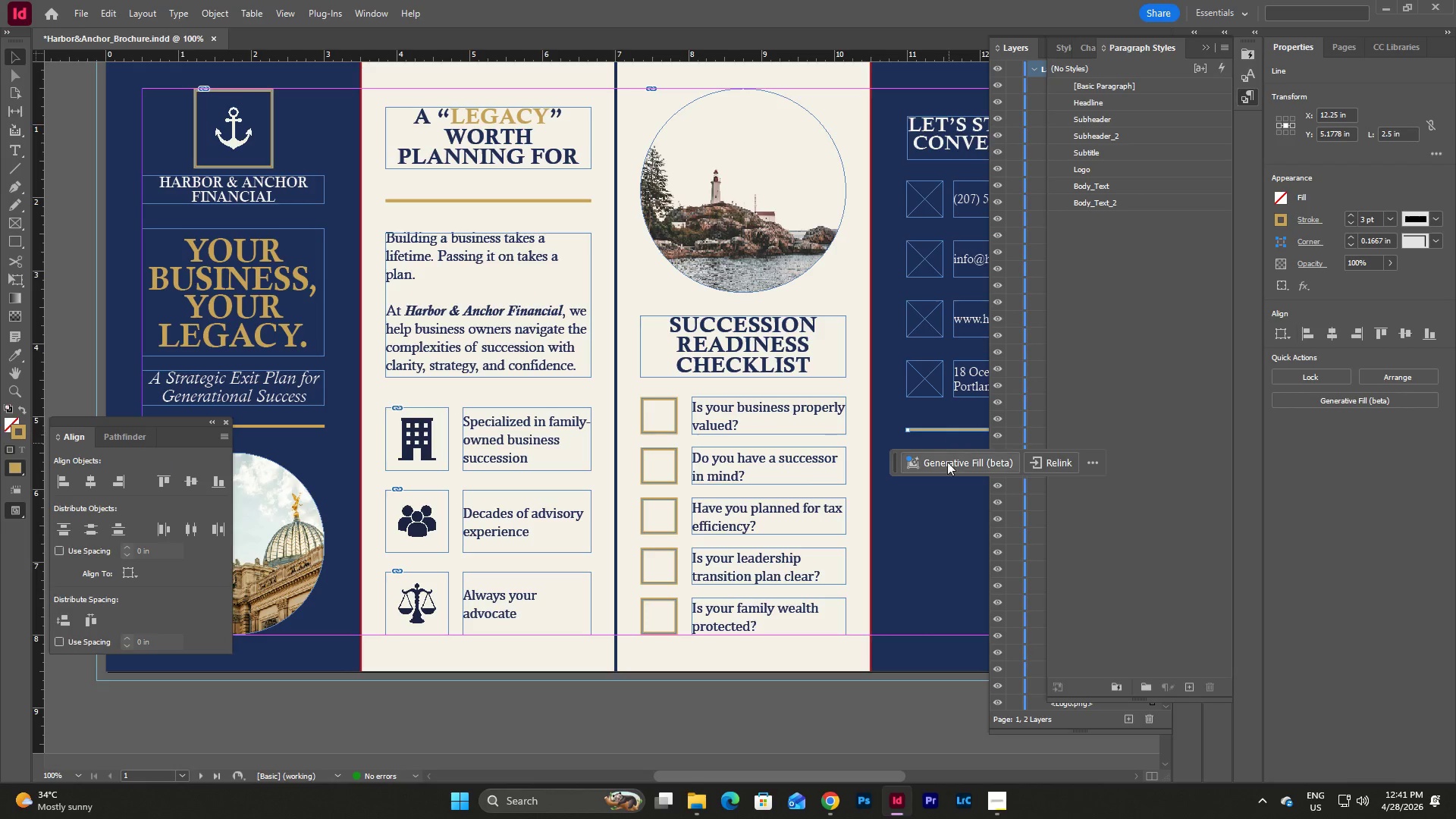 
left_click([946, 525])
 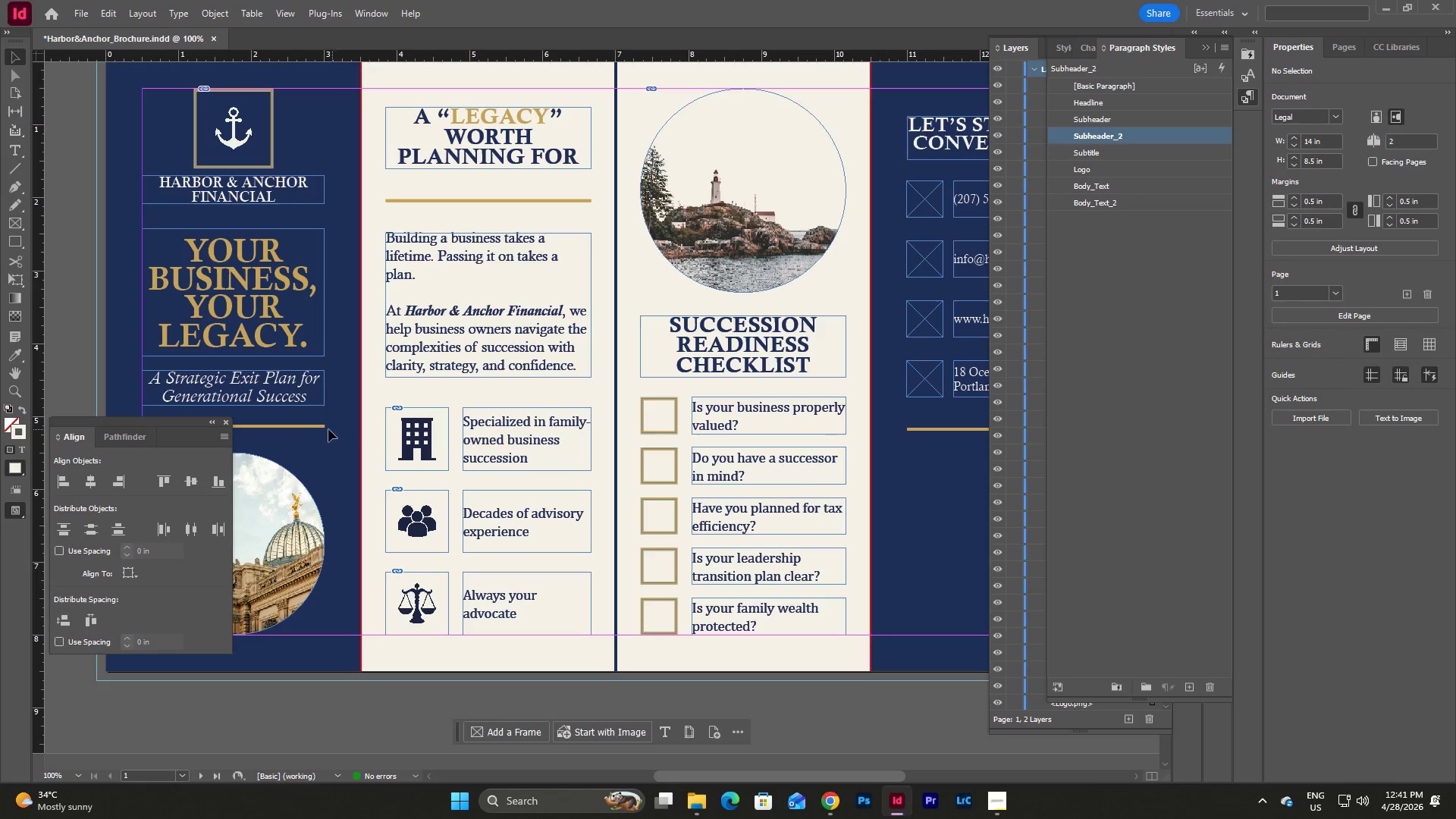 
left_click([312, 428])
 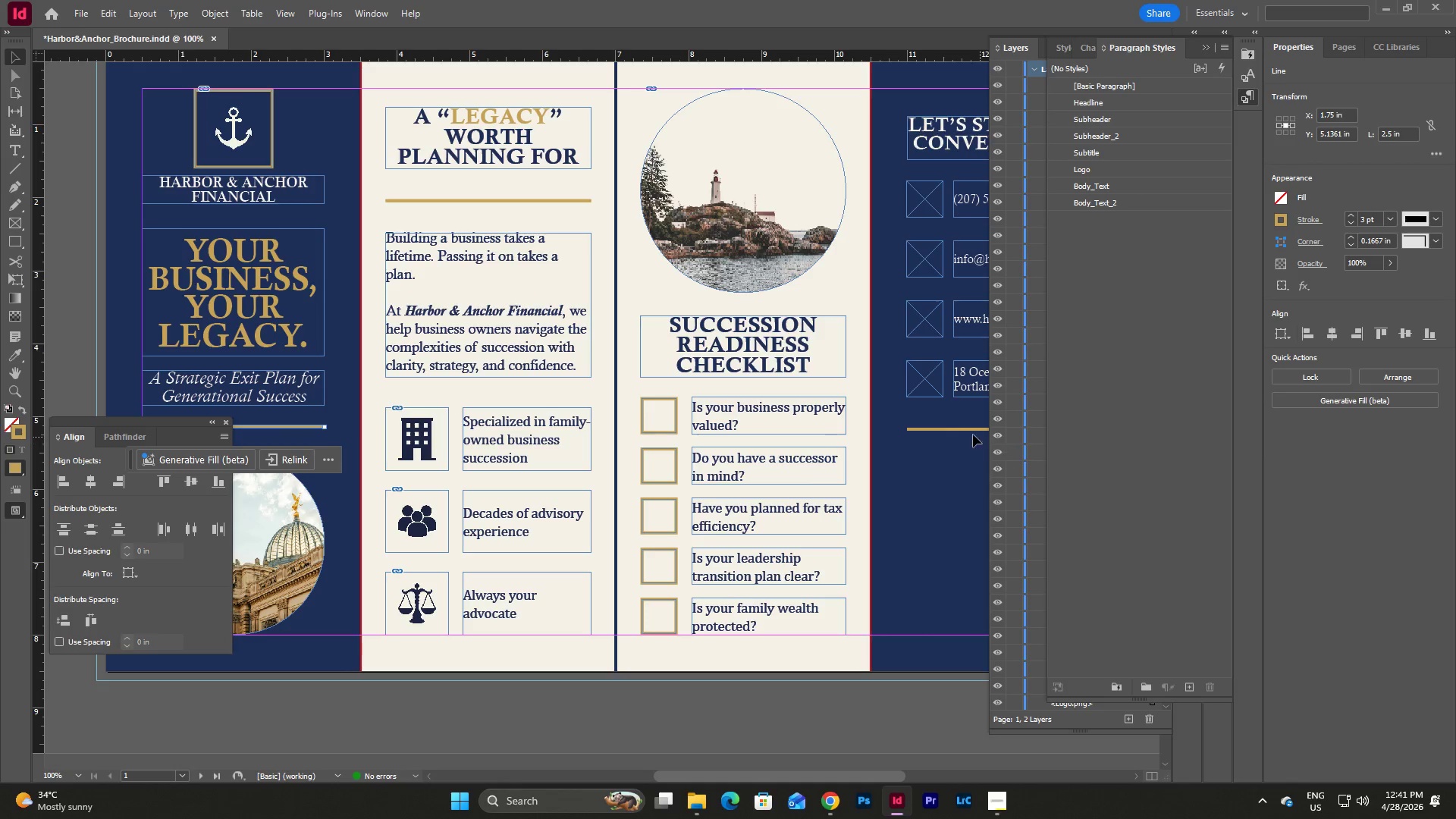 
left_click([956, 430])
 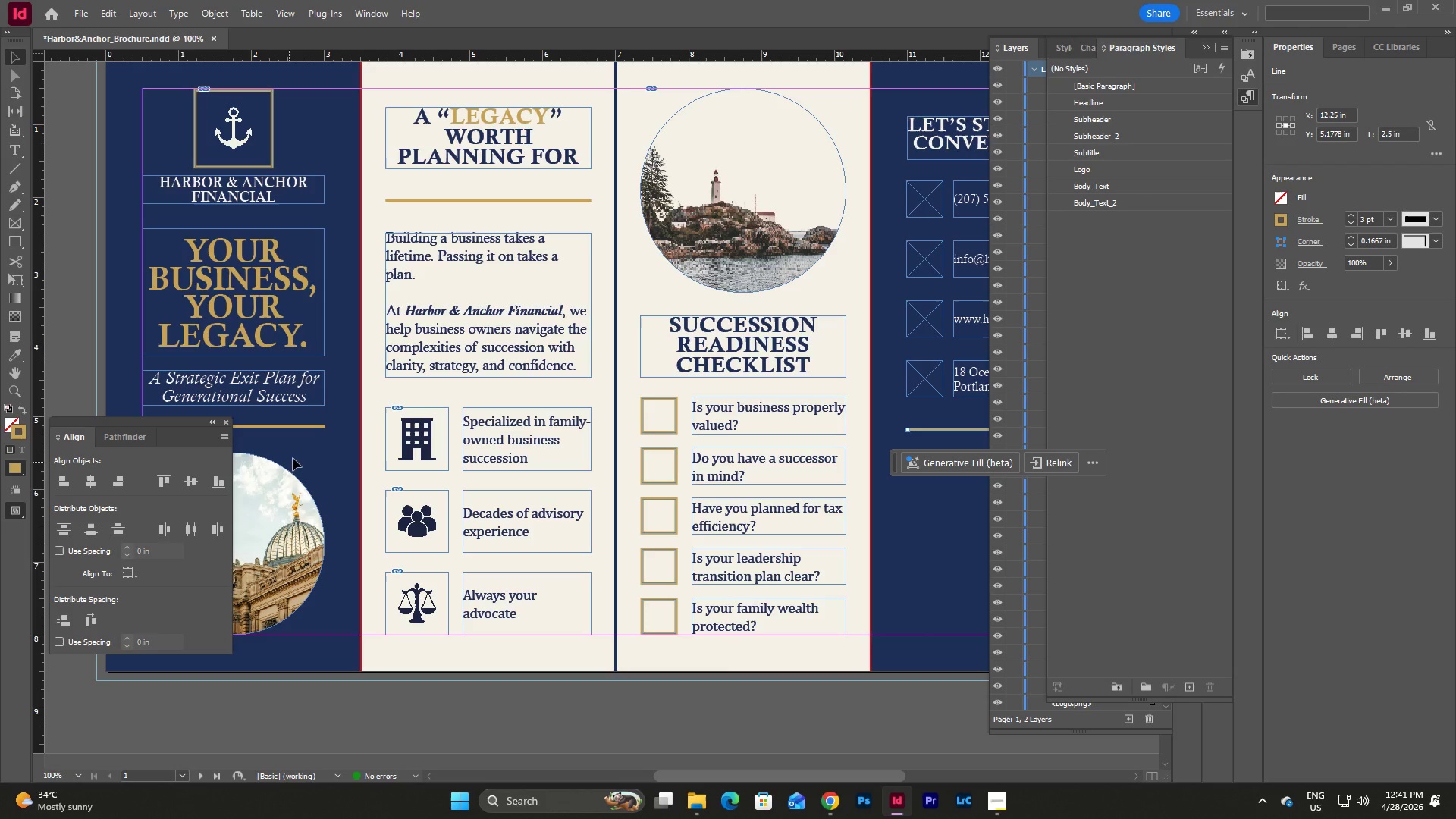 
left_click([333, 448])
 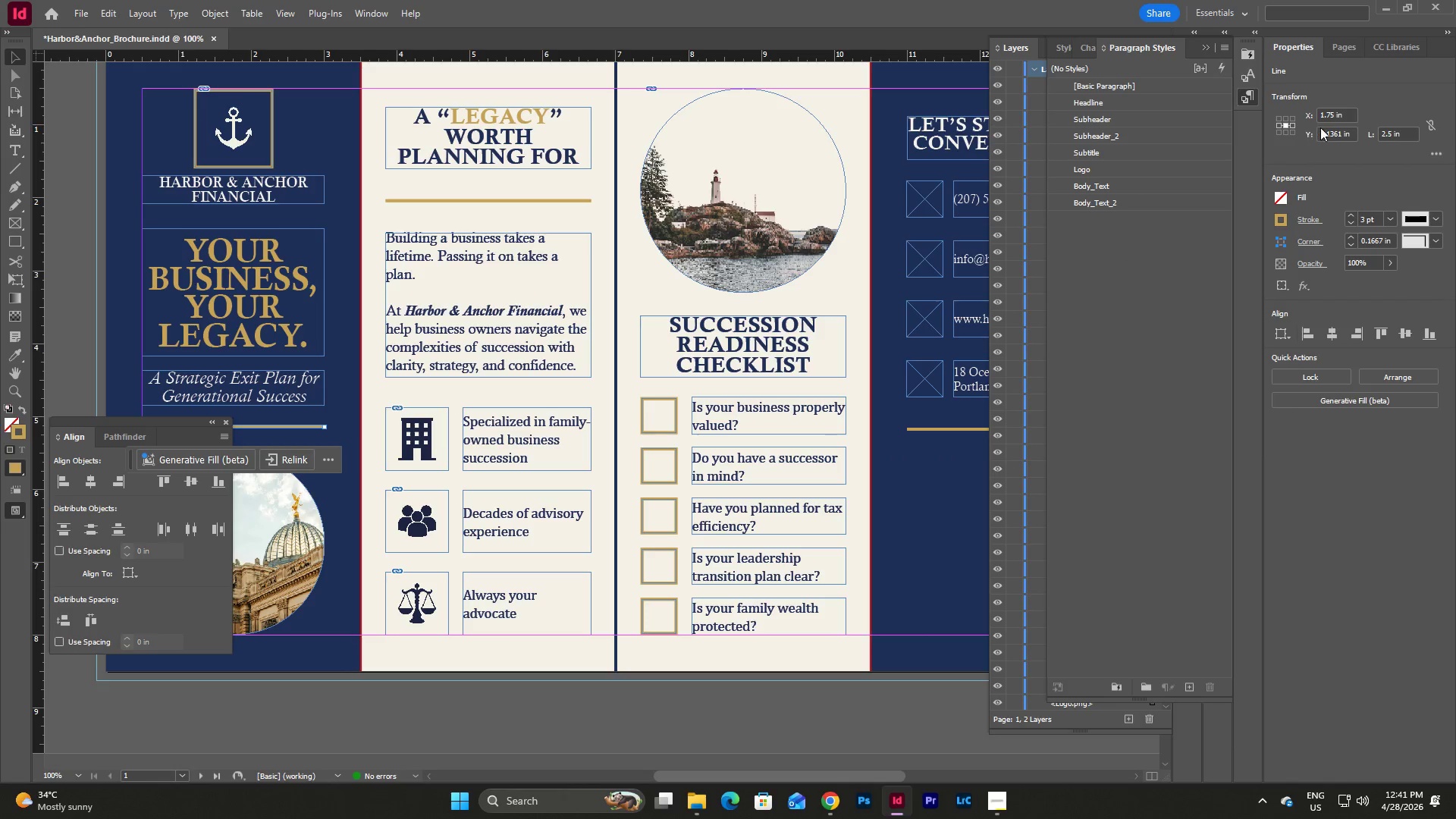 
left_click_drag(start_coordinate=[1353, 135], to_coordinate=[1307, 140])
 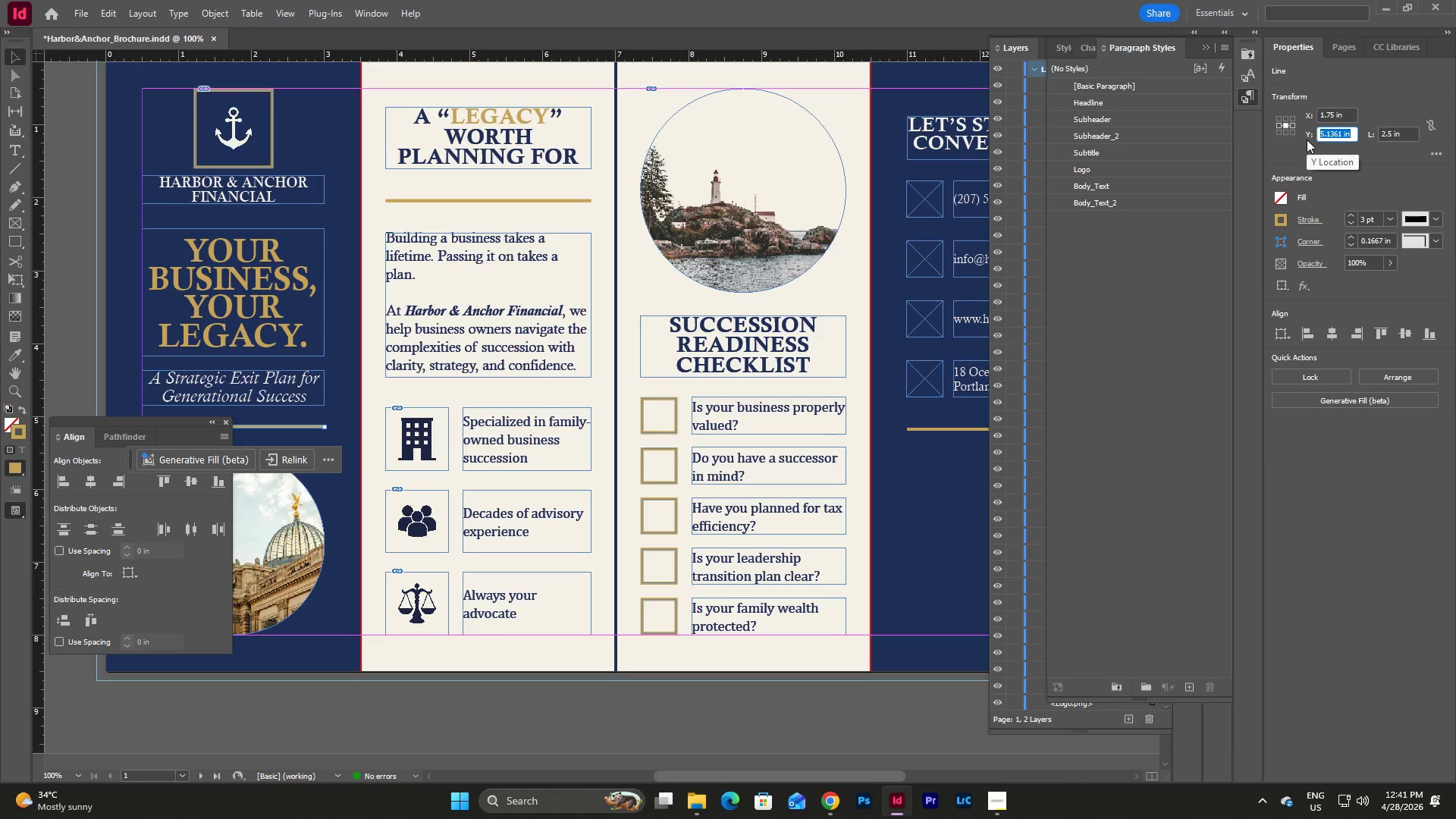 
key(Control+C)
 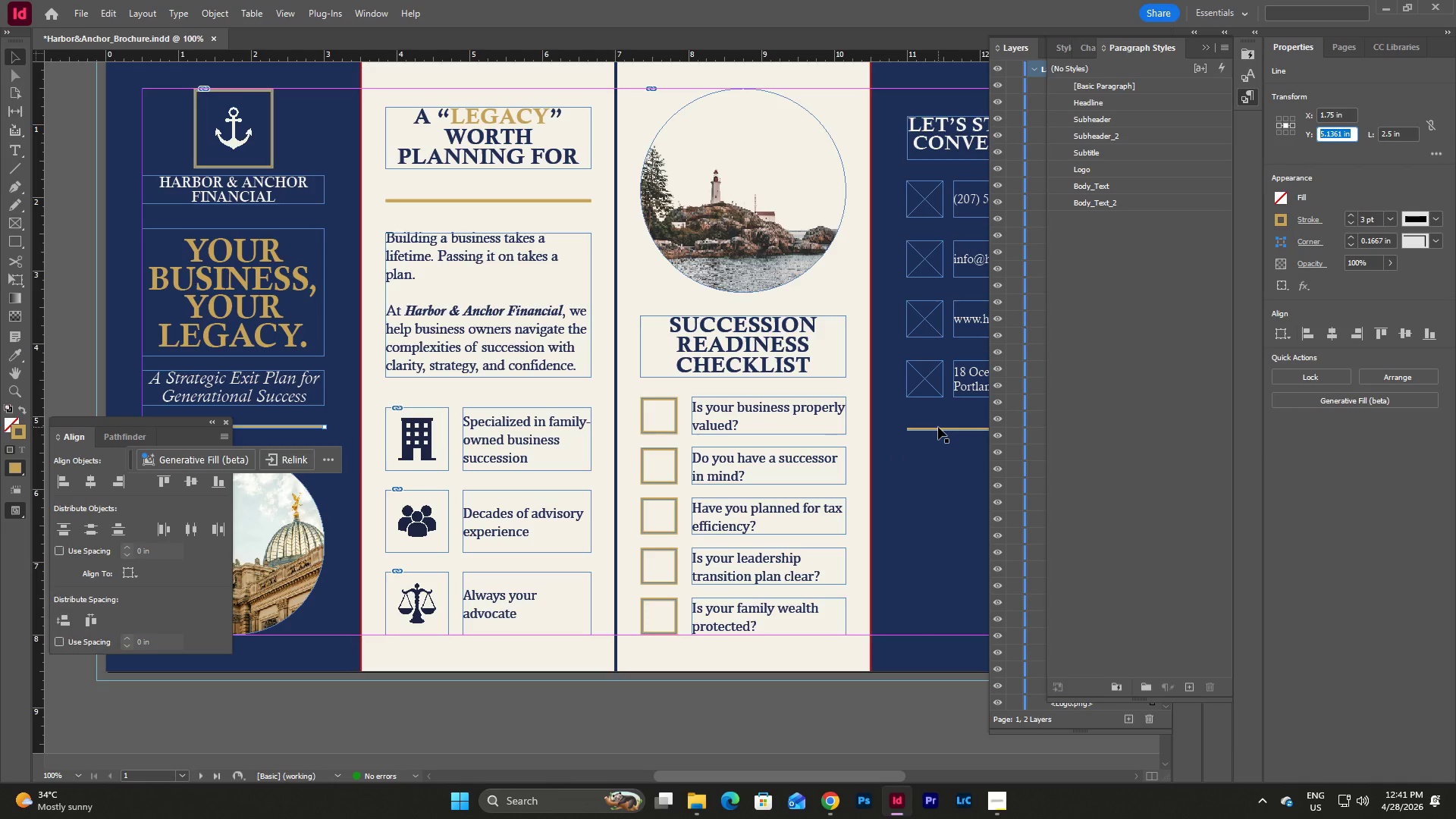 
left_click([941, 428])
 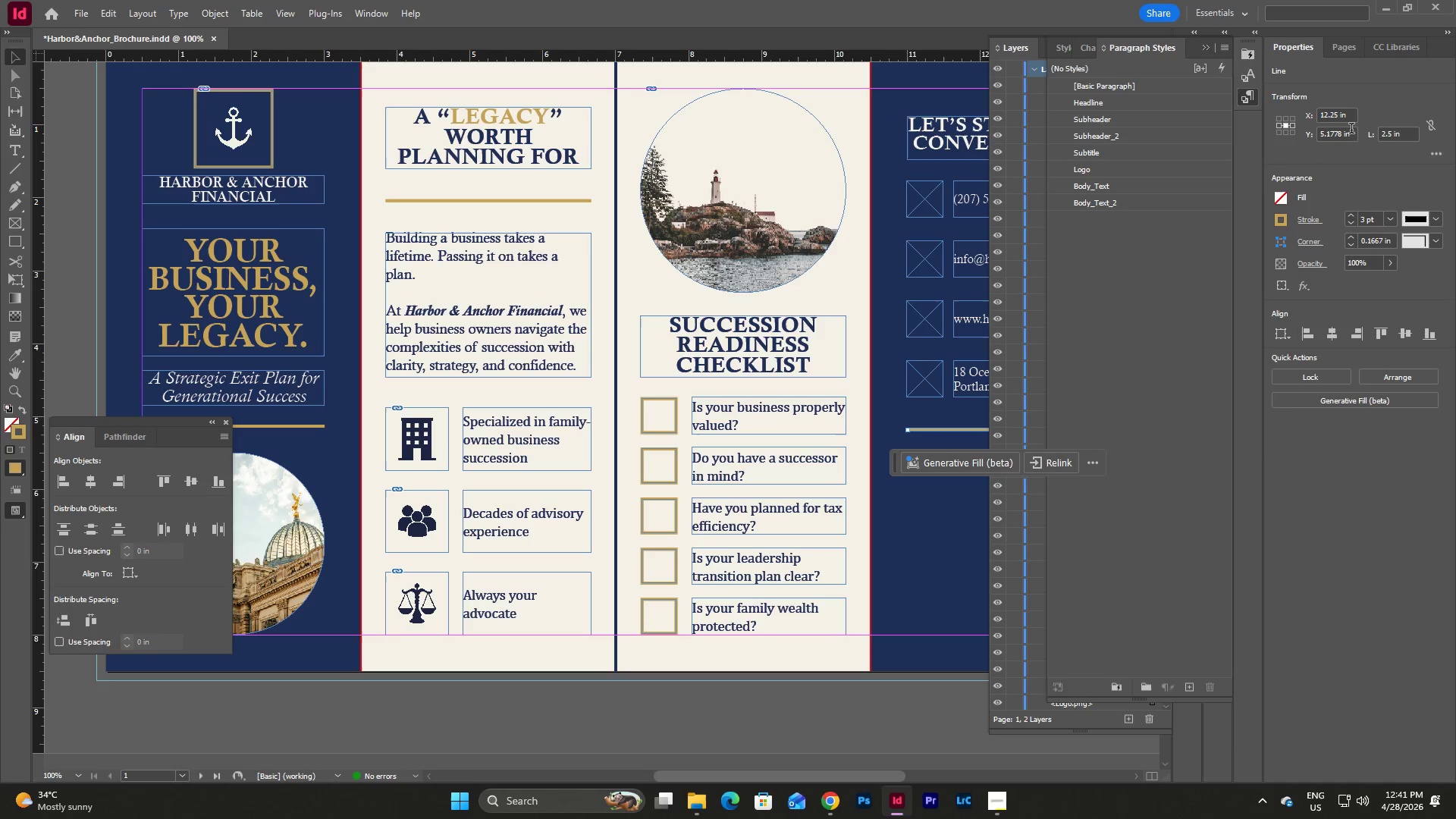 
left_click_drag(start_coordinate=[1354, 137], to_coordinate=[1313, 140])
 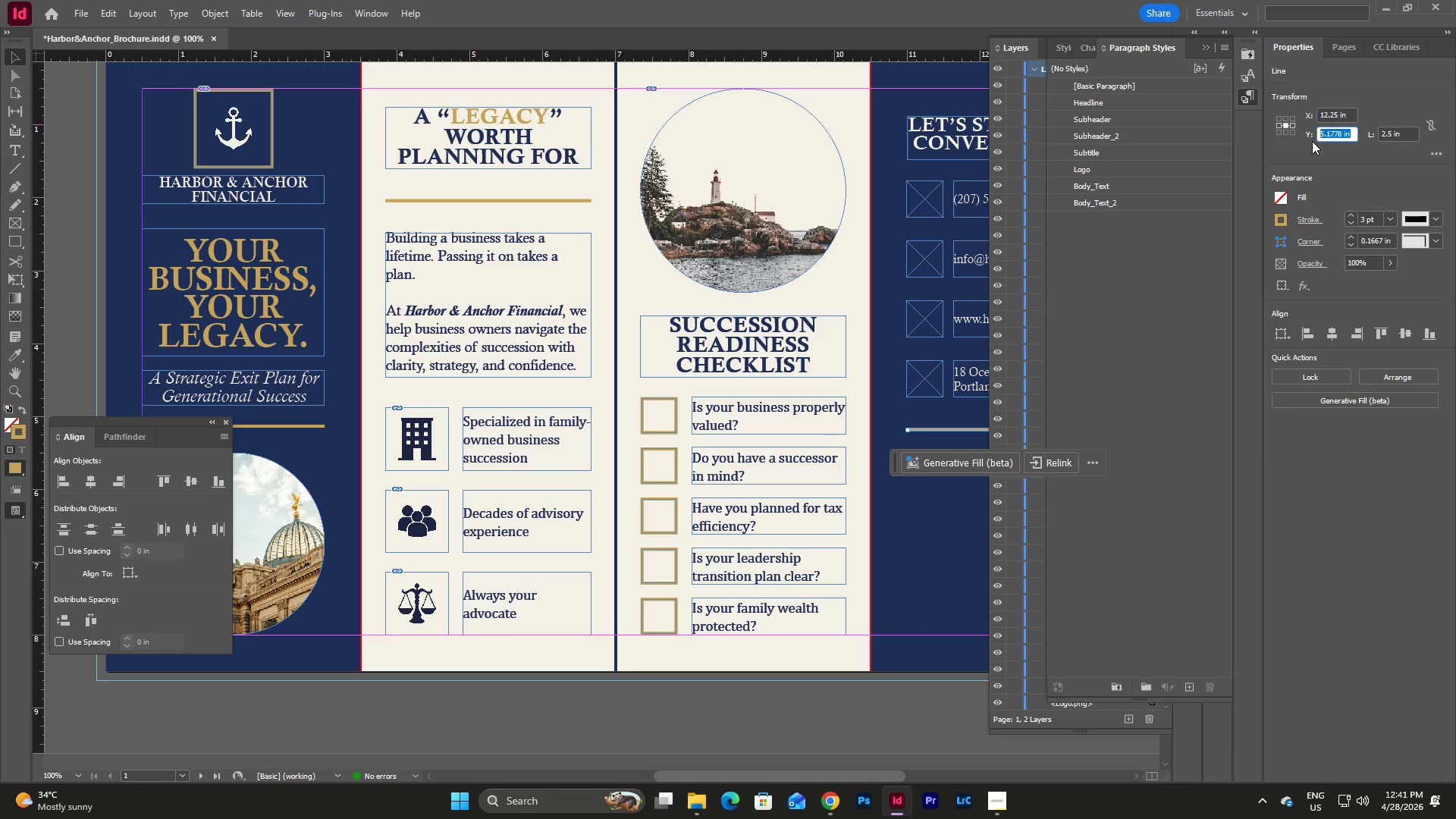 
key(Control+V)
 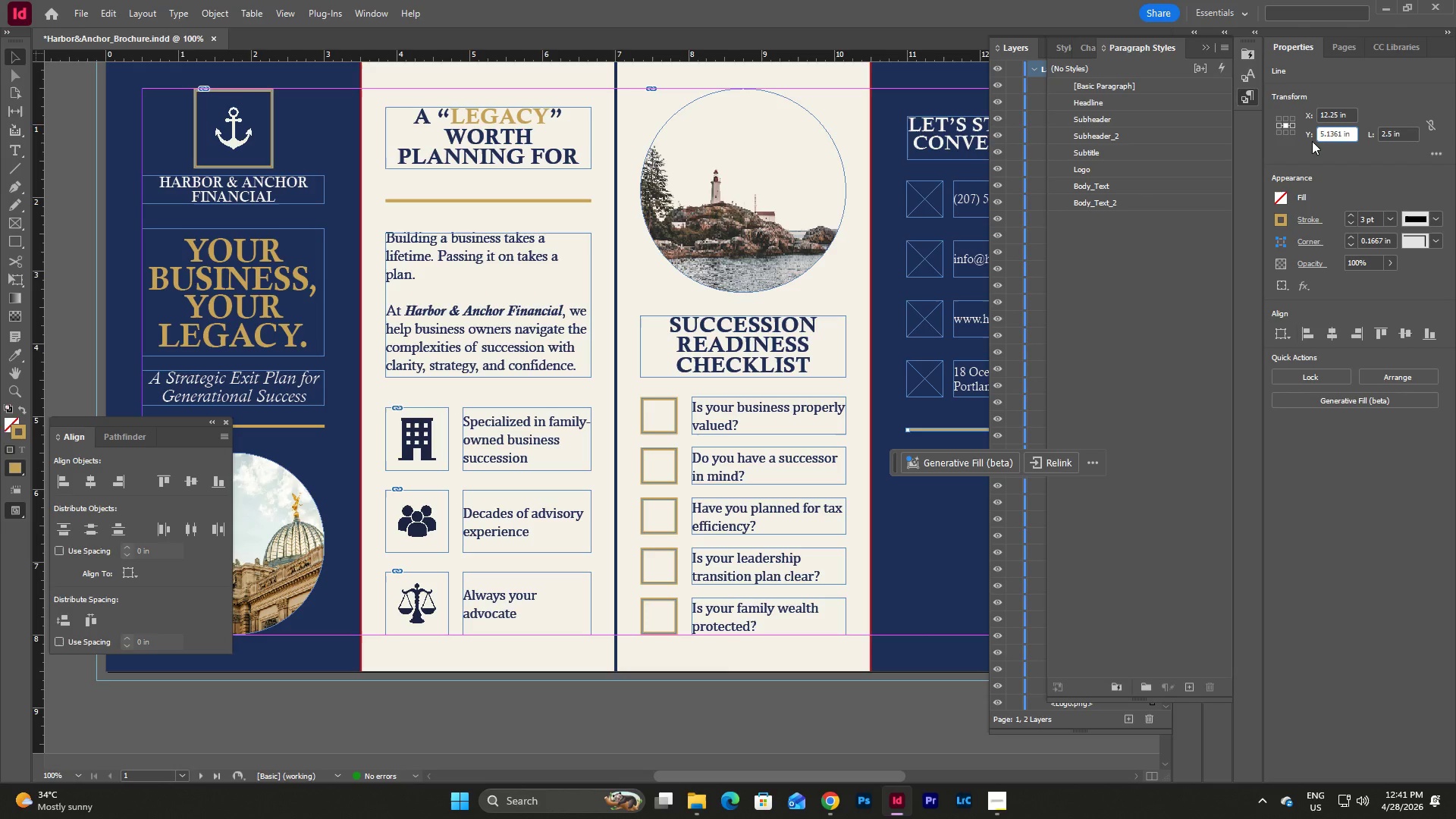 
key(NumpadEnter)
 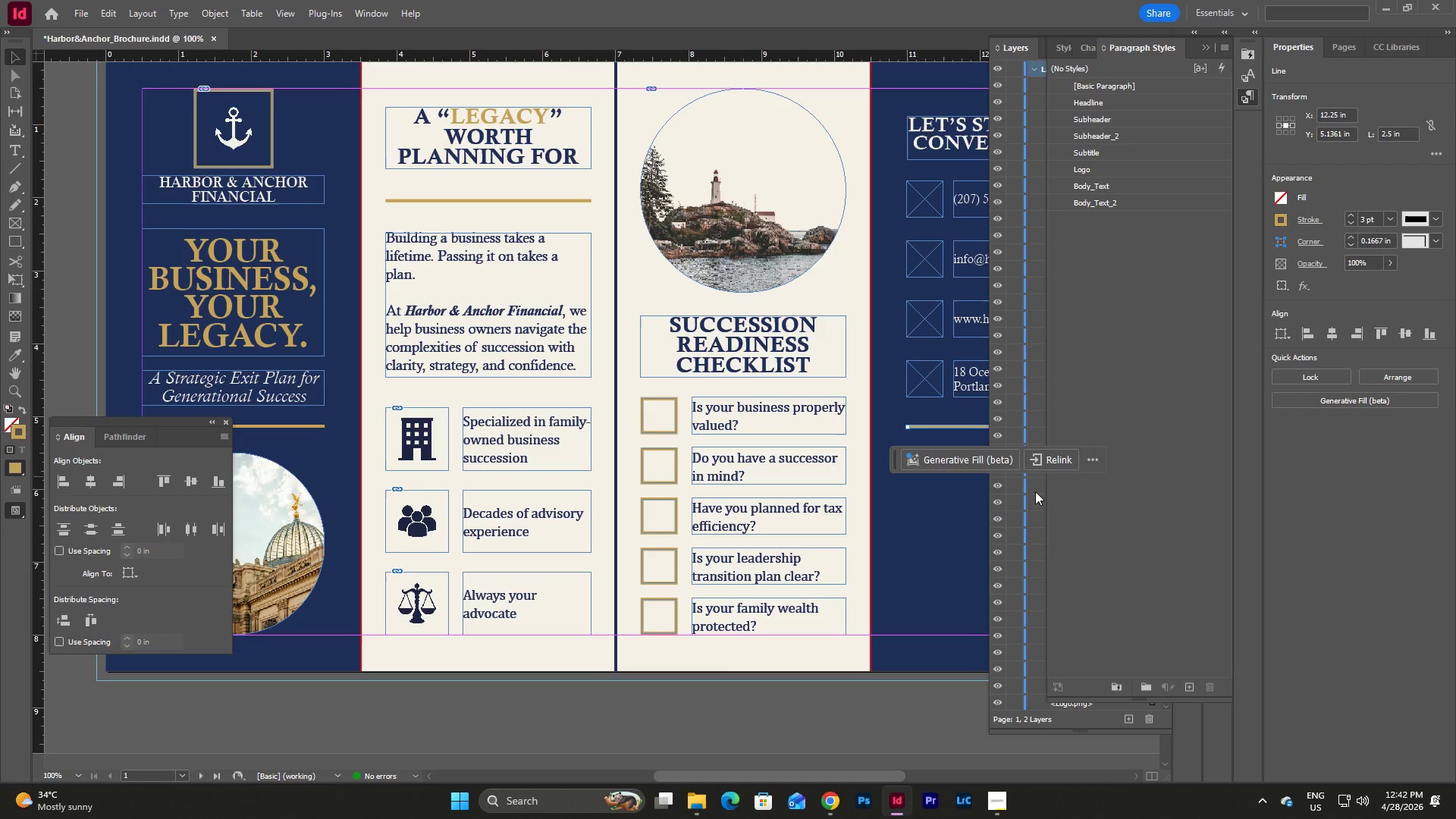 
left_click([971, 510])
 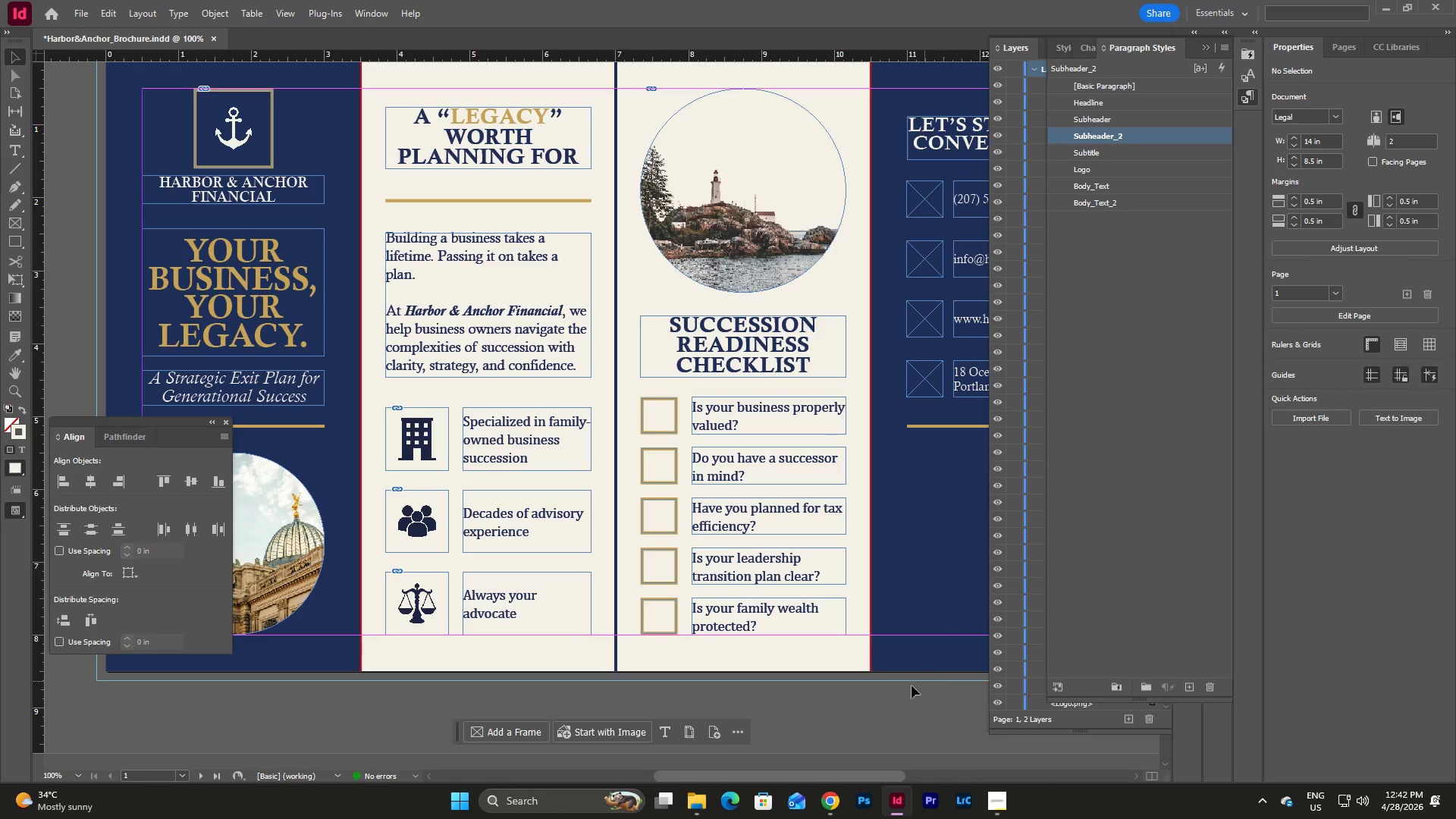 
left_click_drag(start_coordinate=[814, 777], to_coordinate=[874, 771])
 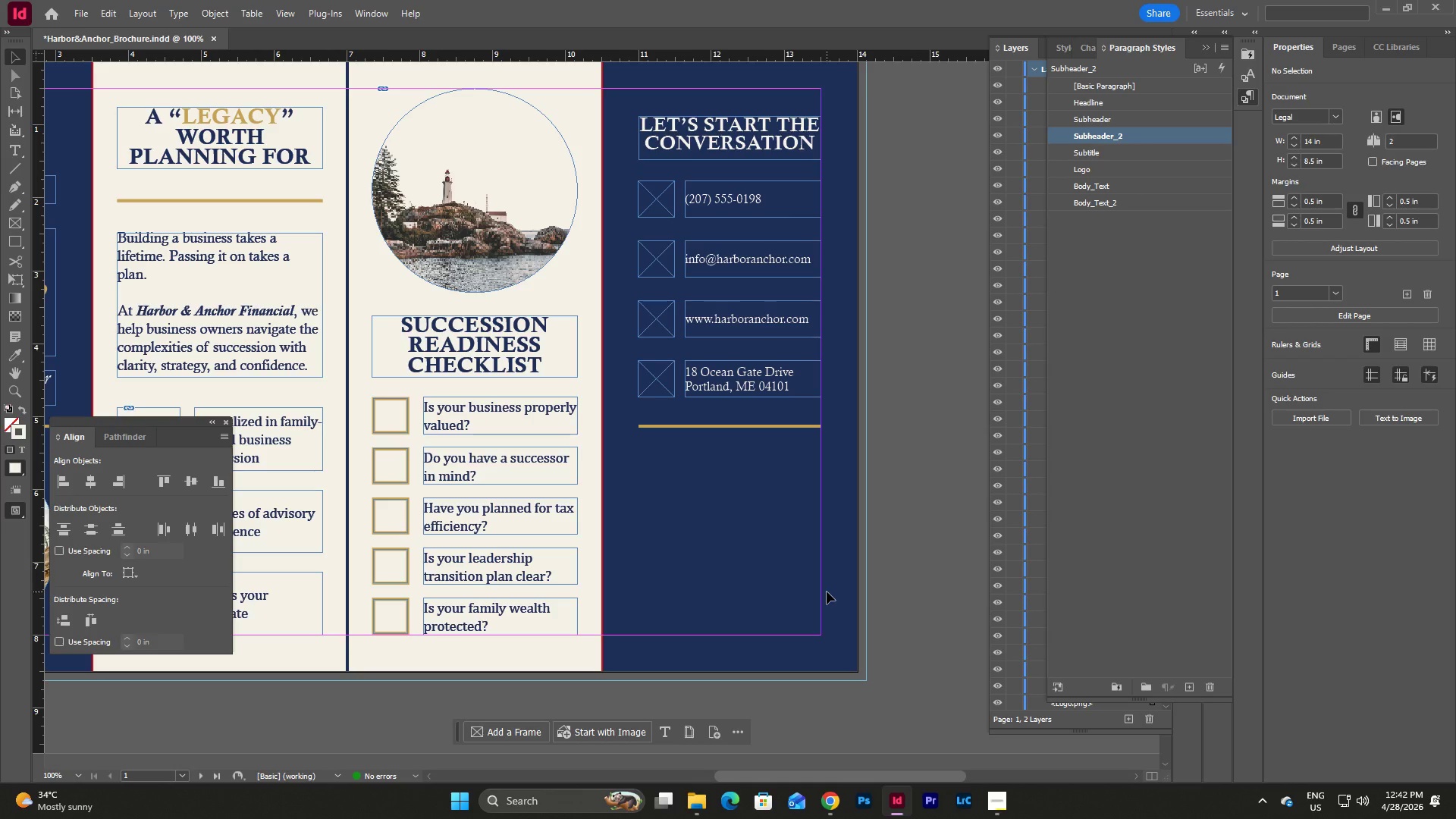 
wait(7.8)
 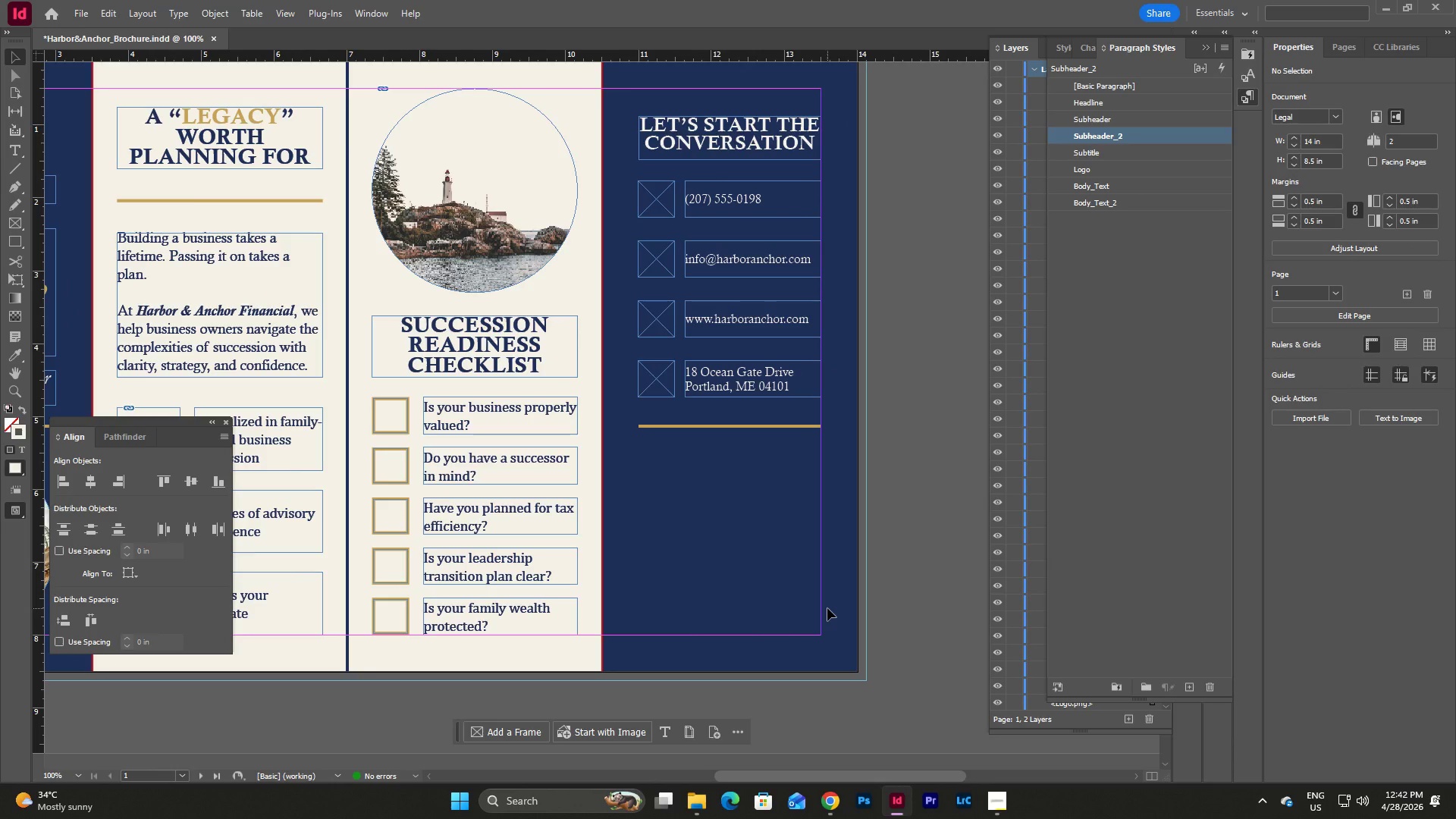 
left_click_drag(start_coordinate=[928, 780], to_coordinate=[876, 781])
 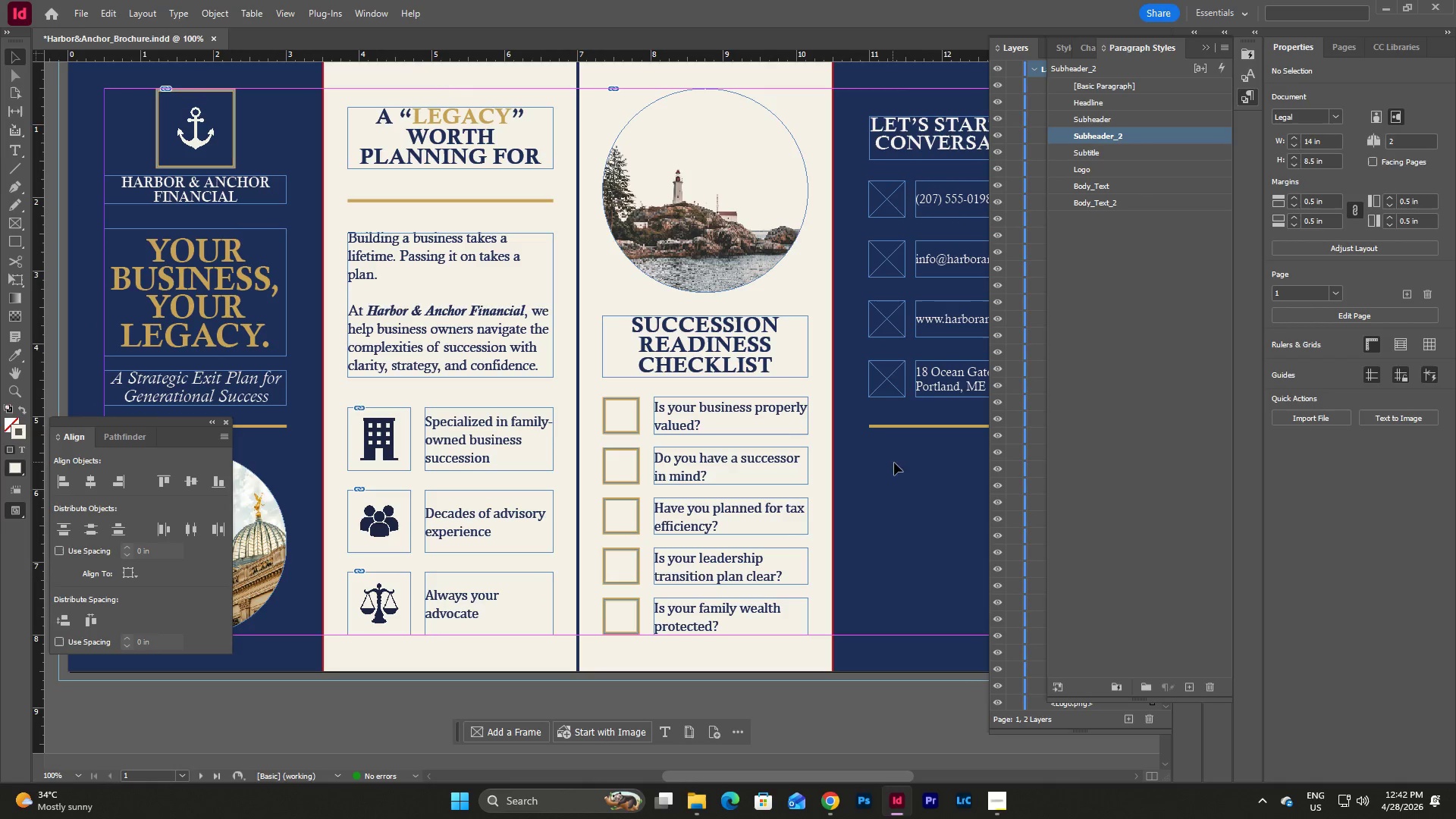 
key(Shift+ShiftLeft)
 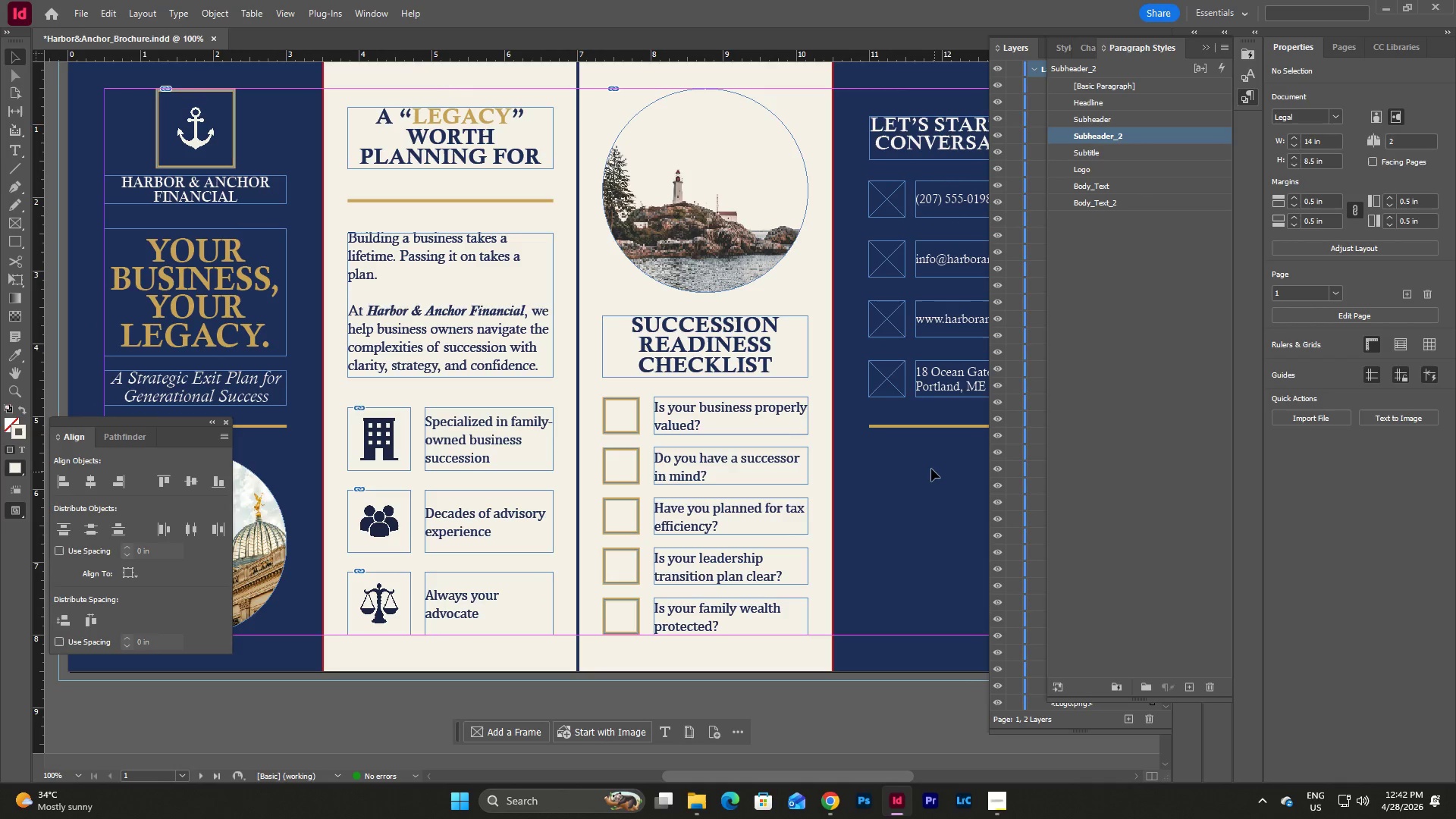 
left_click_drag(start_coordinate=[934, 472], to_coordinate=[855, 415])
 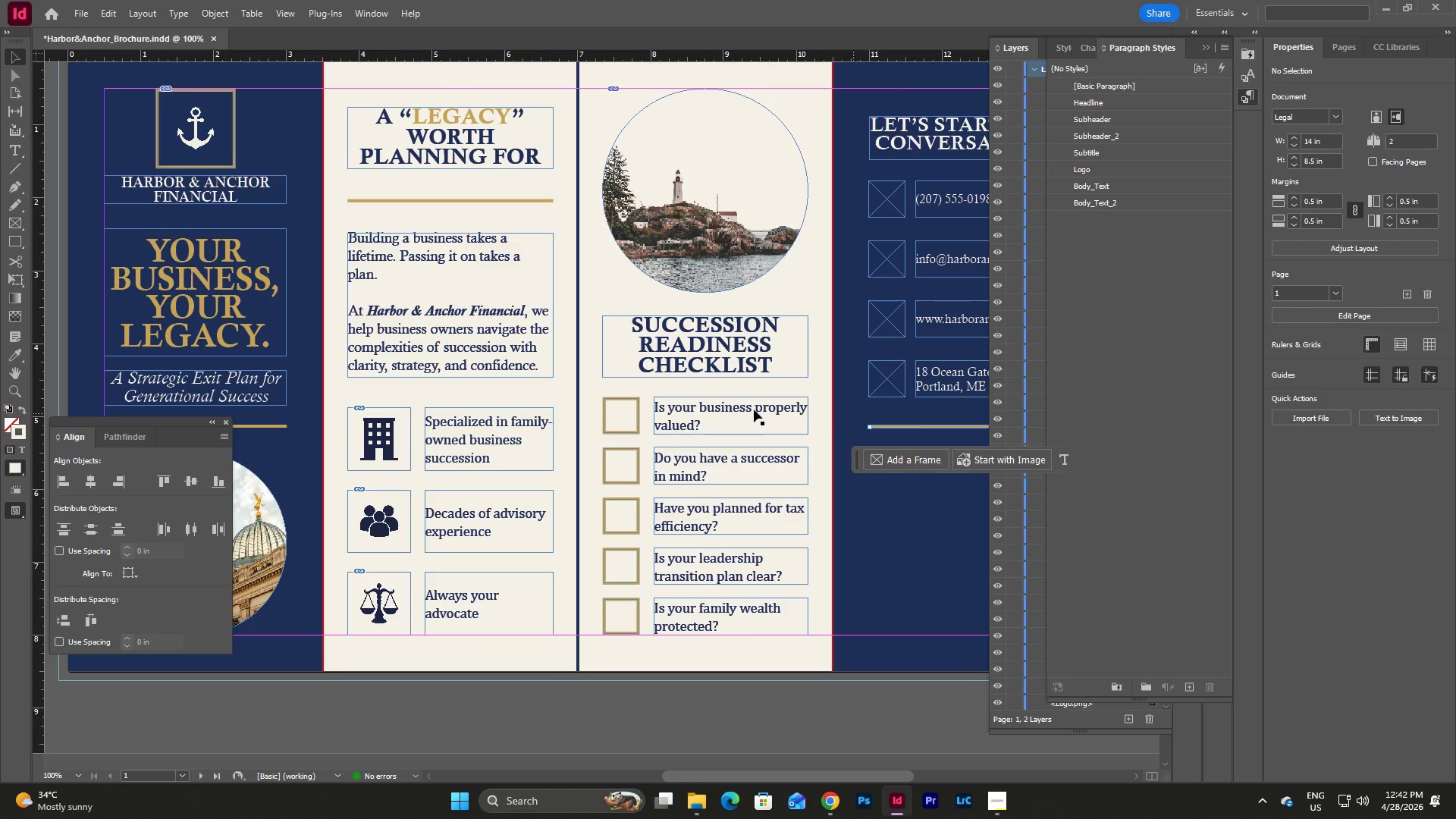 
hold_key(key=ShiftLeft, duration=1.36)
left_click_drag(start_coordinate=[287, 443], to_coordinate=[257, 413])
 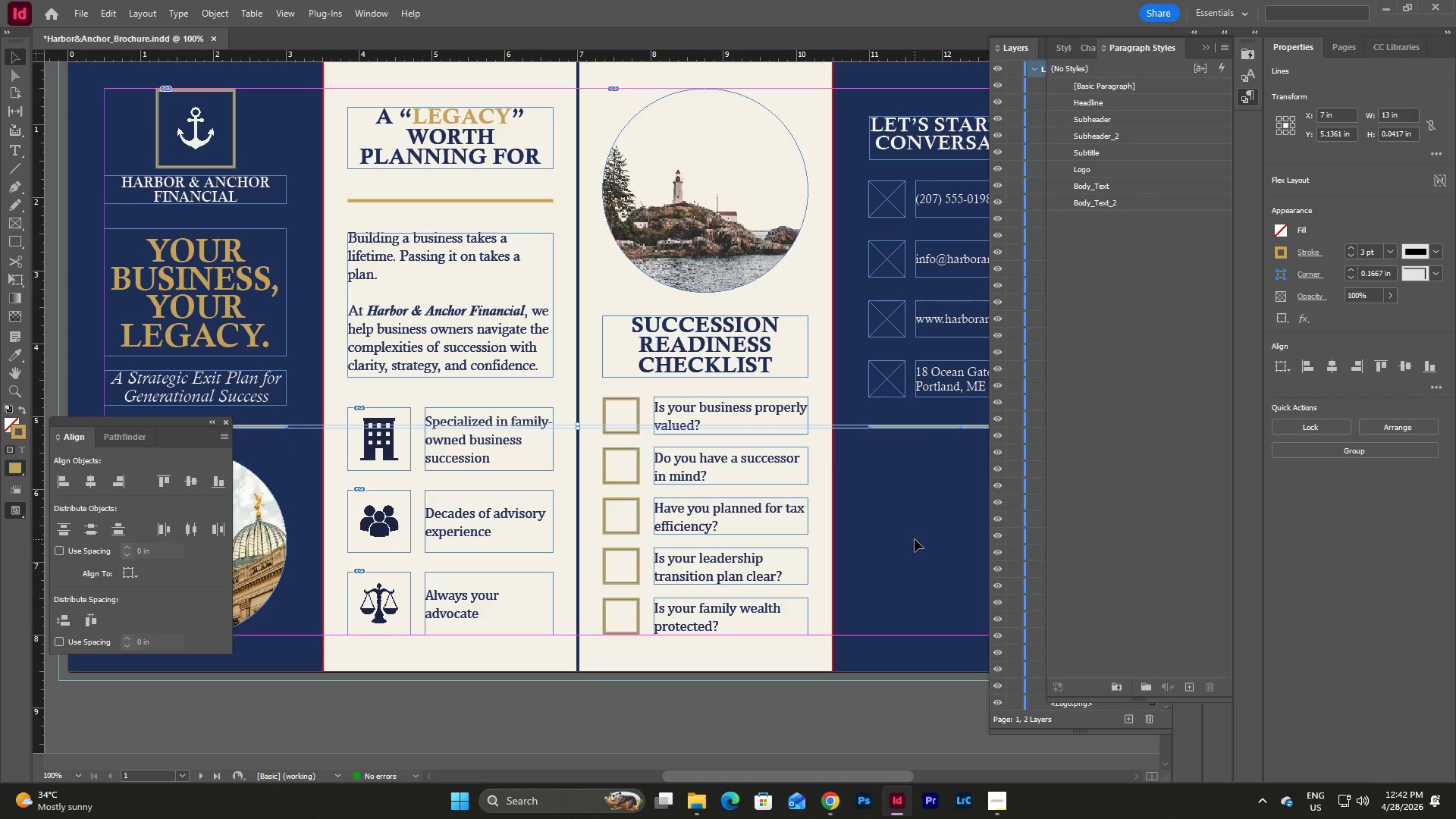 
left_click([915, 539])
 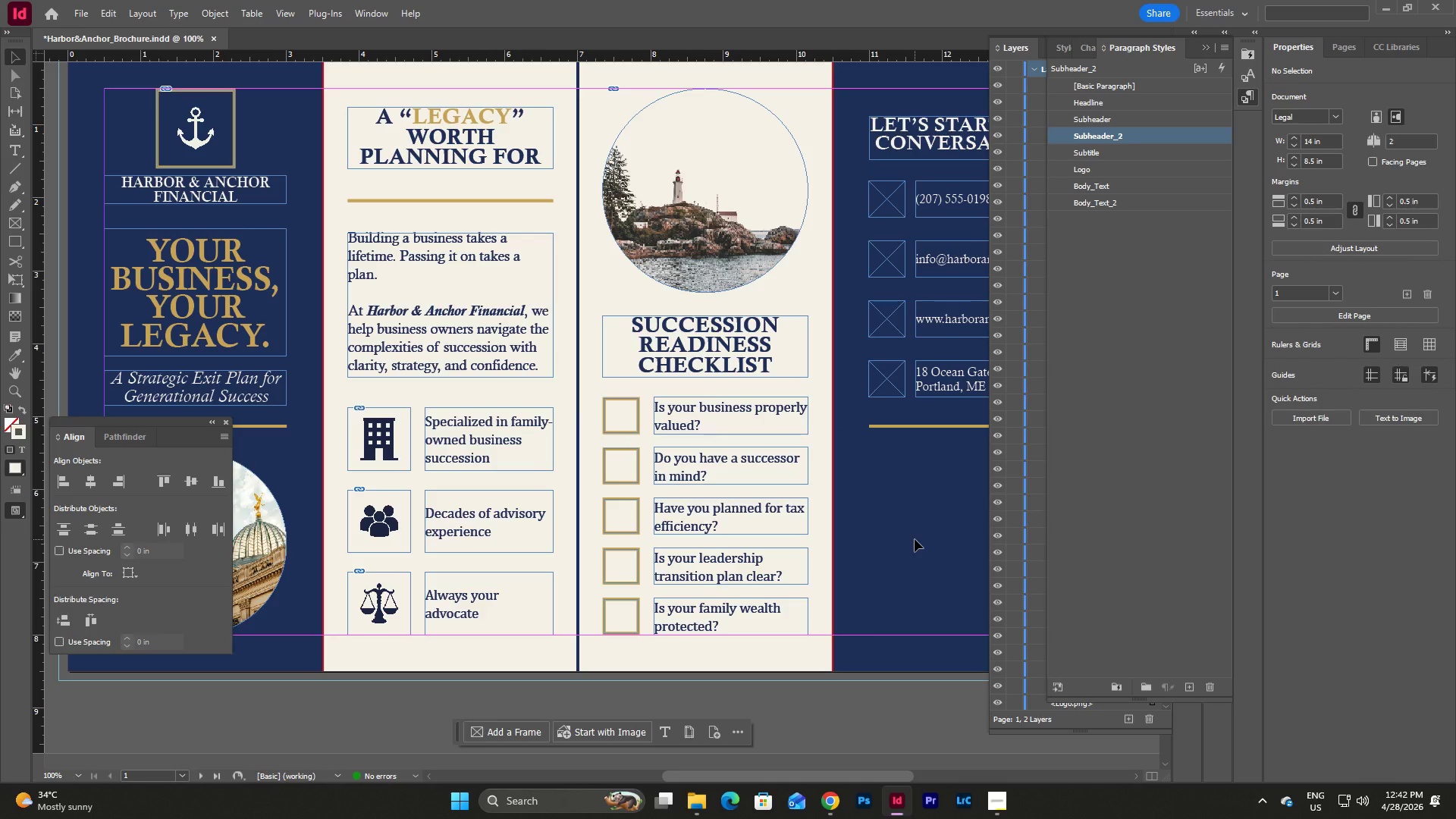 
wait(24.38)
 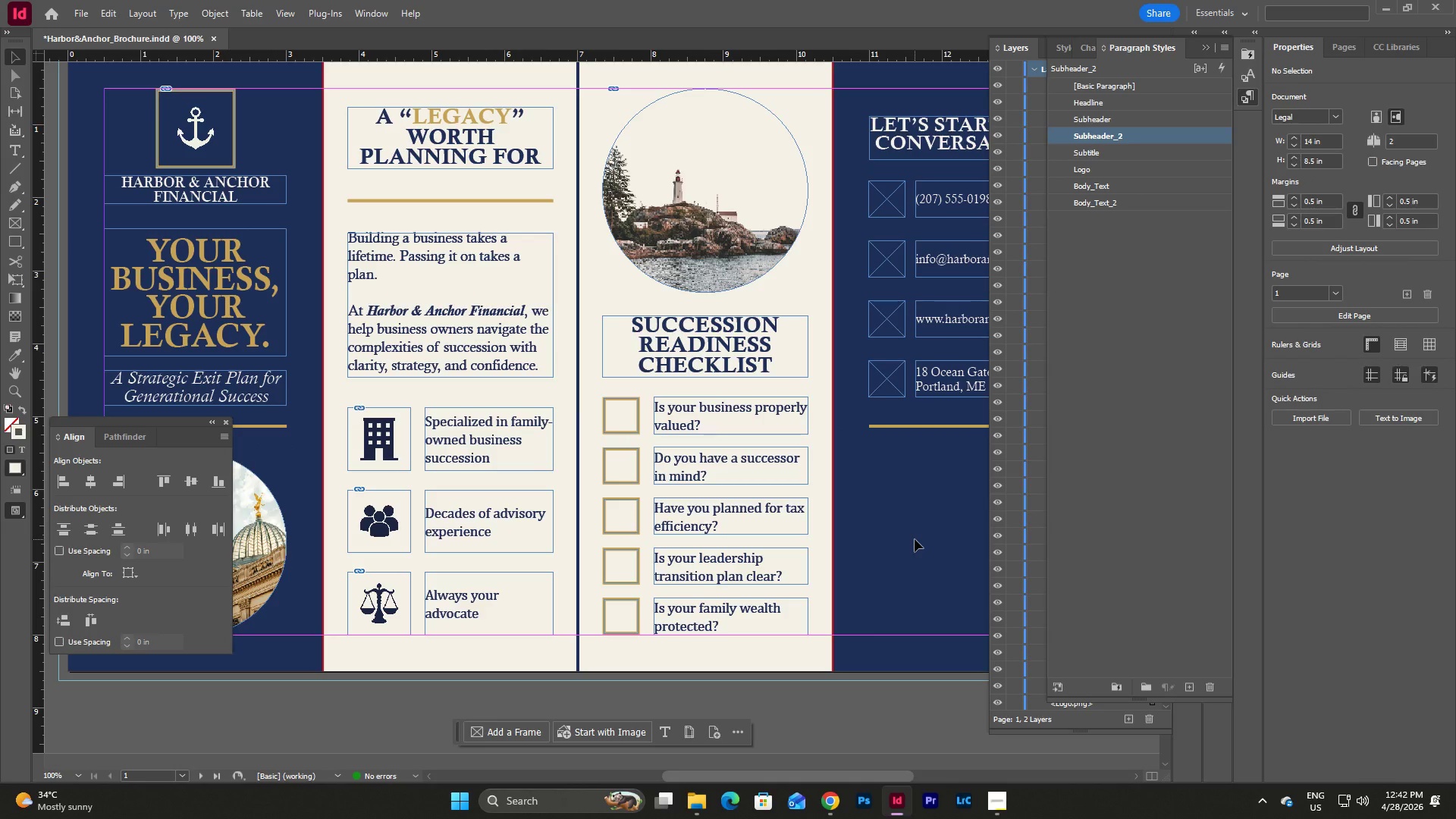 
left_click([916, 544])
 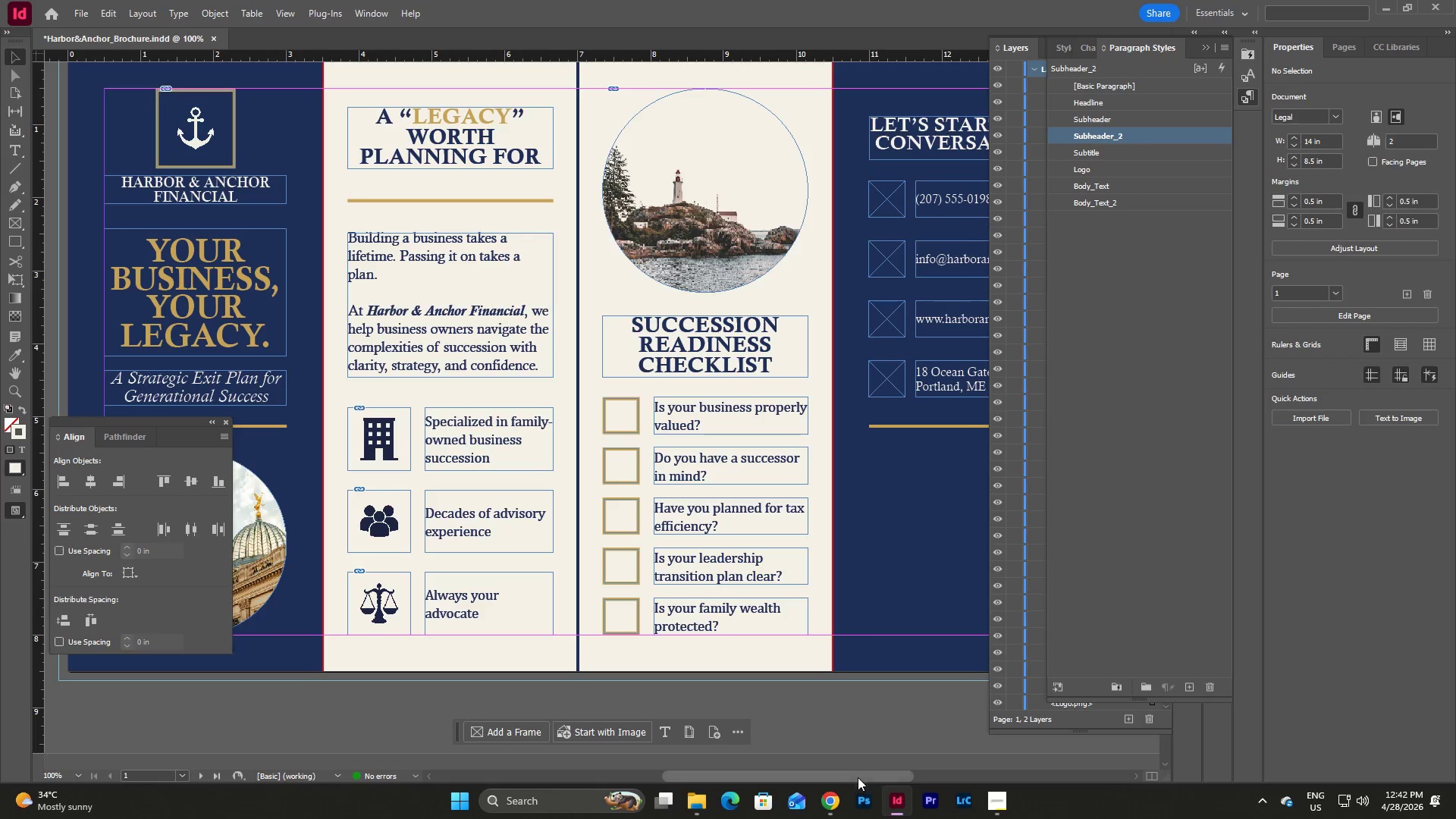 
left_click_drag(start_coordinate=[855, 778], to_coordinate=[911, 772])
 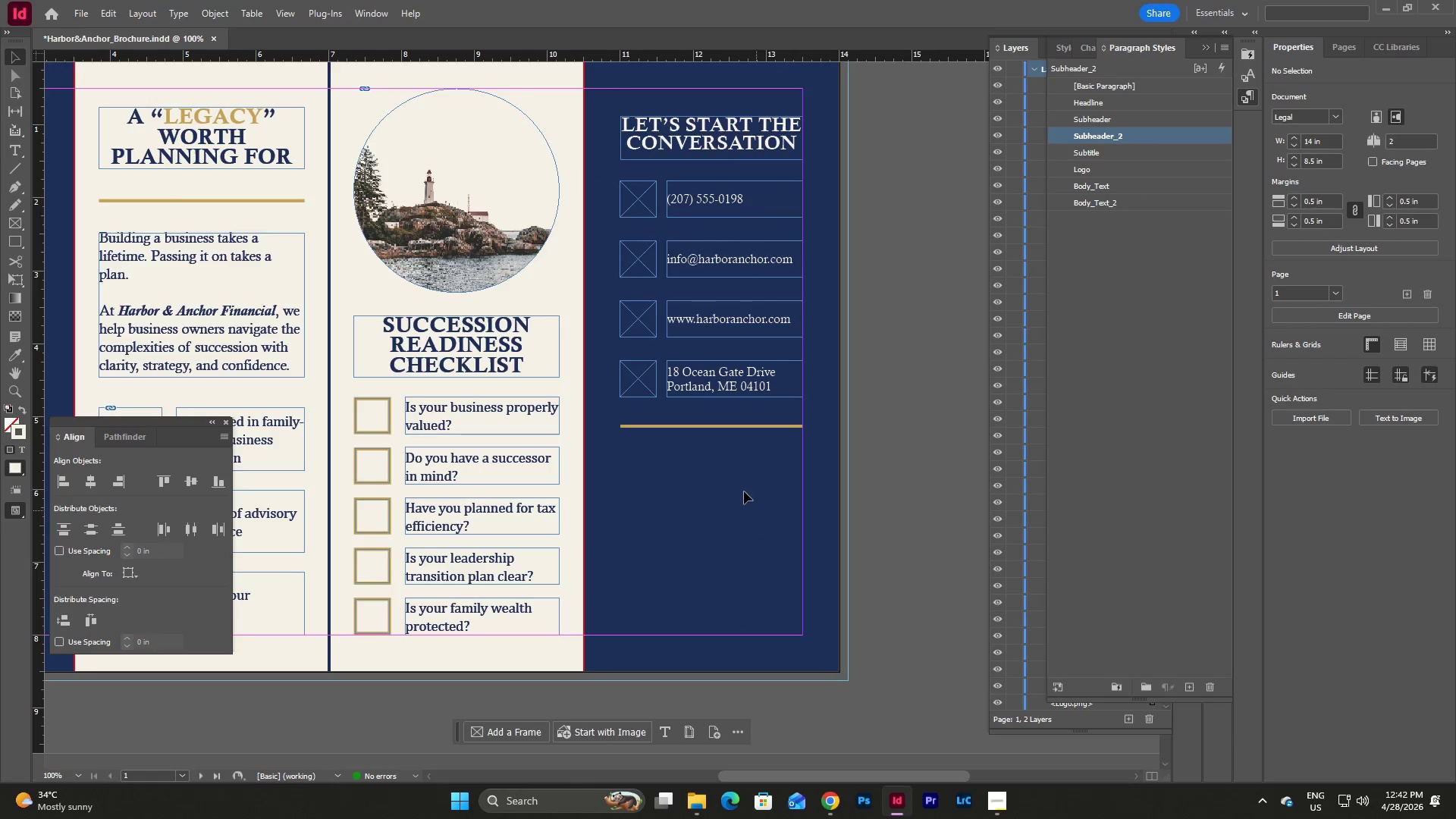 
left_click([744, 491])
 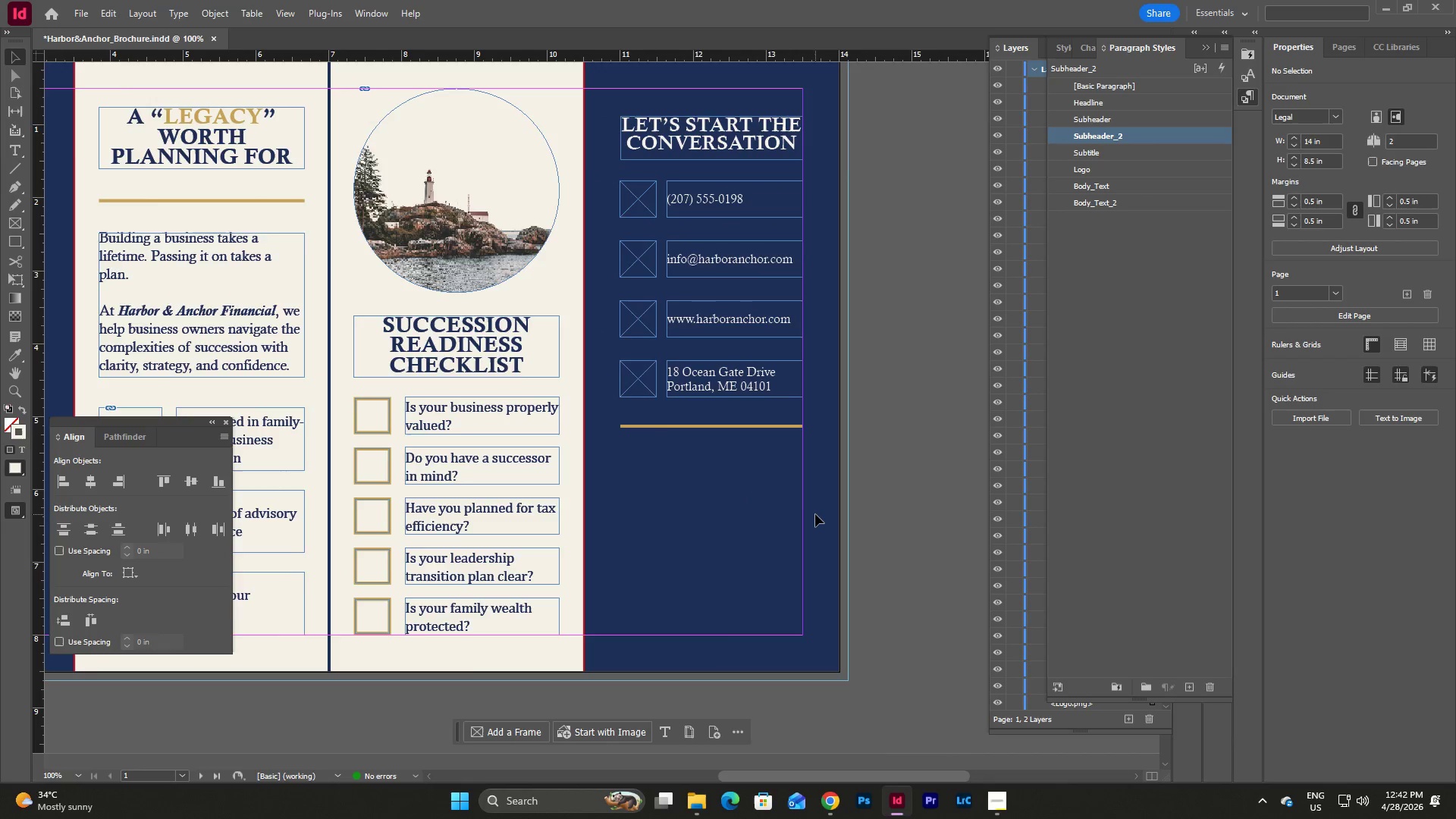 
scroll: coordinate [815, 514], scroll_direction: up, amount: 4.0
 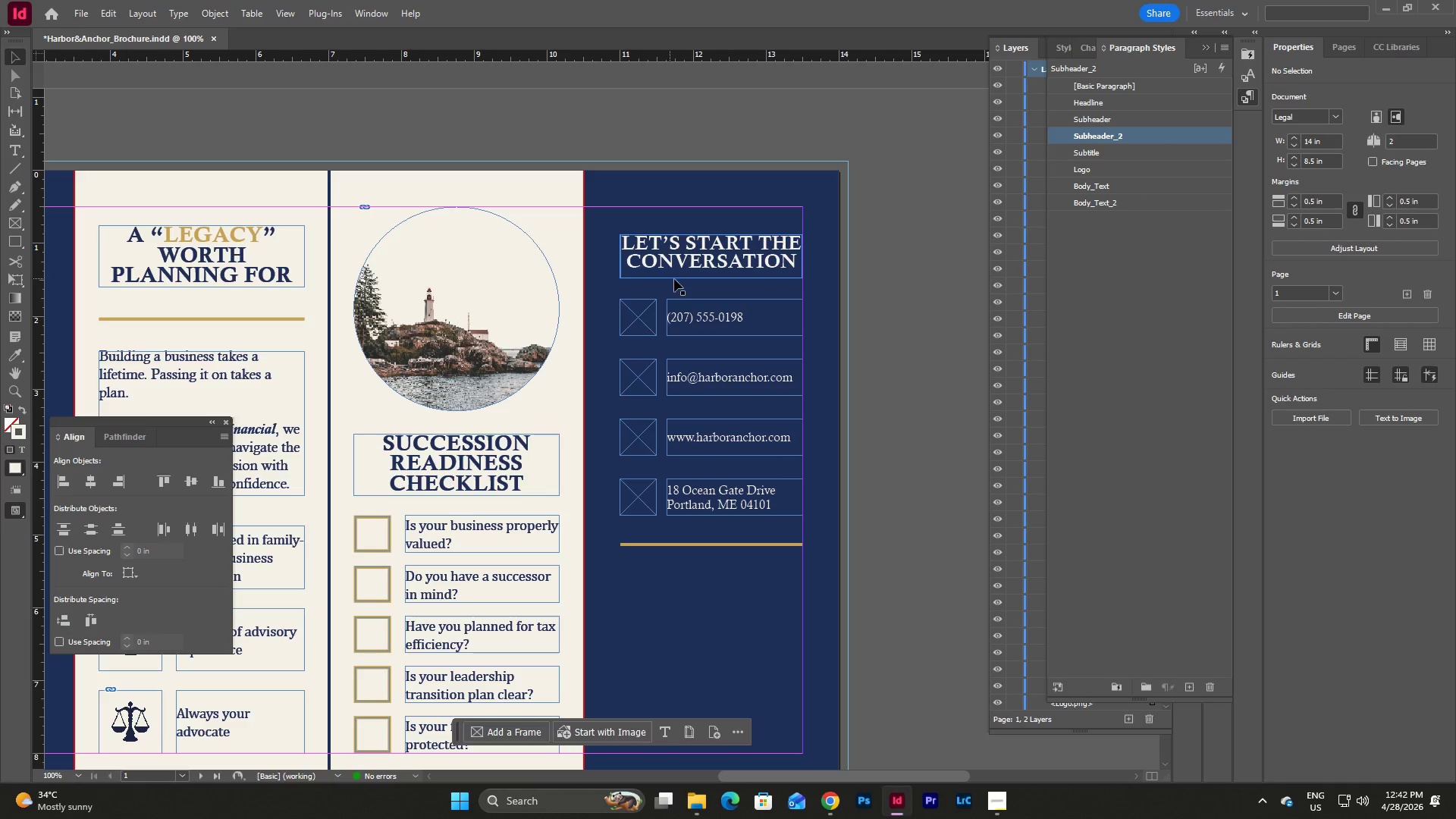 
left_click([721, 251])
 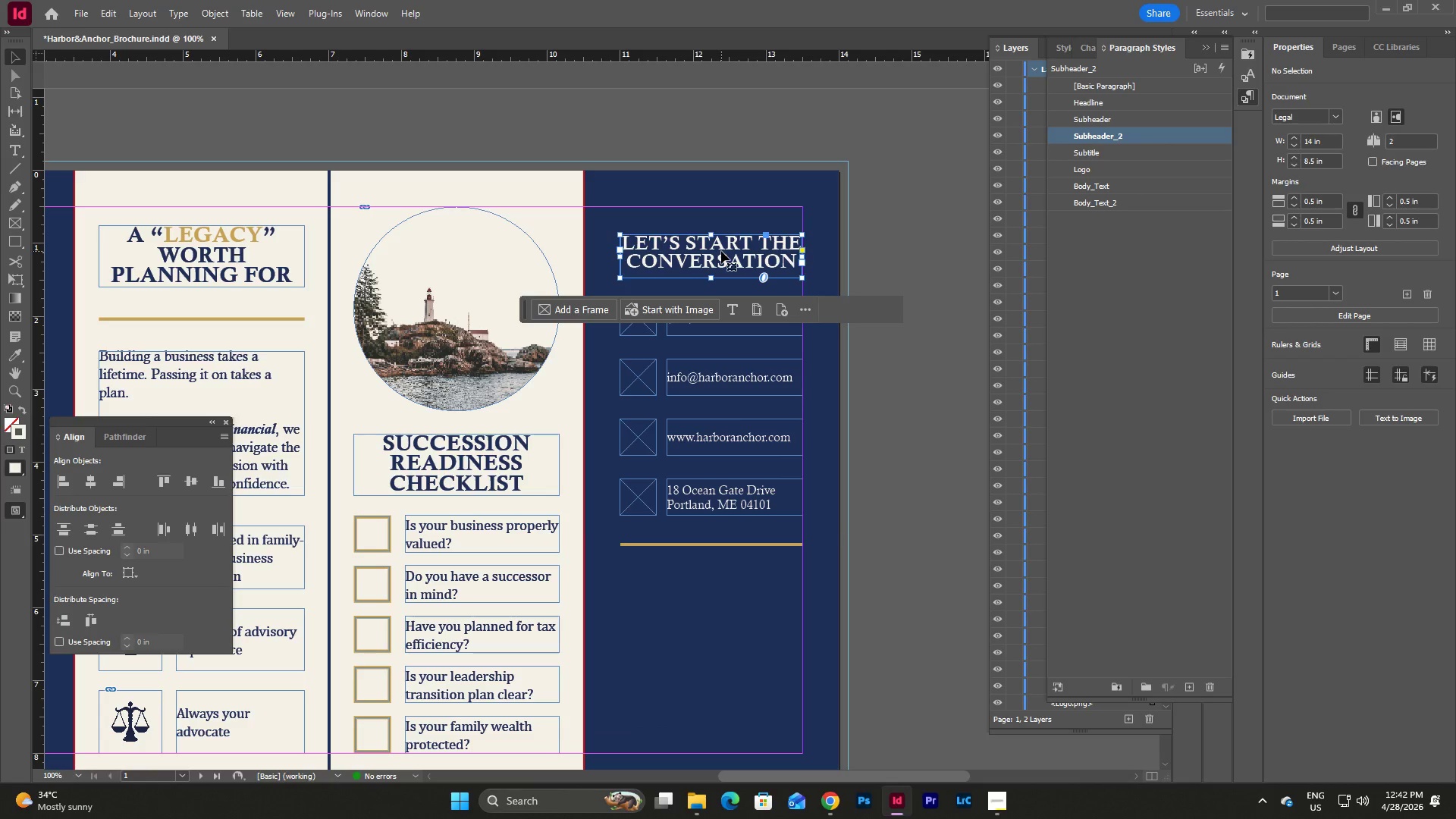 
hold_key(key=ShiftLeft, duration=1.05)
left_click([273, 268])
 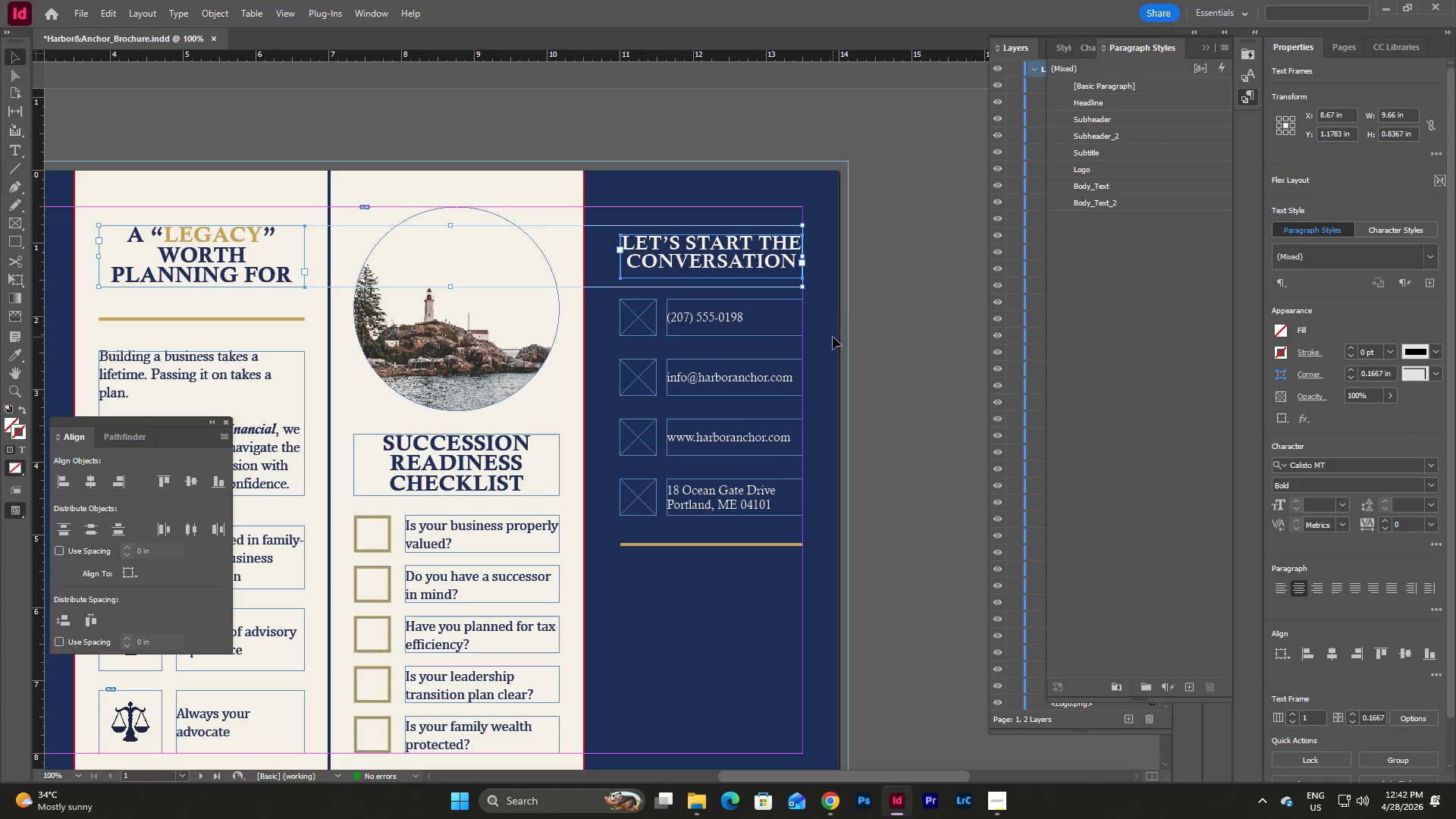 
left_click([833, 337])
 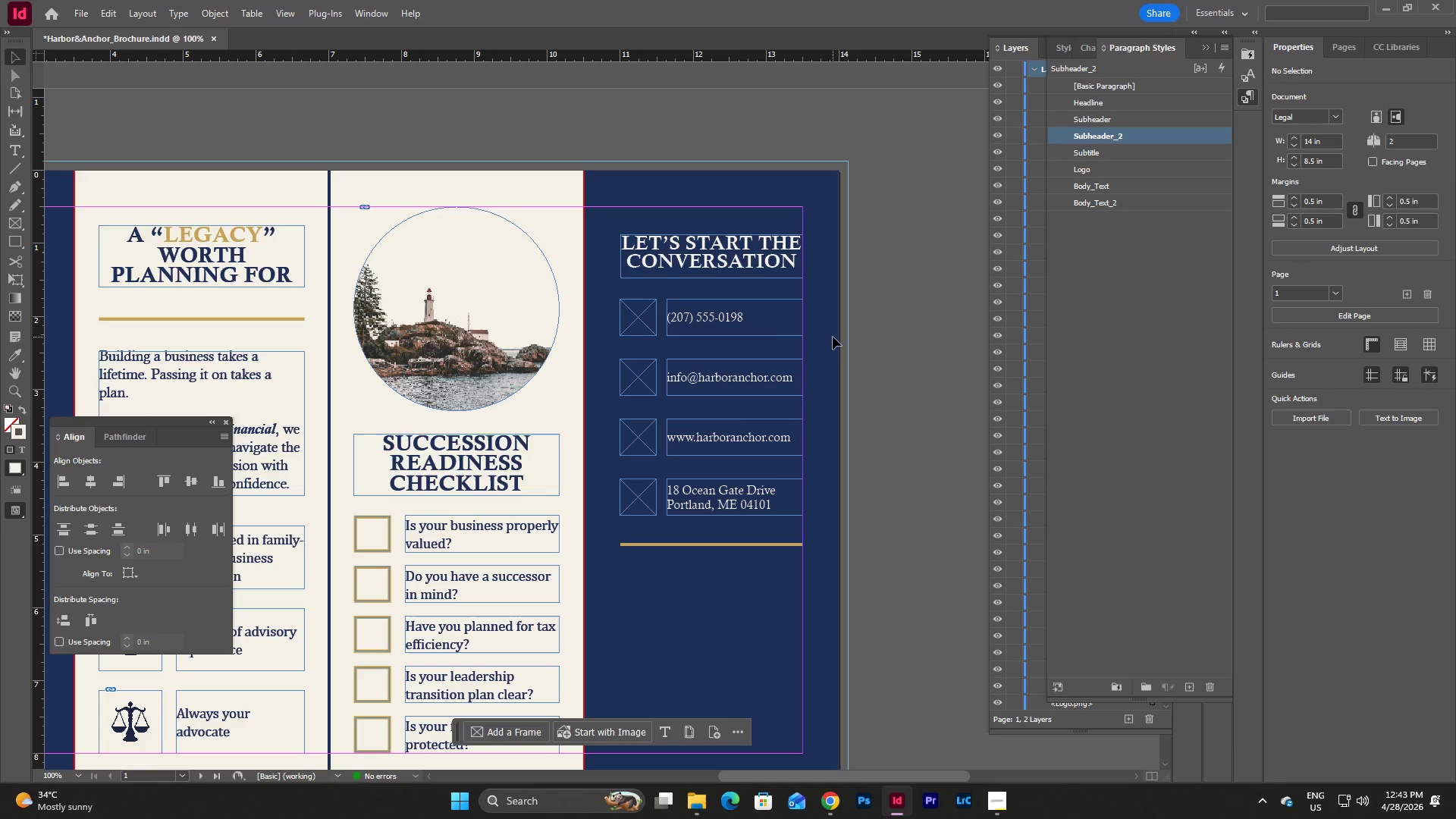 
wait(7.38)
 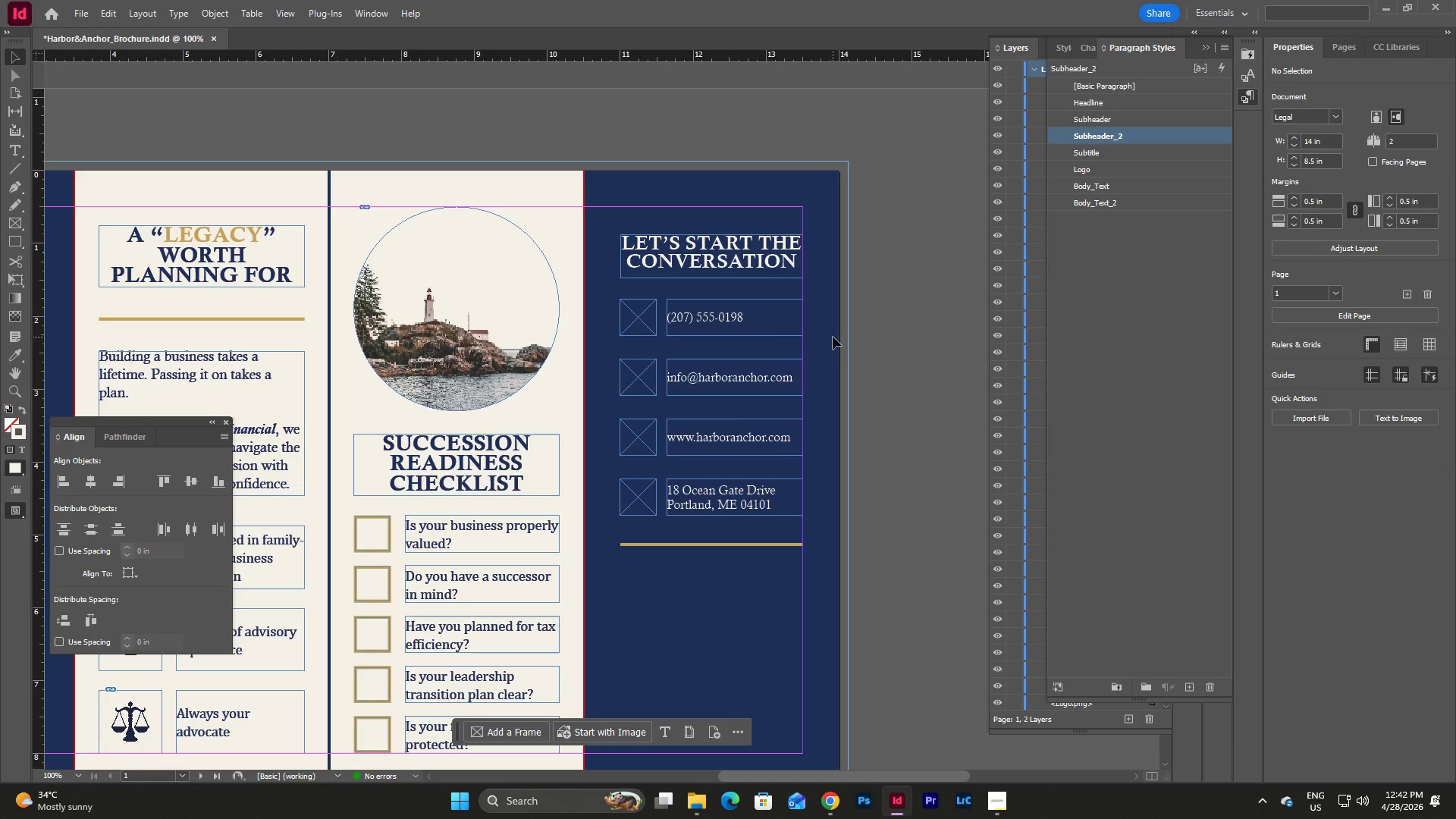 
scroll: coordinate [833, 337], scroll_direction: down, amount: 1.0
 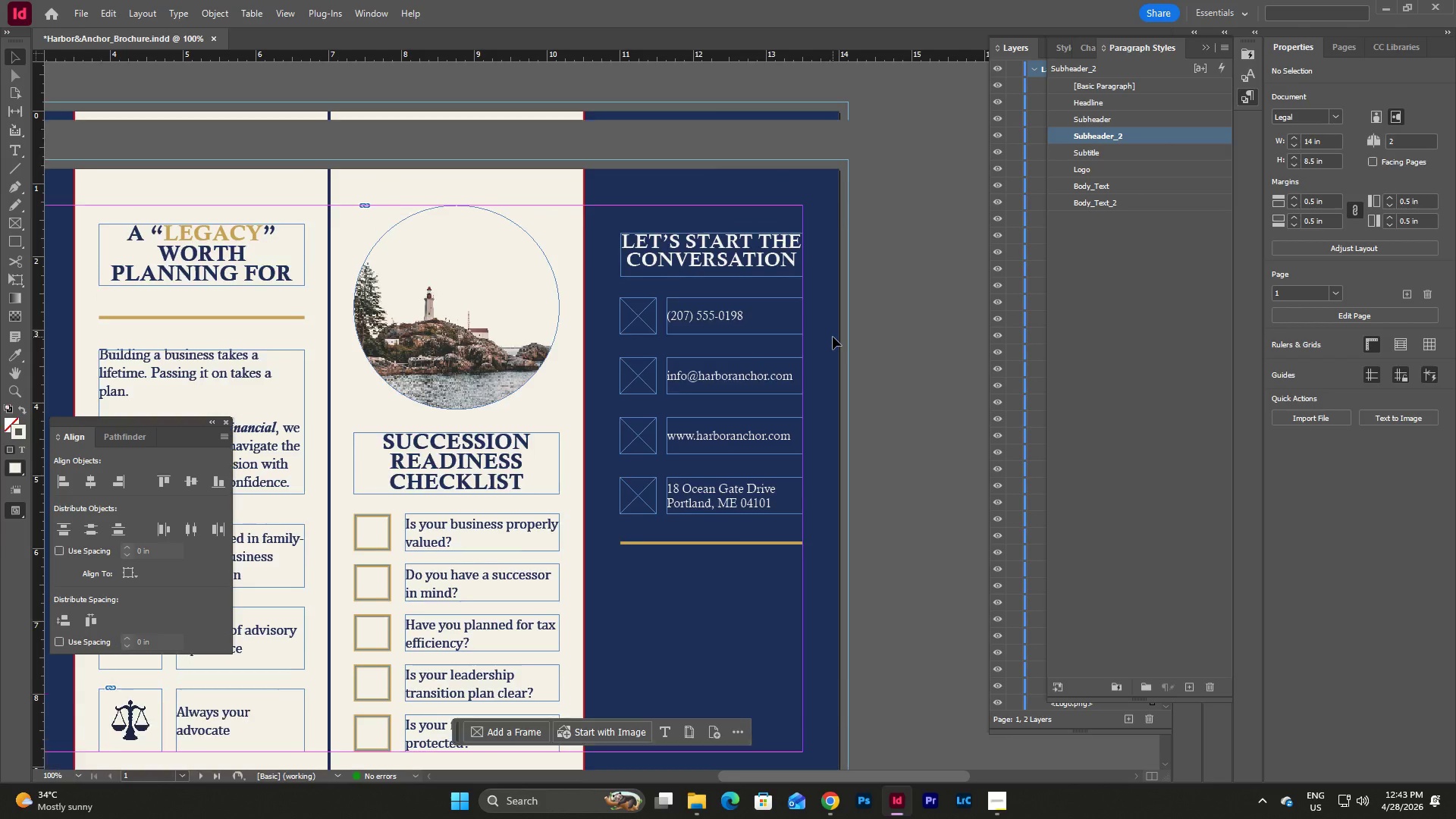 
scroll: coordinate [833, 337], scroll_direction: up, amount: 1.0
 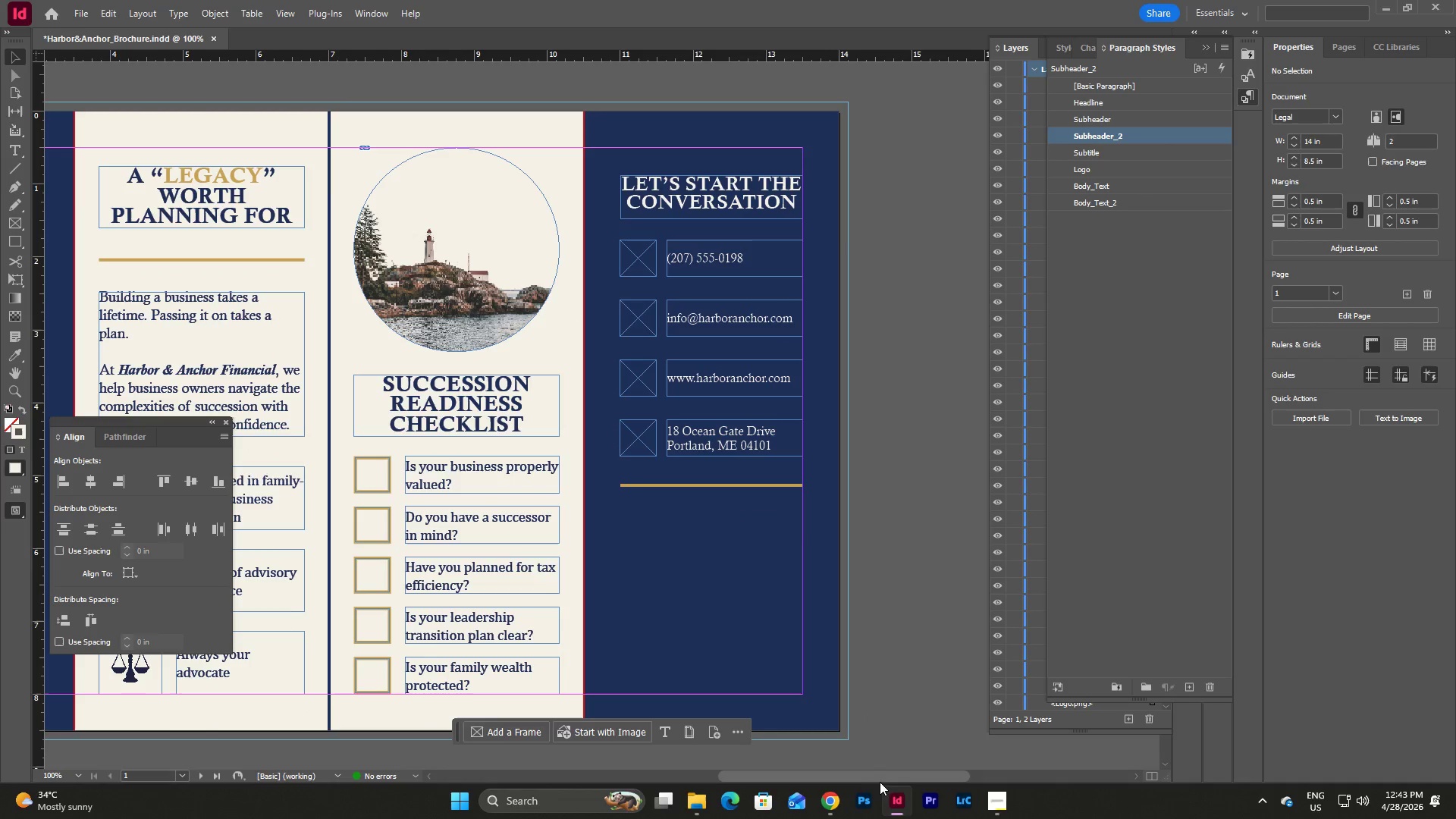 
left_click_drag(start_coordinate=[880, 774], to_coordinate=[782, 770])
 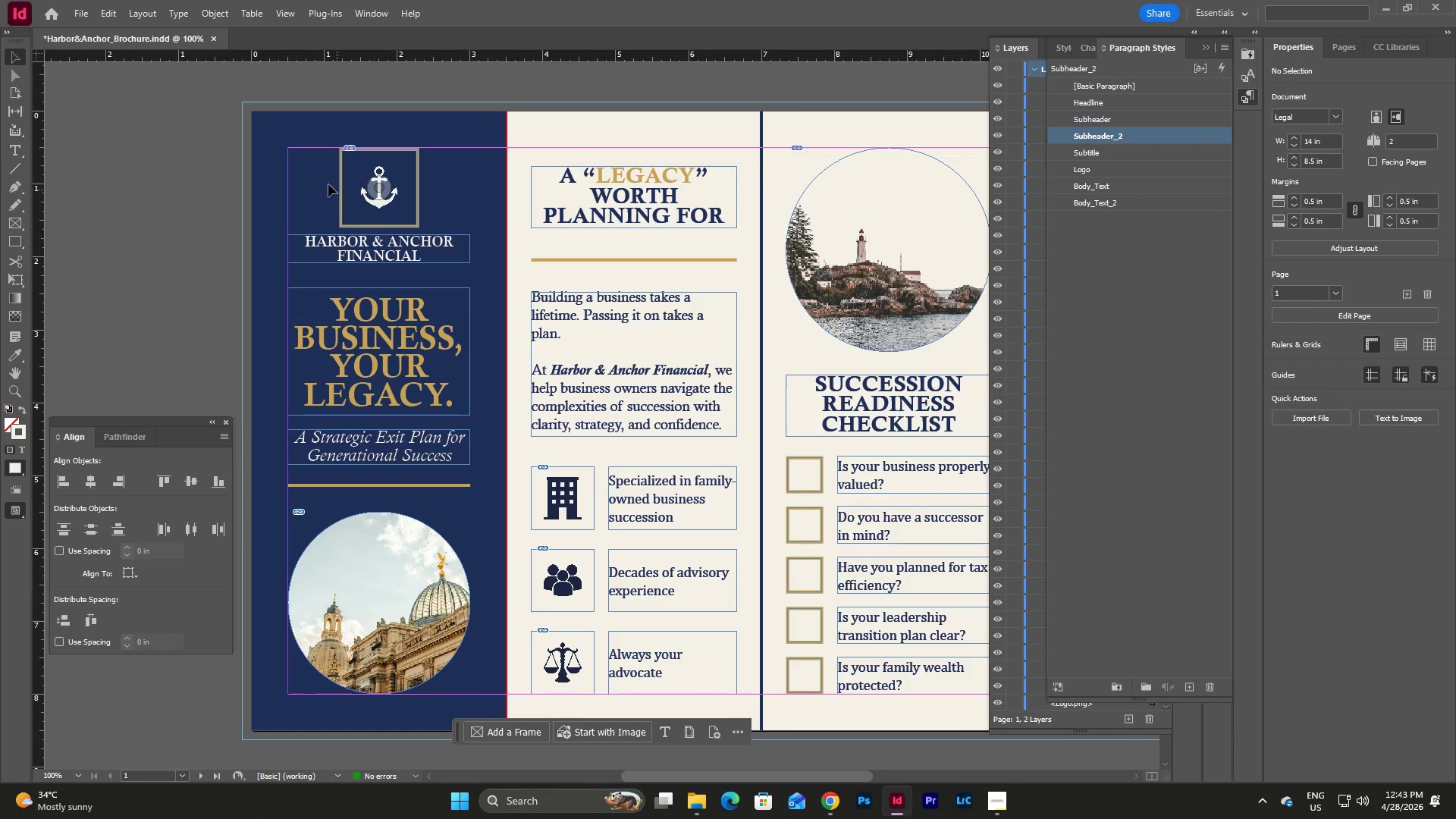 
left_click_drag(start_coordinate=[314, 177], to_coordinate=[445, 259])
 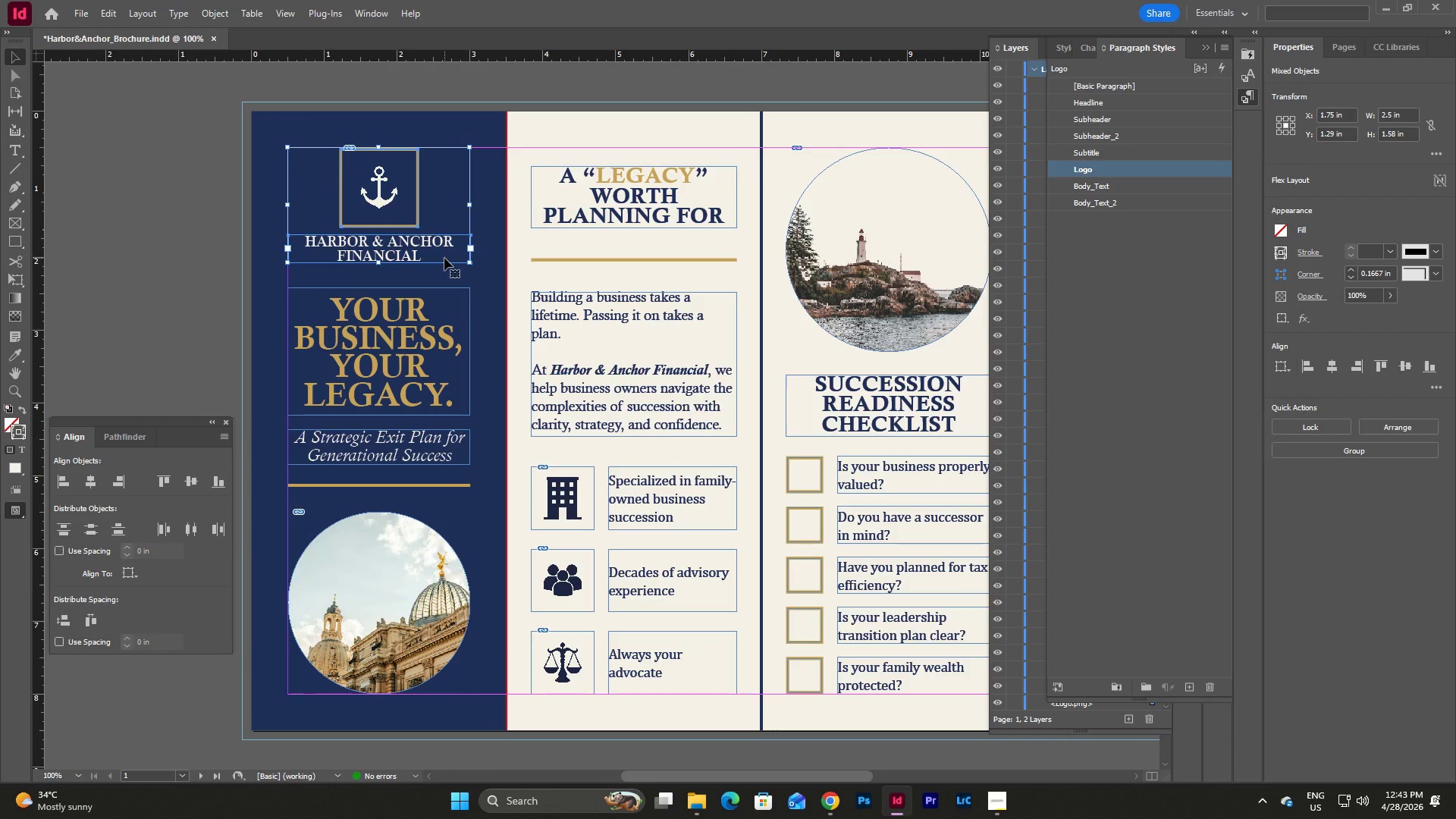 
key(Control+C)
 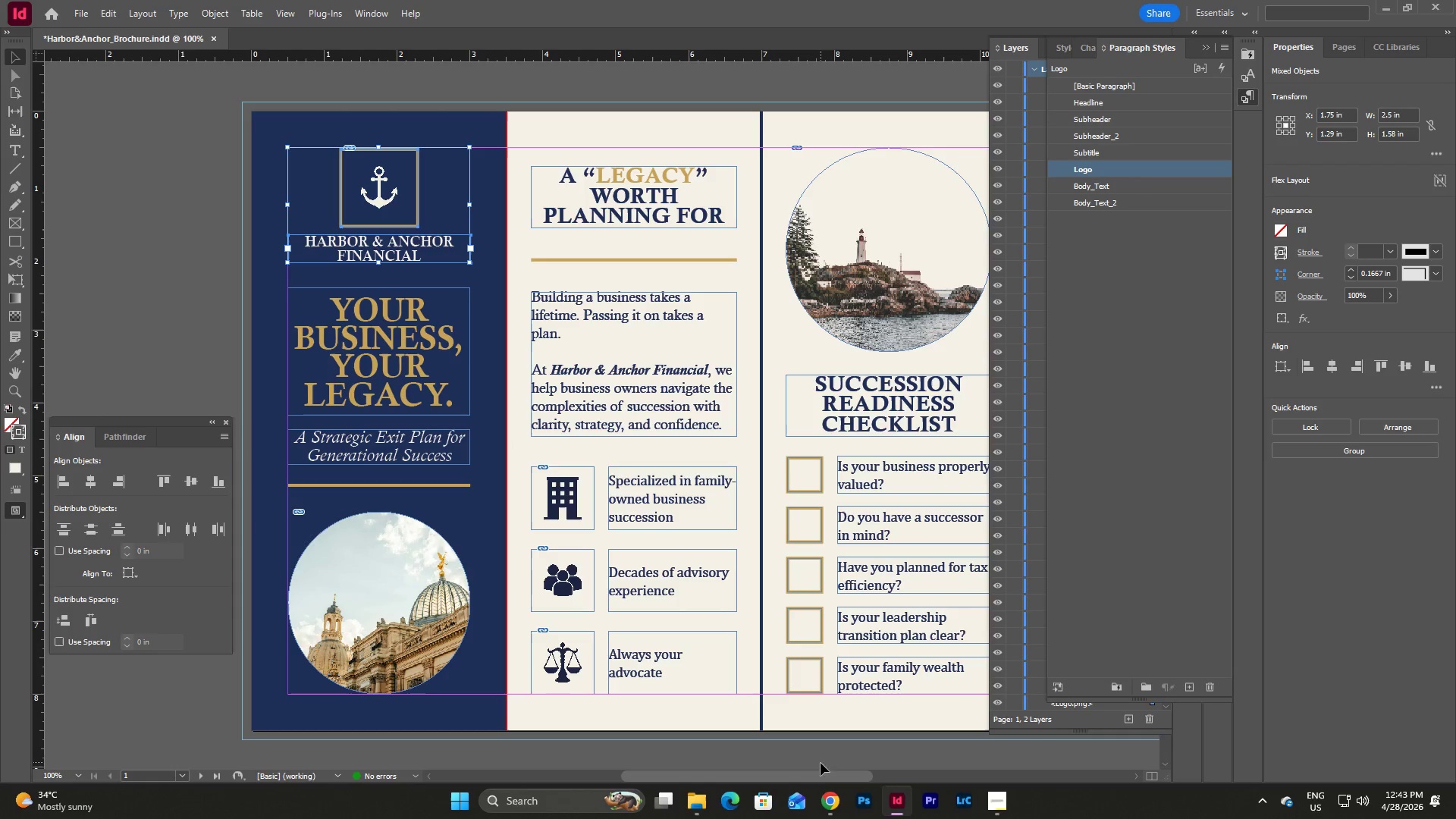 
left_click_drag(start_coordinate=[812, 777], to_coordinate=[917, 779])
 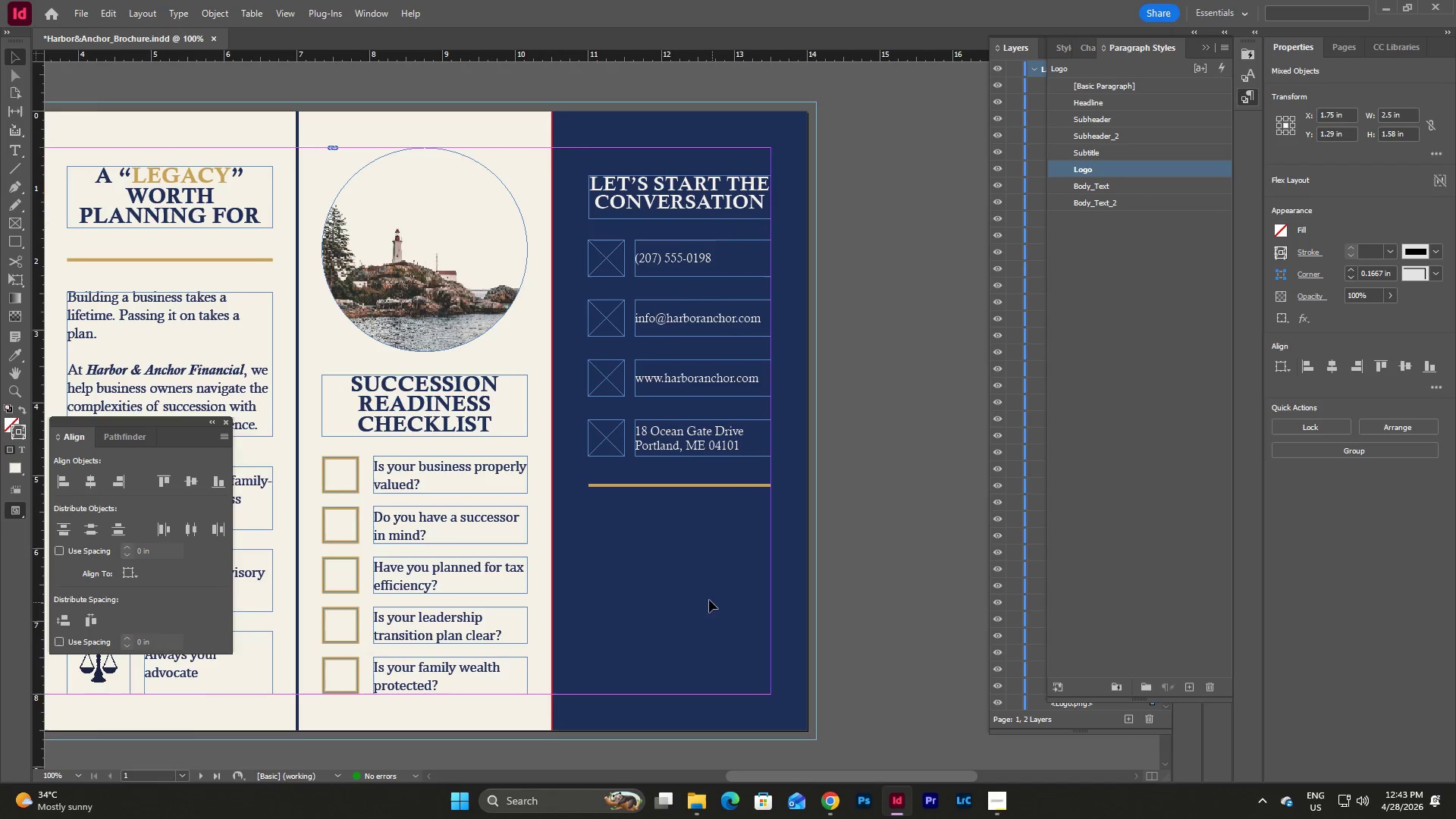 
left_click([709, 599])
 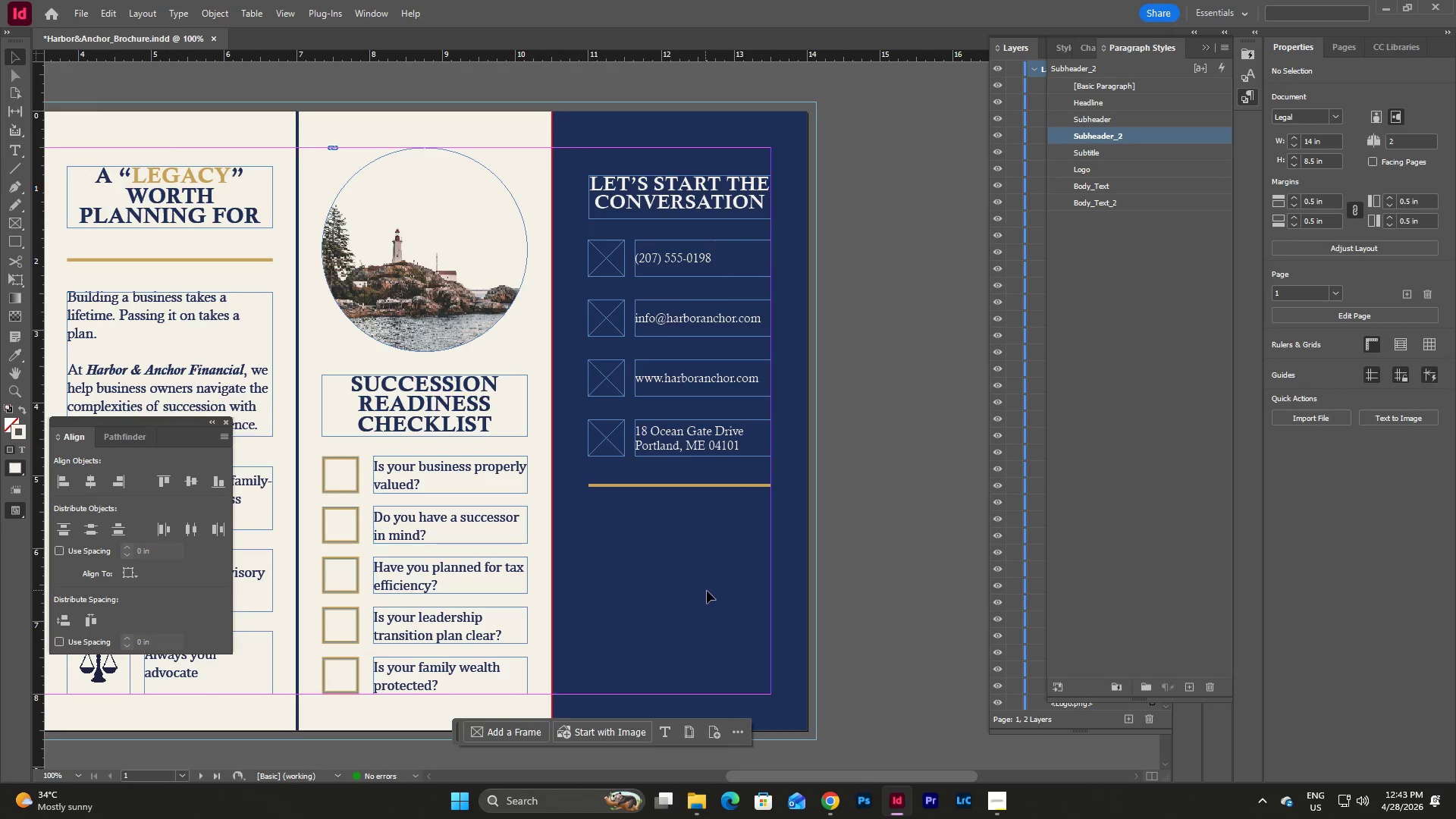 
left_click([711, 601])
 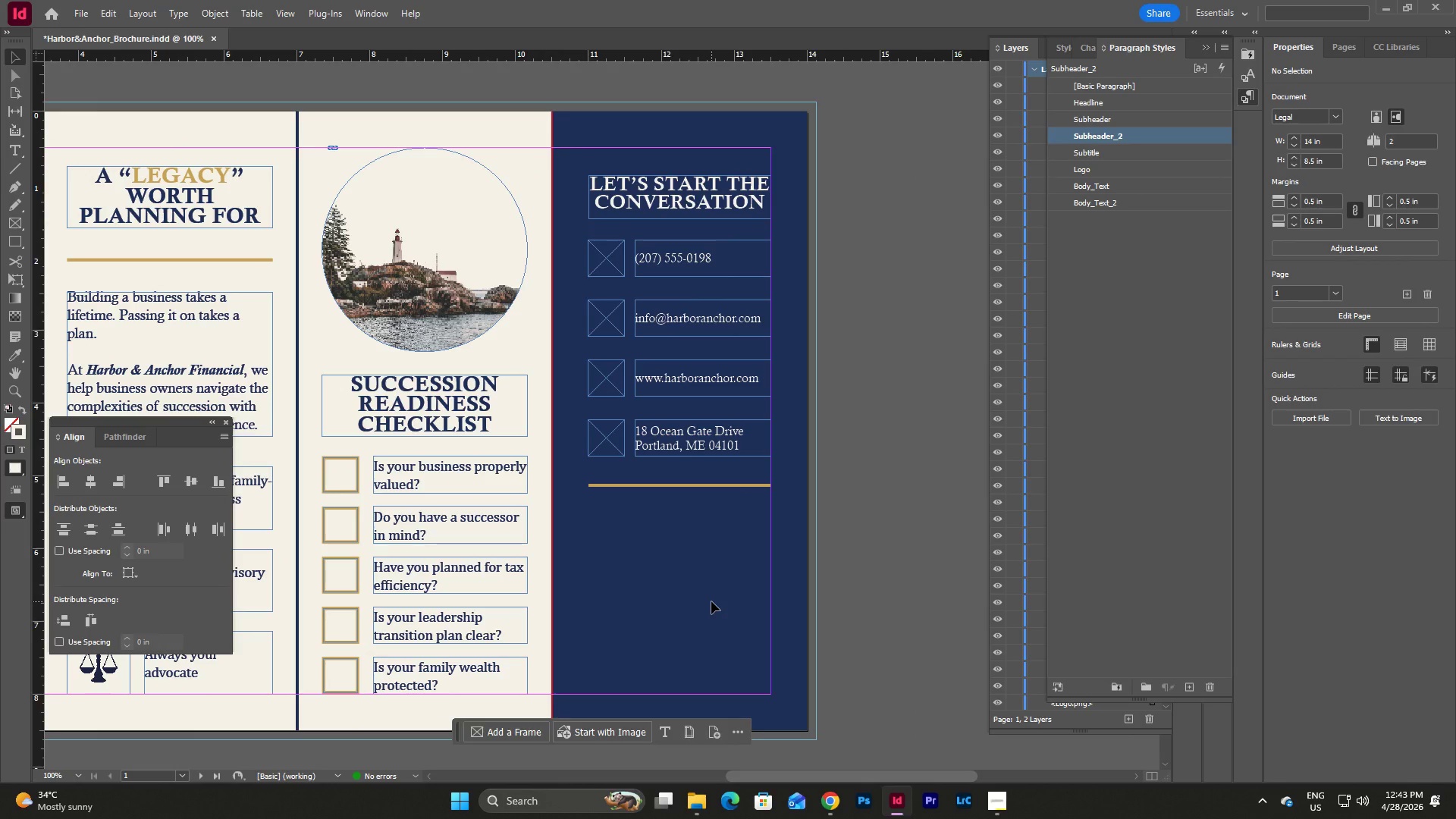 
key(Control+V)
 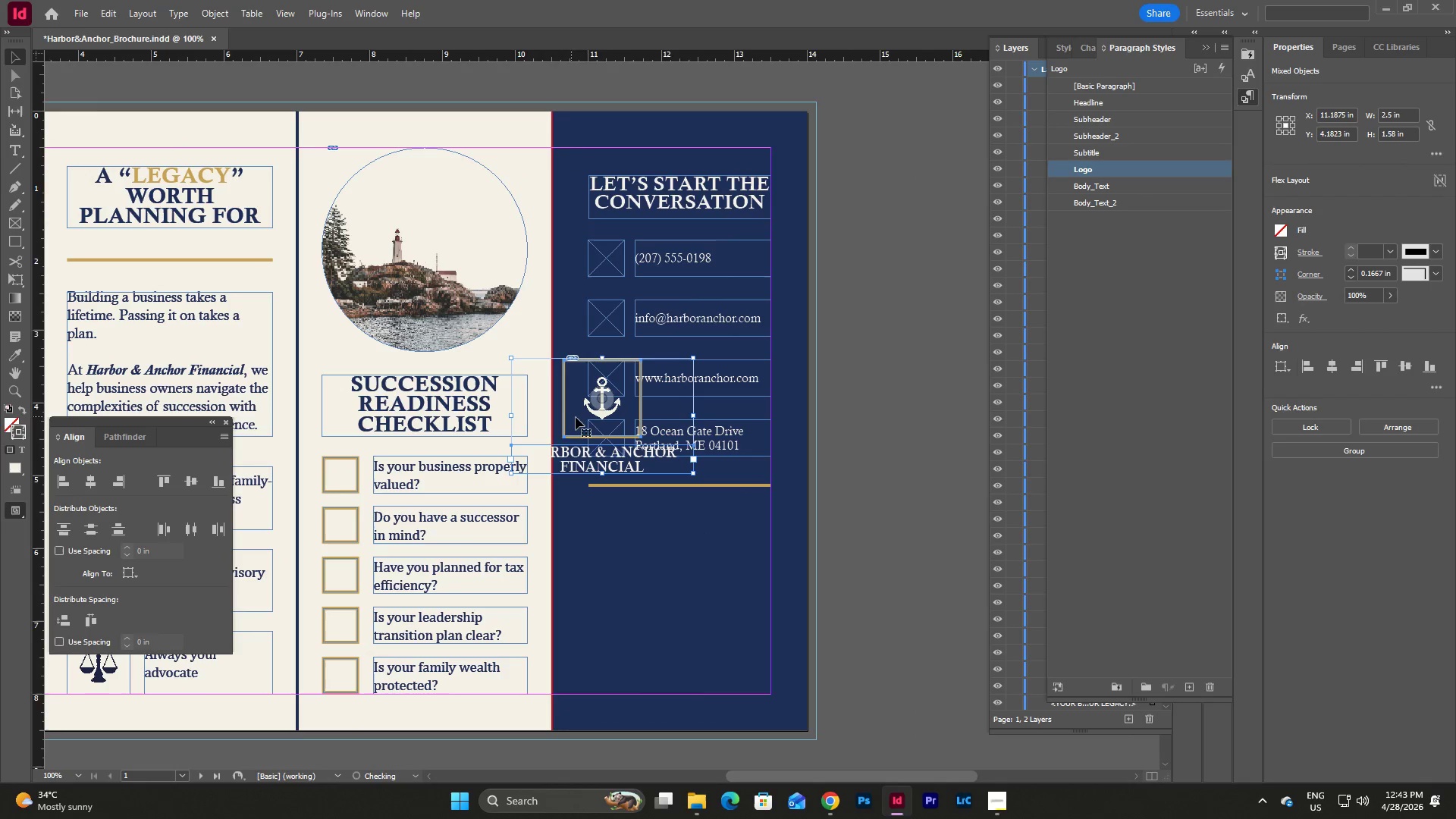 
left_click_drag(start_coordinate=[579, 419], to_coordinate=[655, 641])
 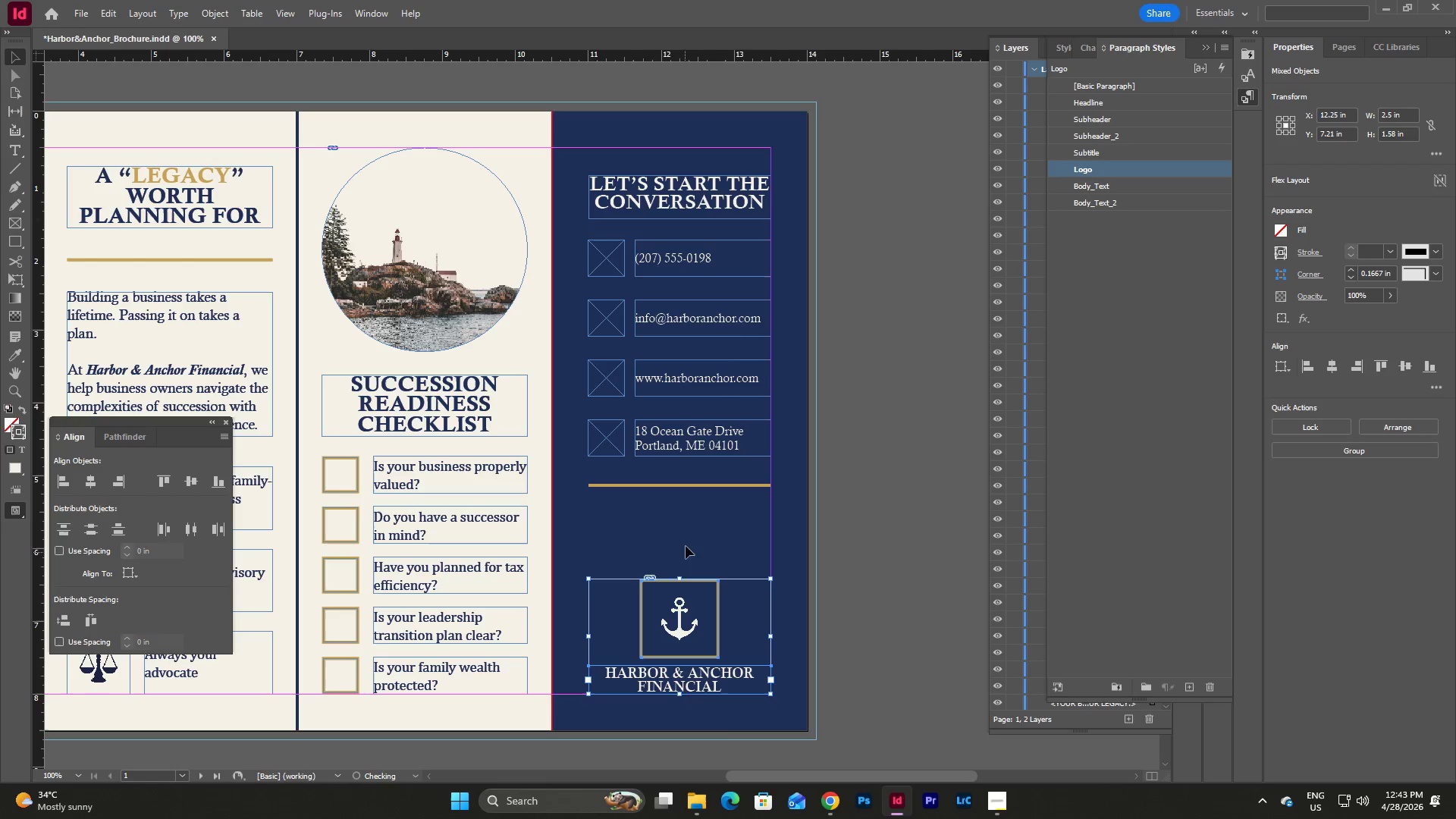 
left_click([686, 535])
 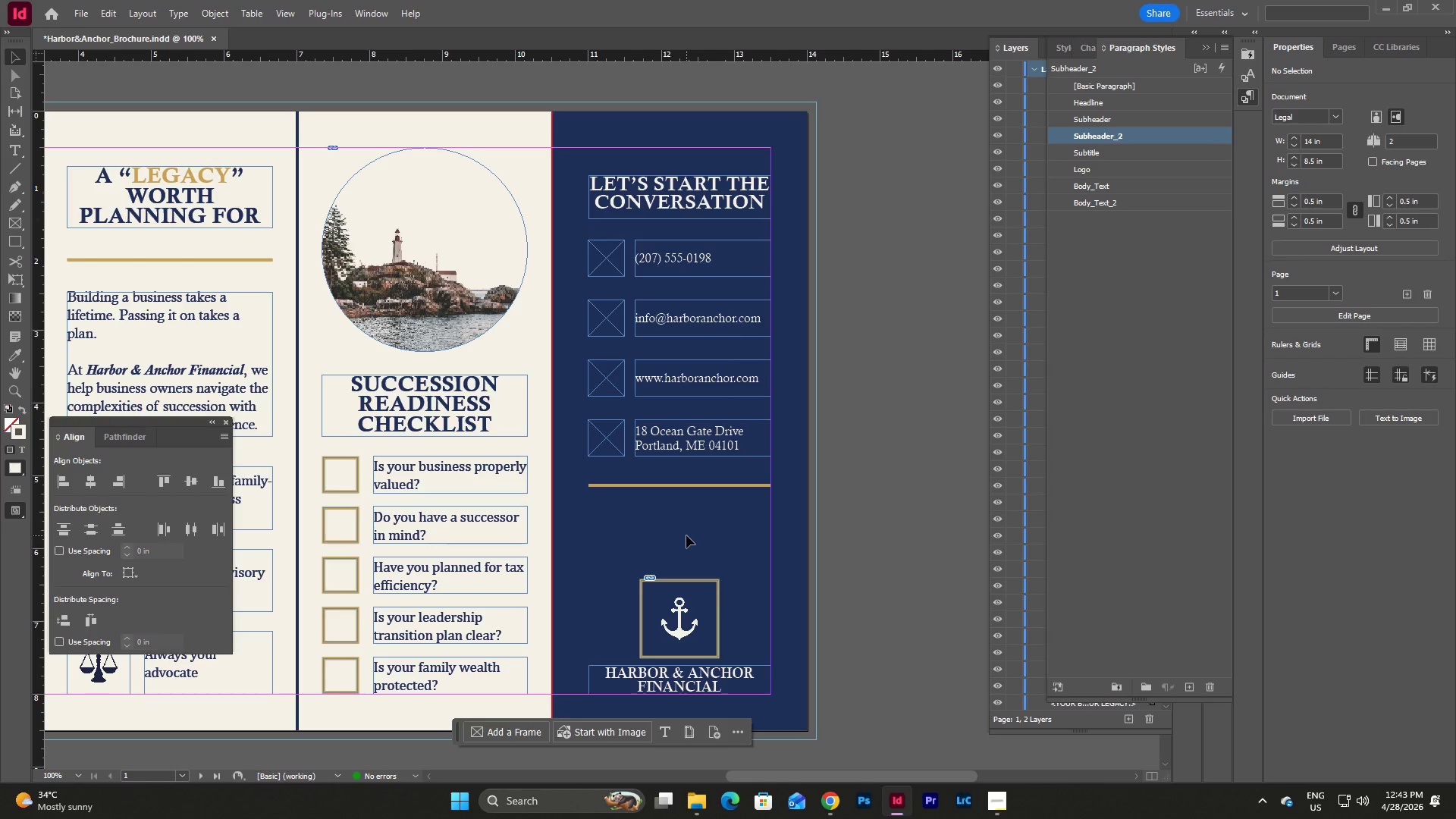 
wait(12.92)
 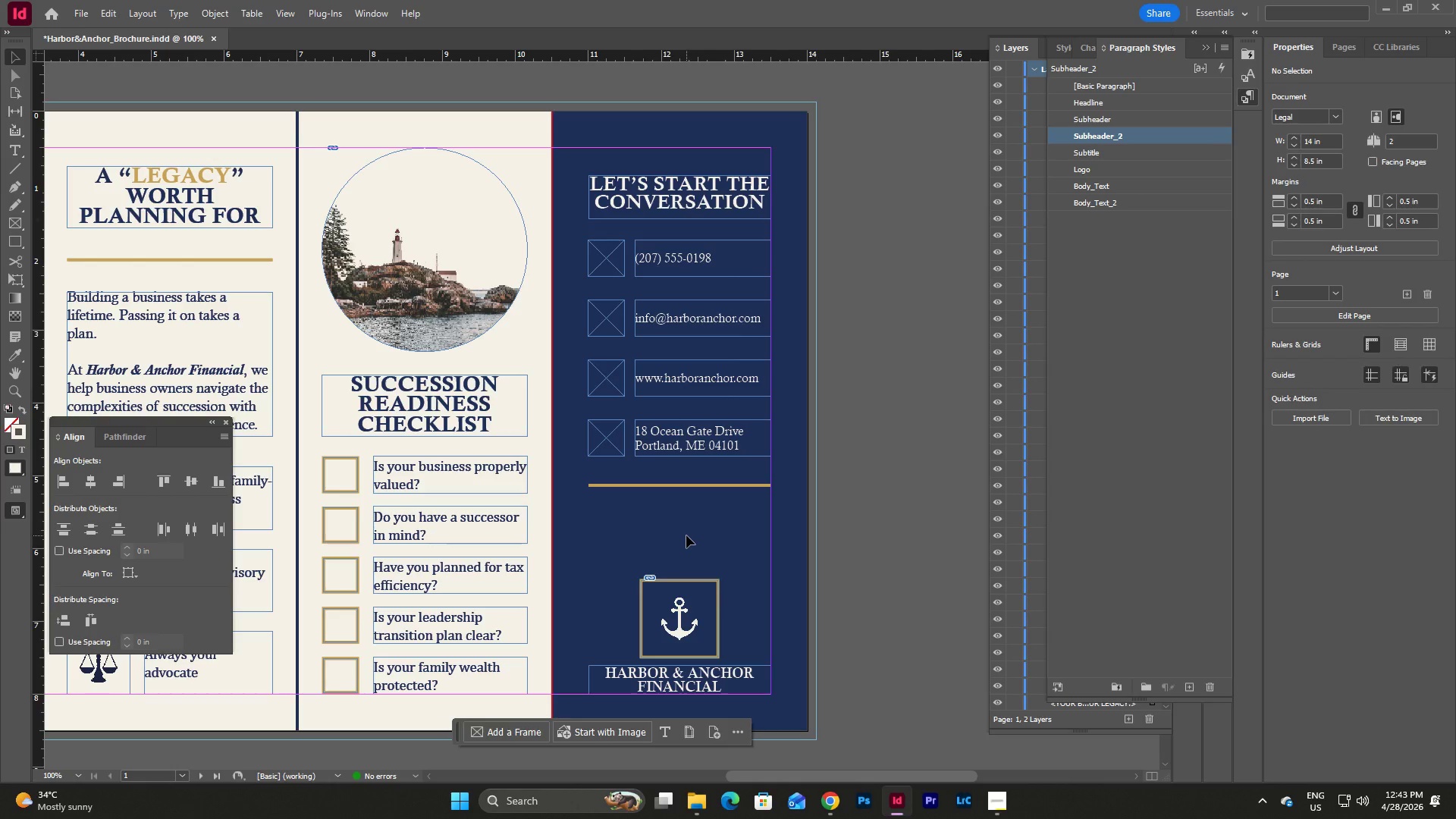 
left_click([686, 535])
 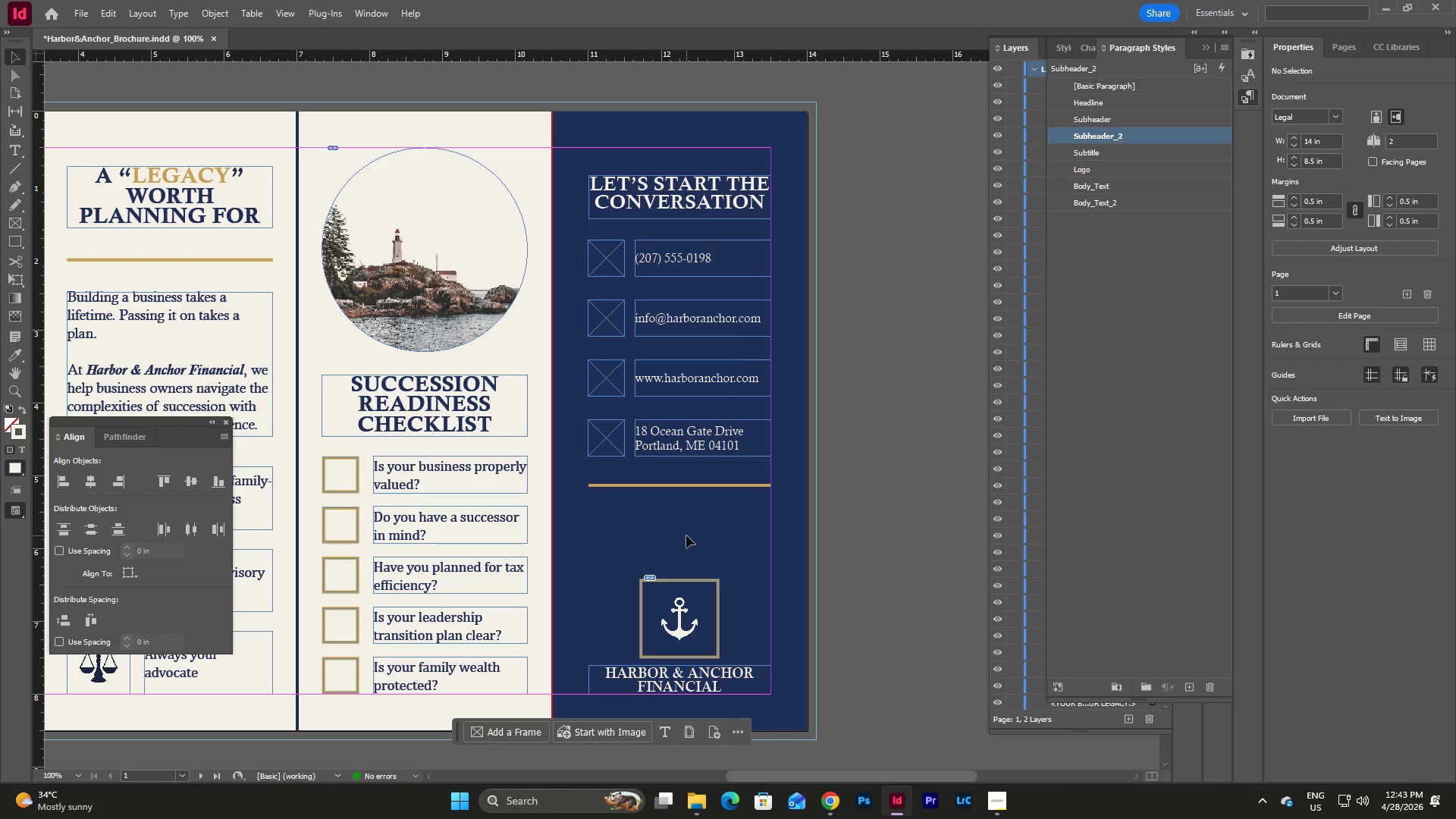 
left_click_drag(start_coordinate=[686, 535], to_coordinate=[758, 723])
 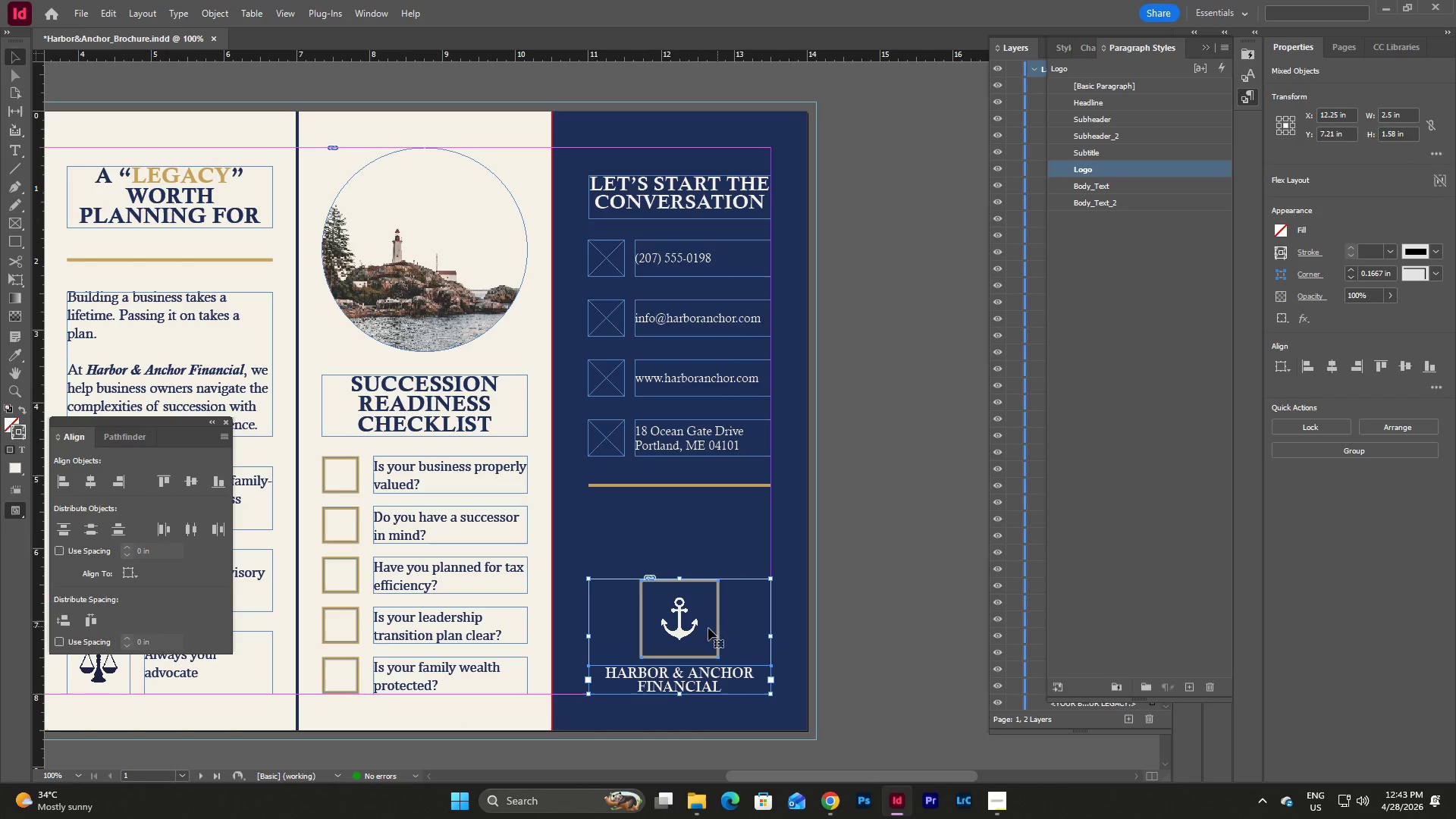 
left_click_drag(start_coordinate=[698, 631], to_coordinate=[700, 578])
 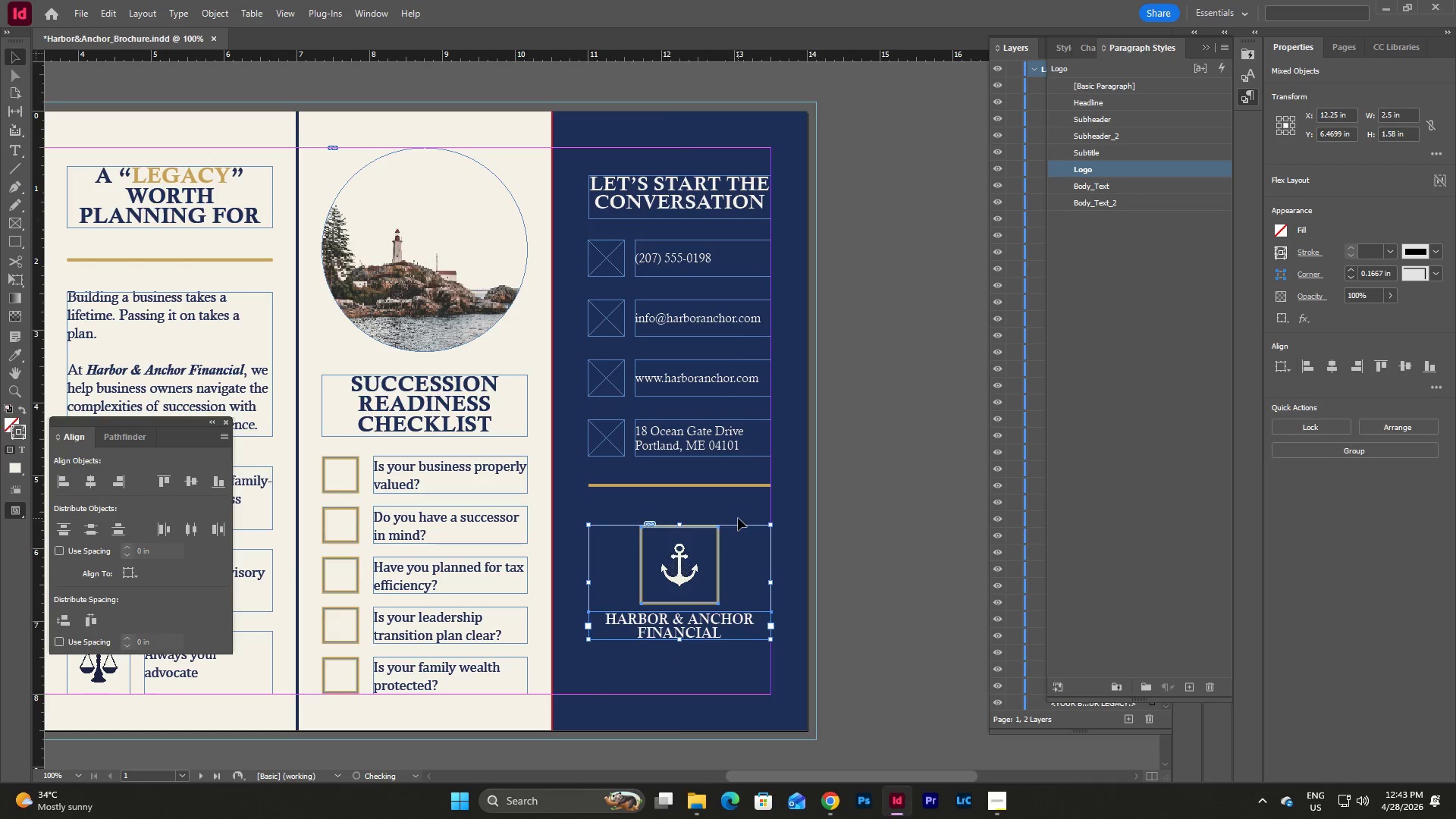 
left_click([738, 518])
 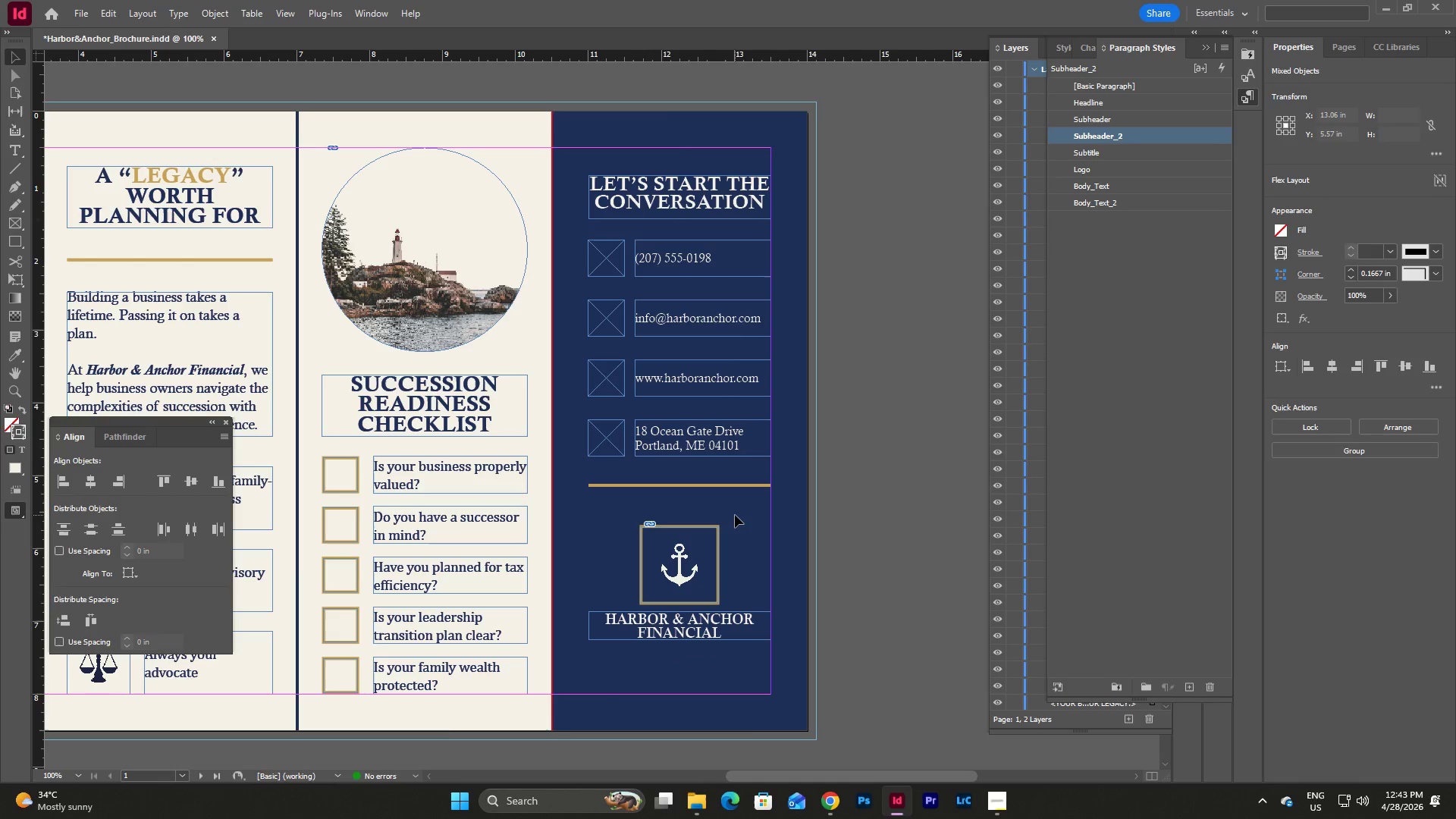 
left_click_drag(start_coordinate=[735, 515], to_coordinate=[666, 482])
 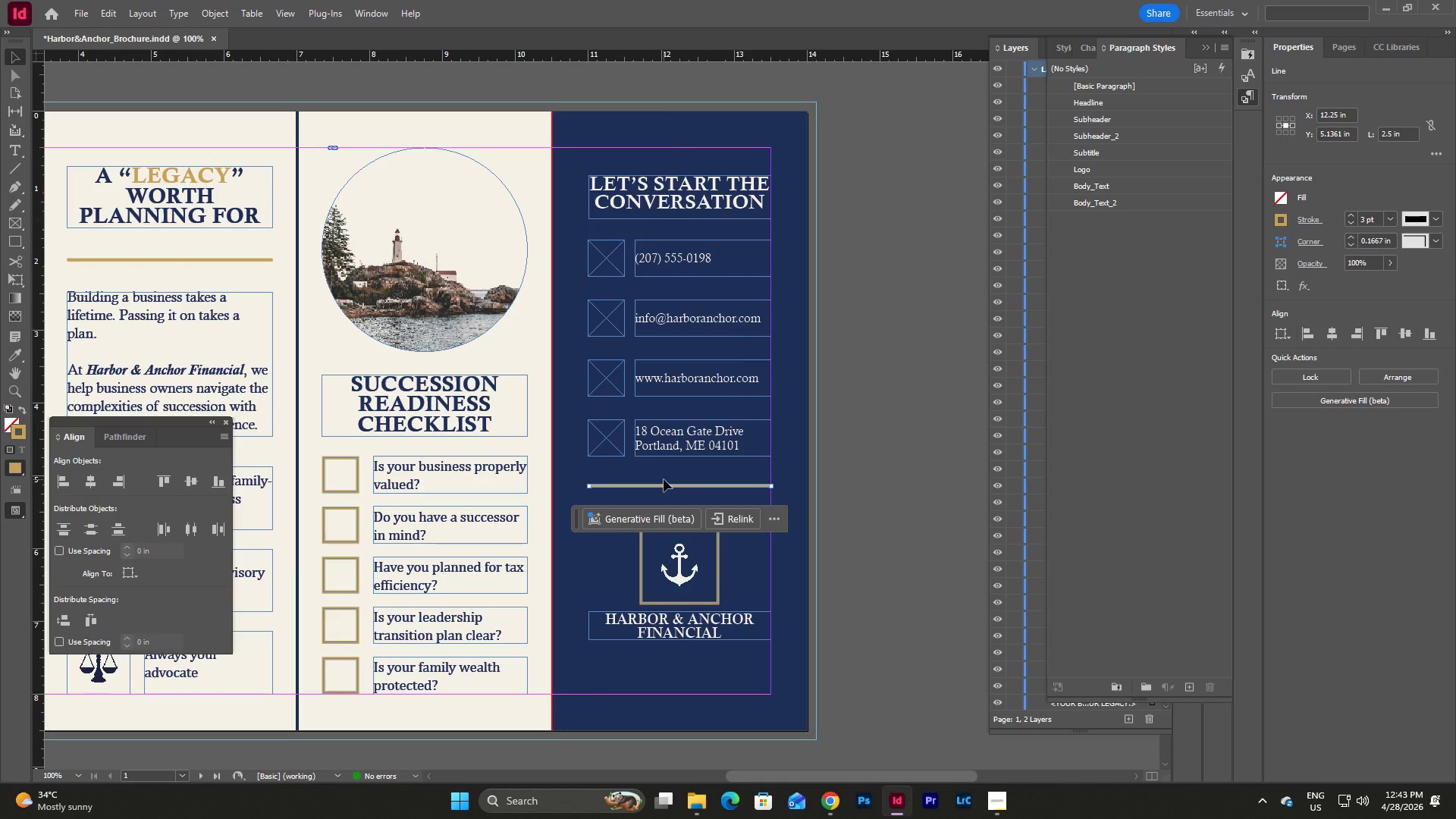 
key(Control+C)
 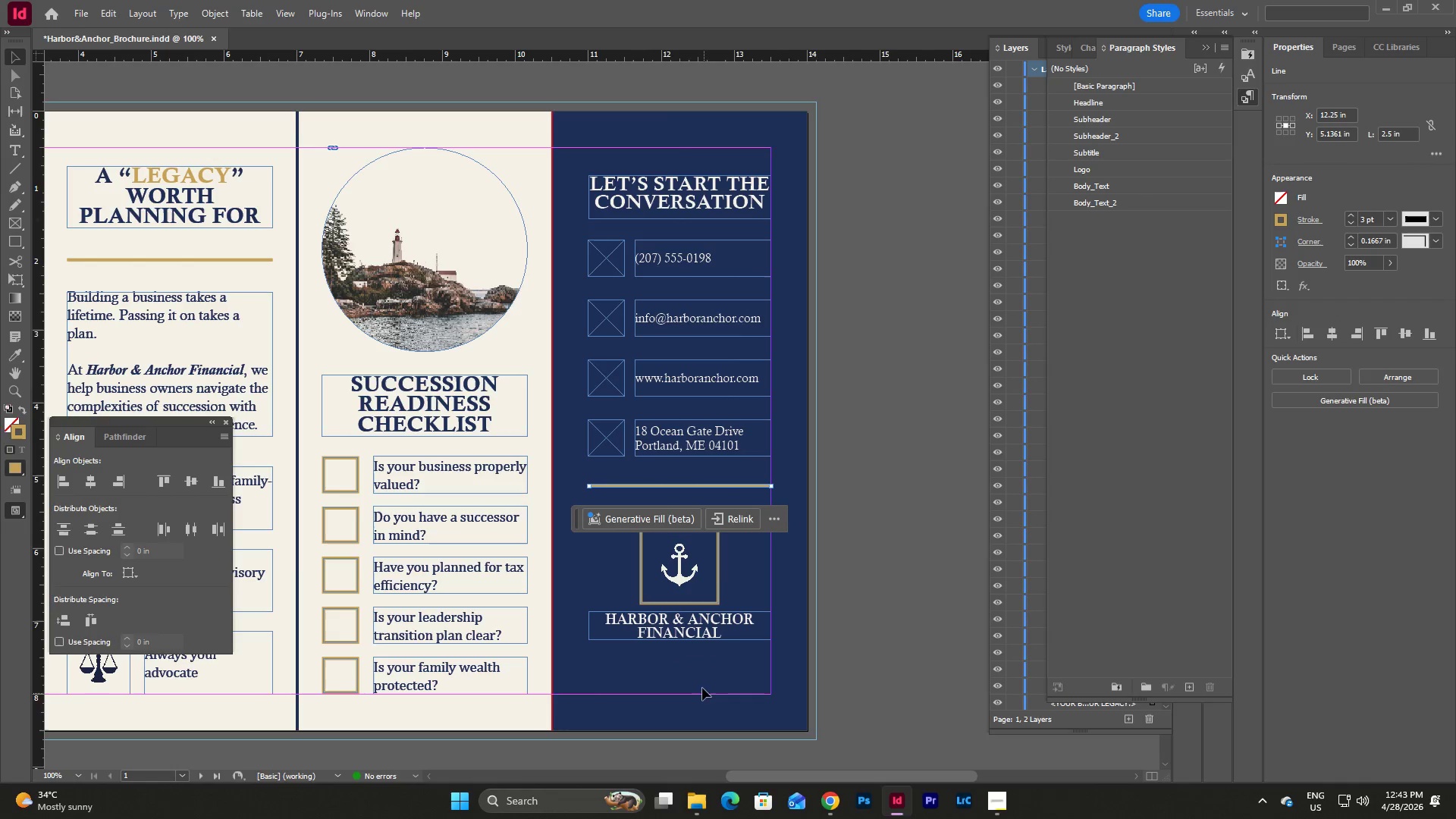 
left_click([700, 679])
 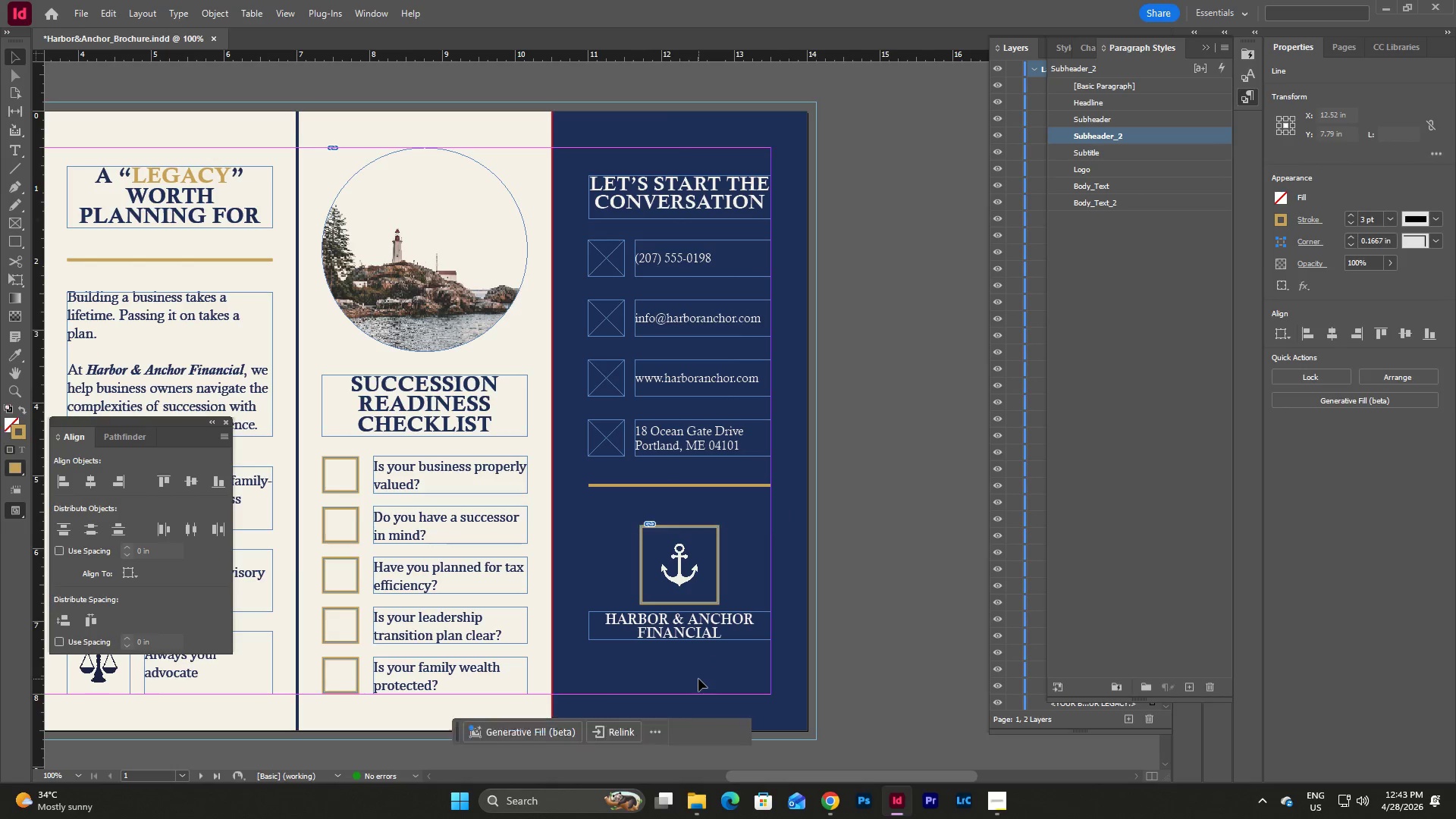 
key(Control+V)
 